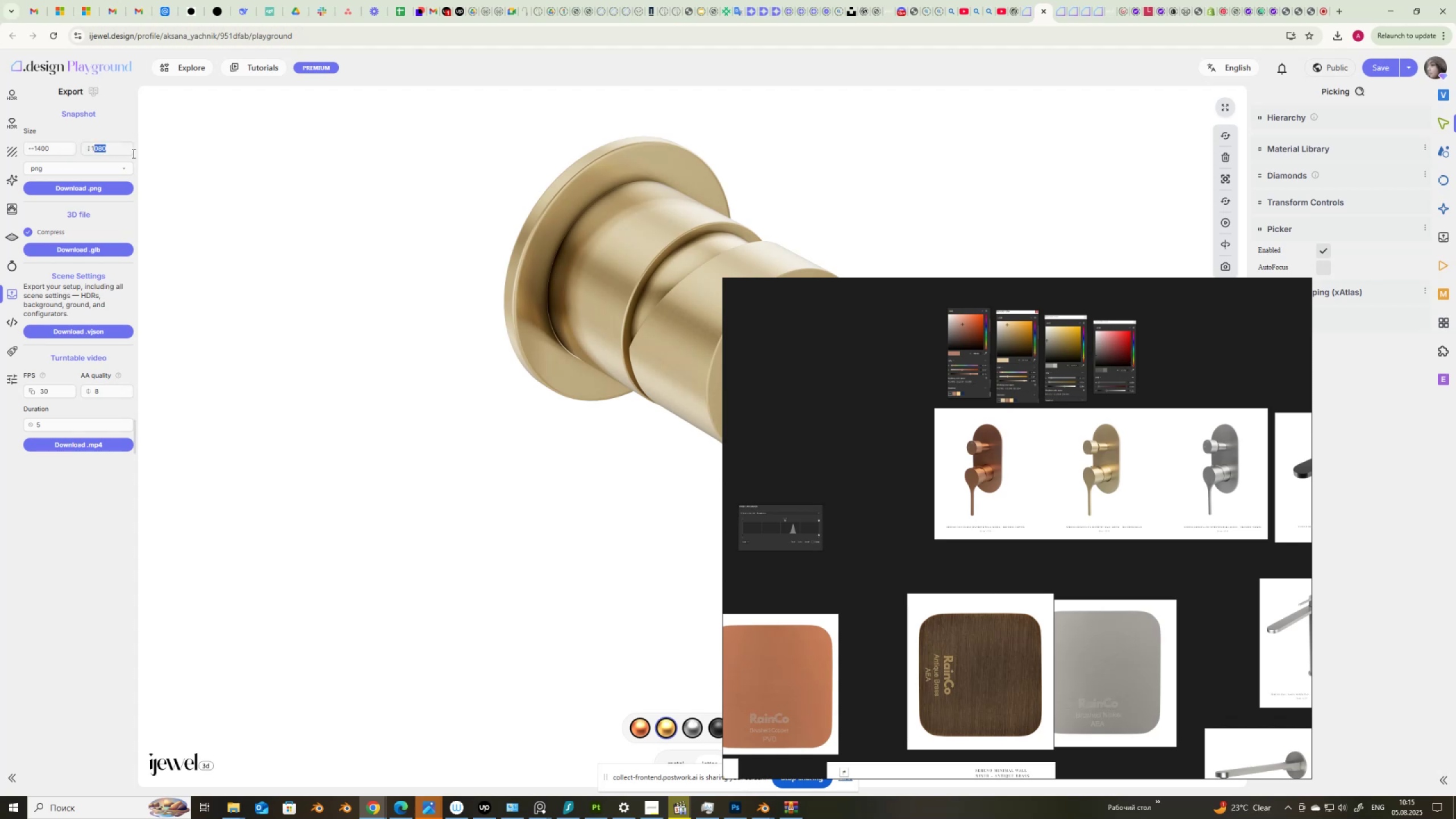 
key(Numpad4)
 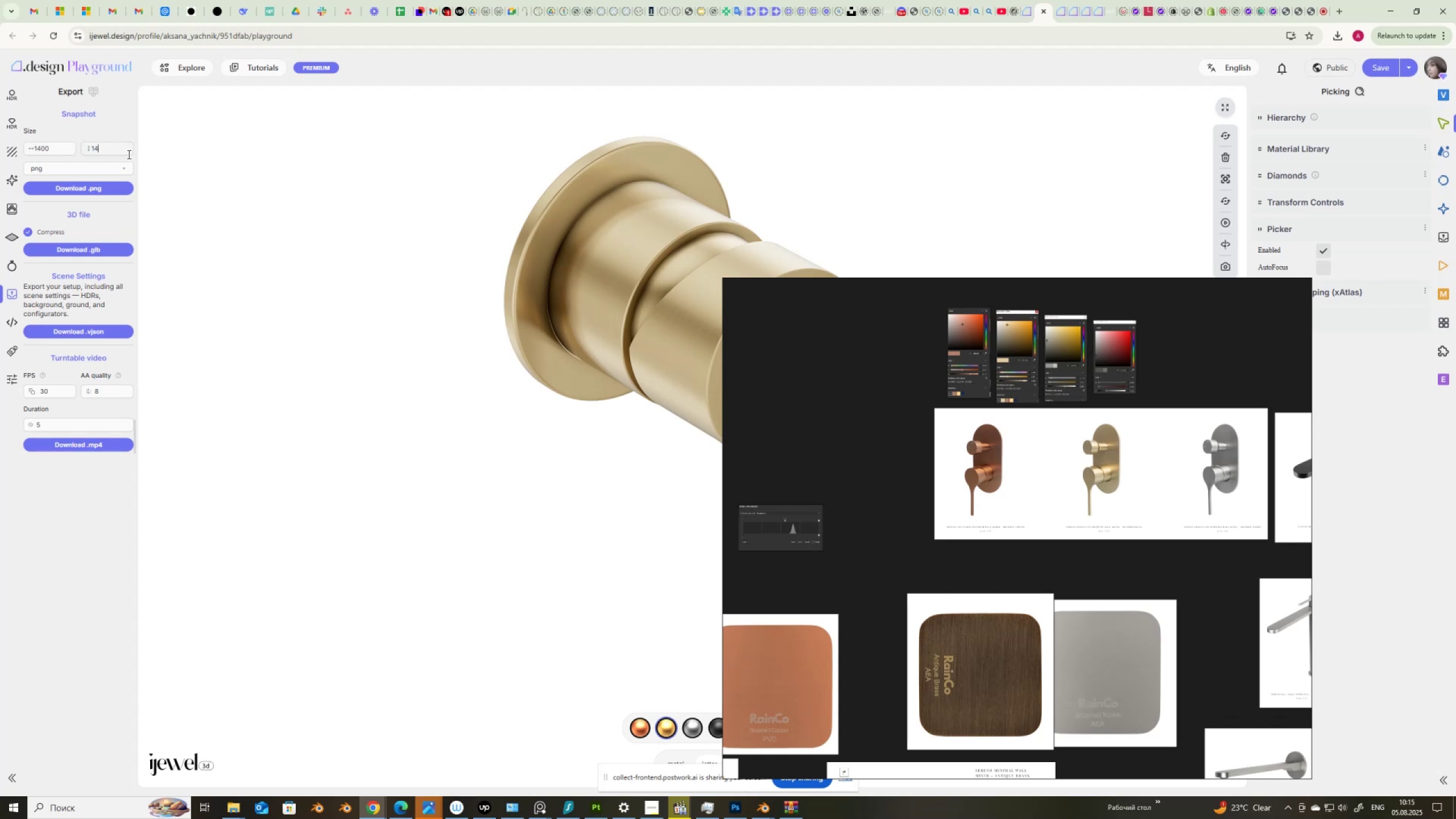 
key(Numpad0)
 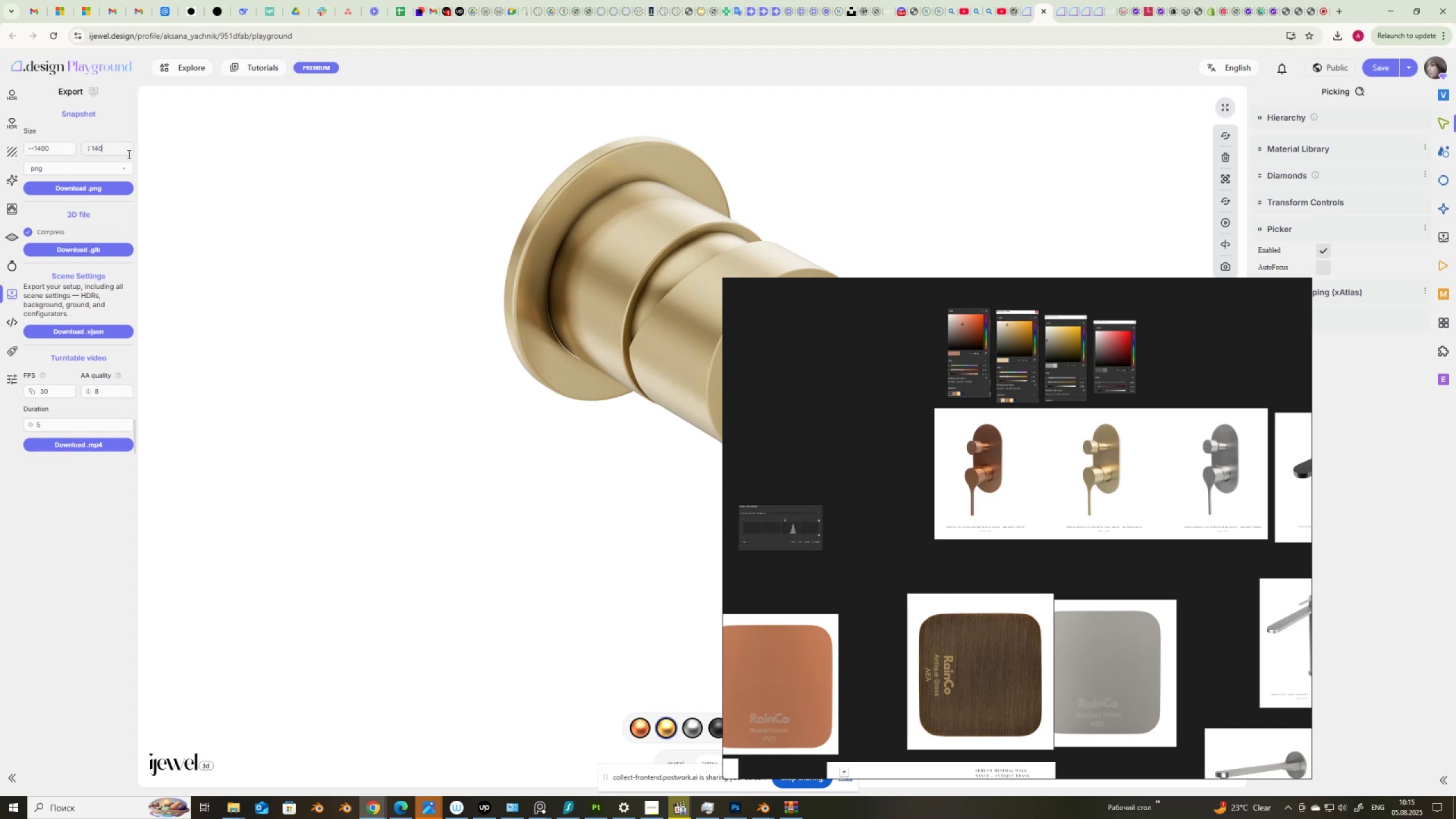 
key(Numpad0)
 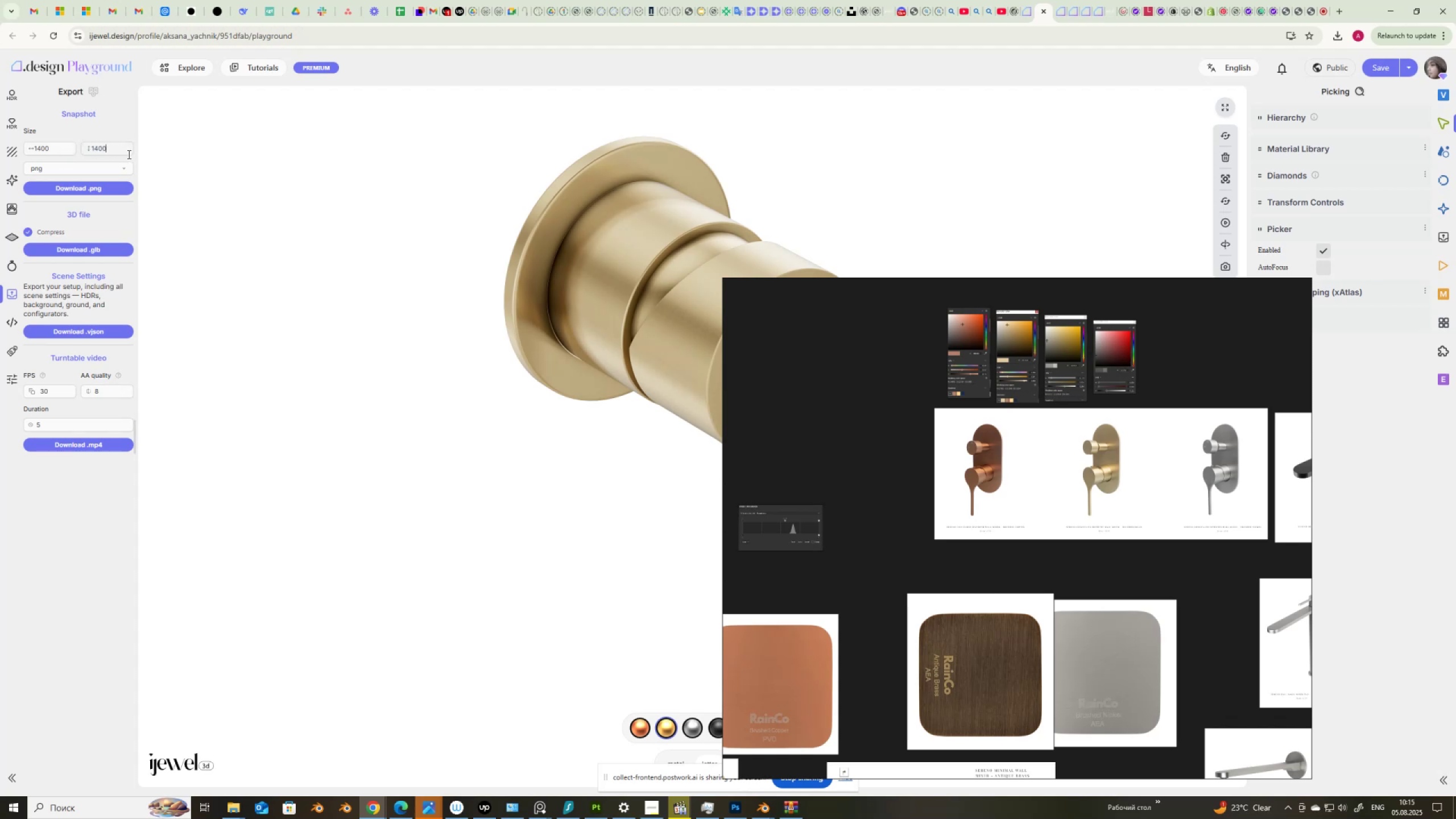 
key(NumpadEnter)
 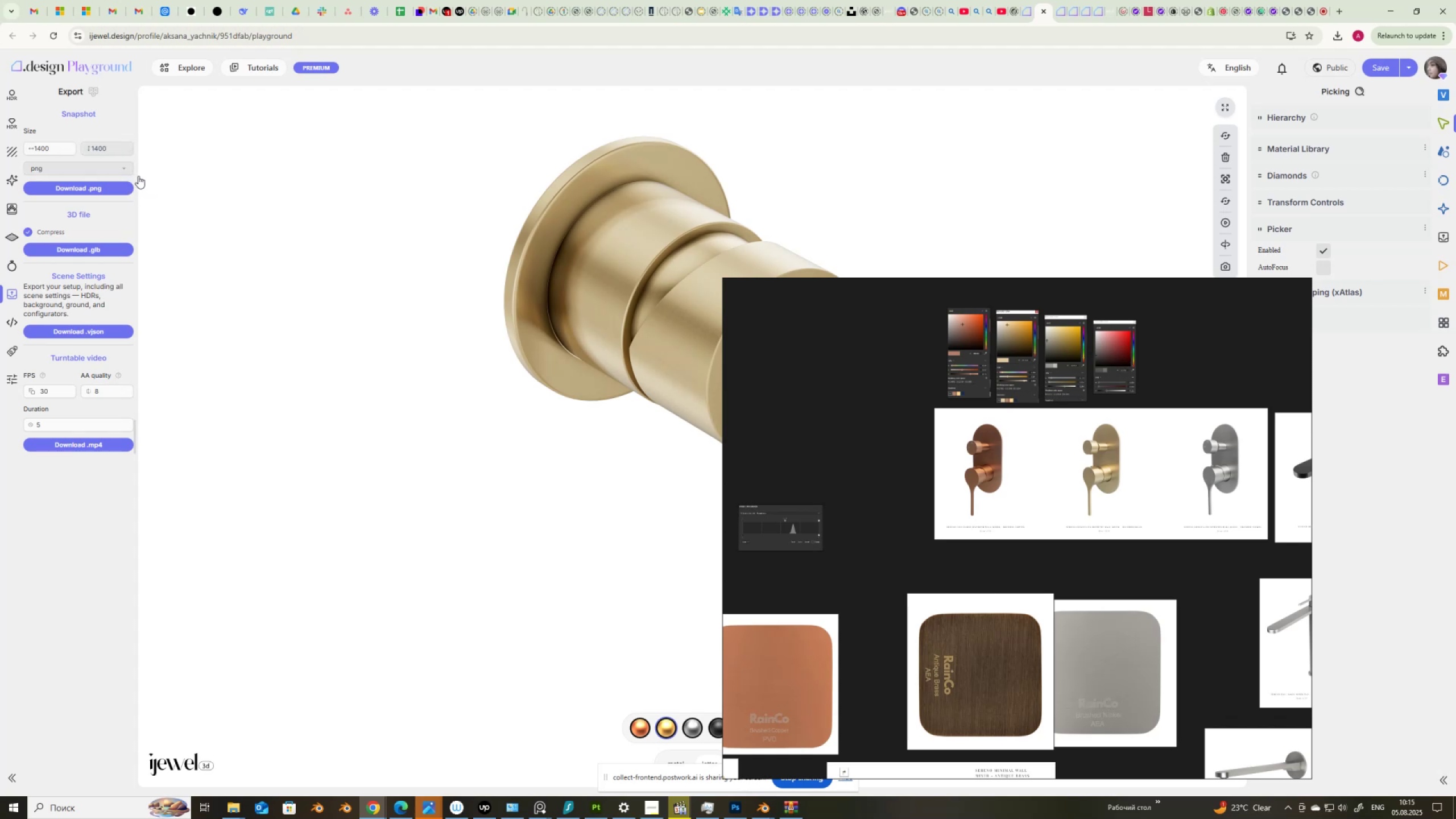 
left_click([77, 187])
 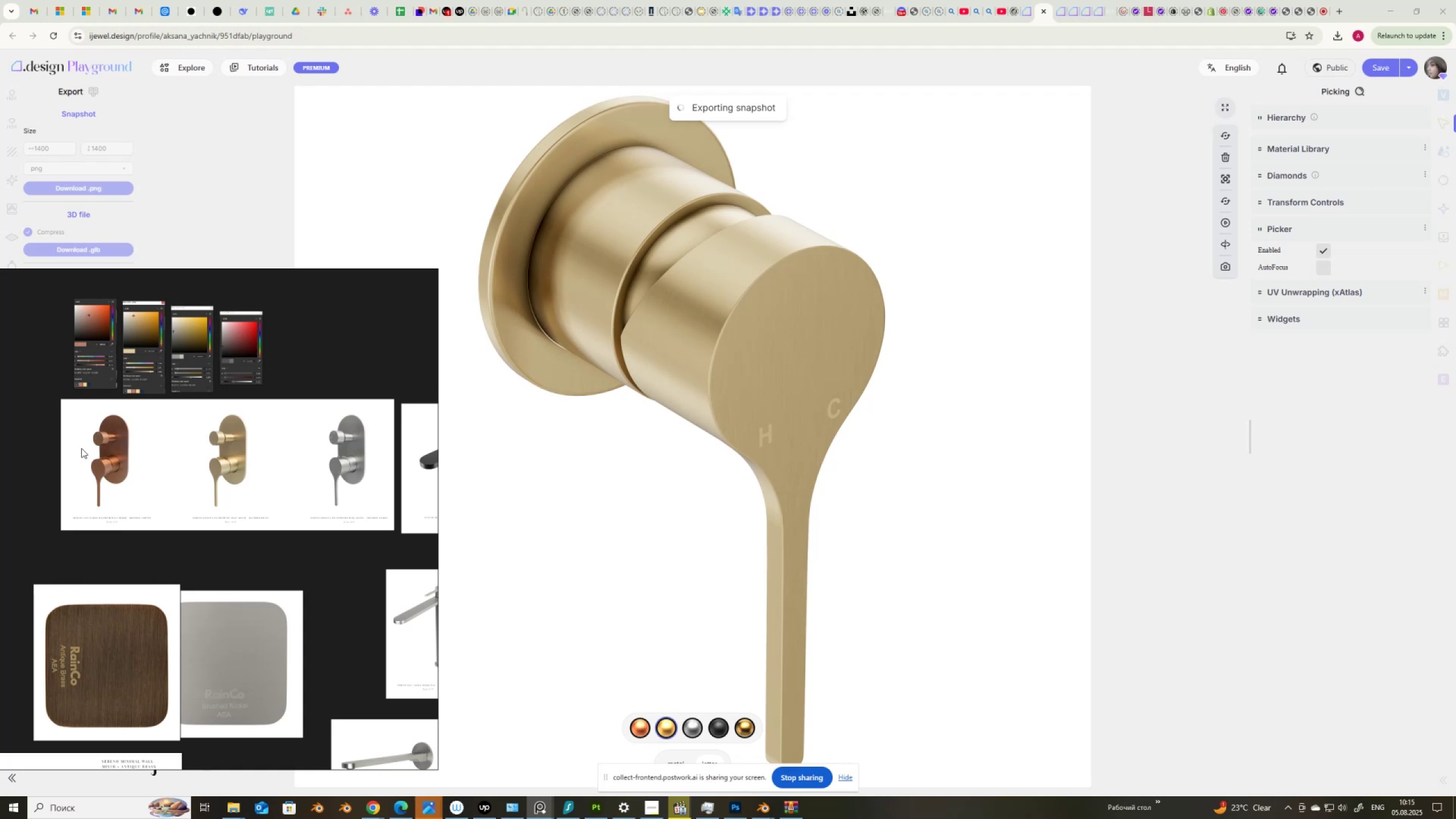 
wait(6.21)
 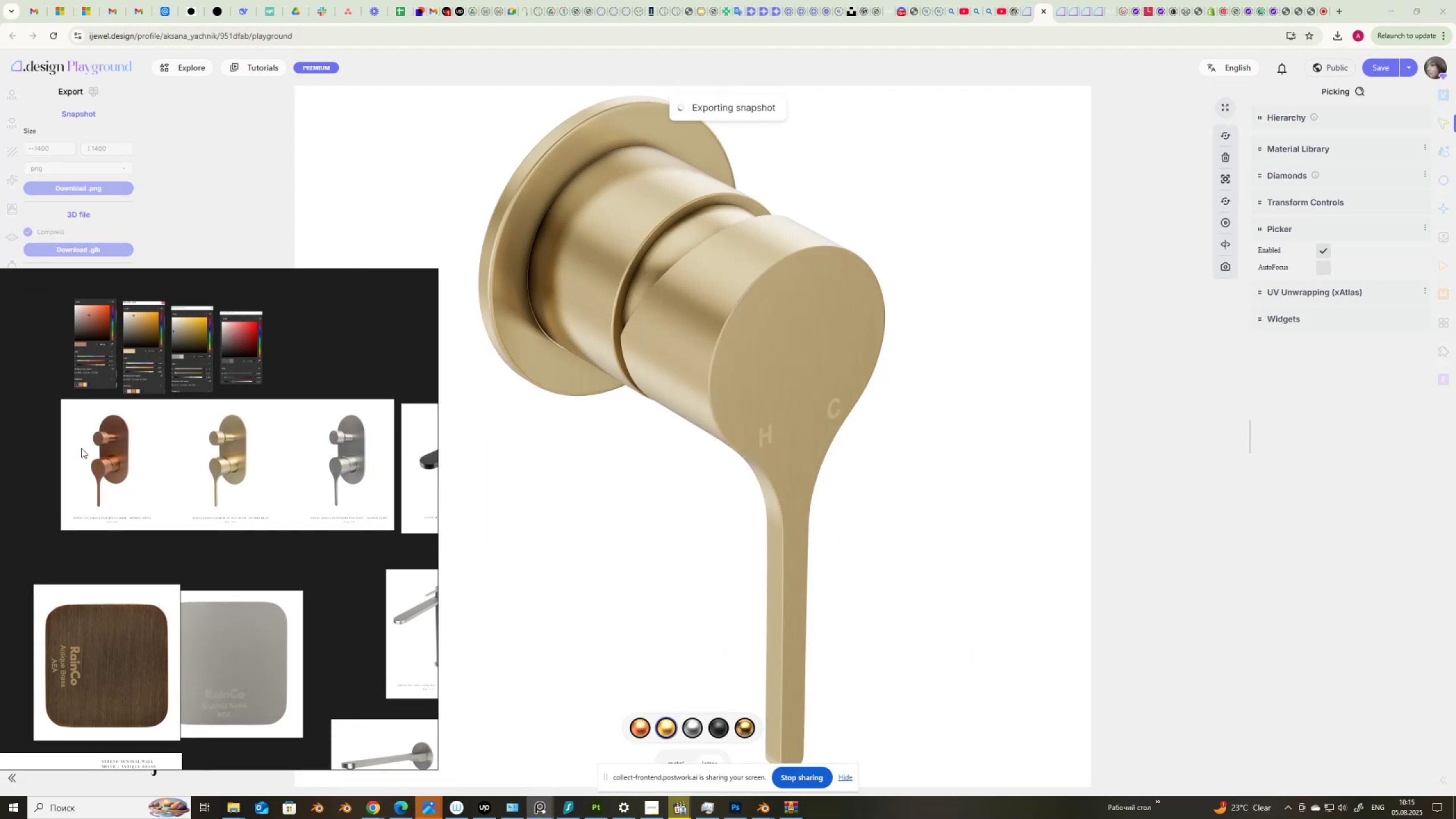 
scroll: coordinate [221, 494], scroll_direction: up, amount: 12.0
 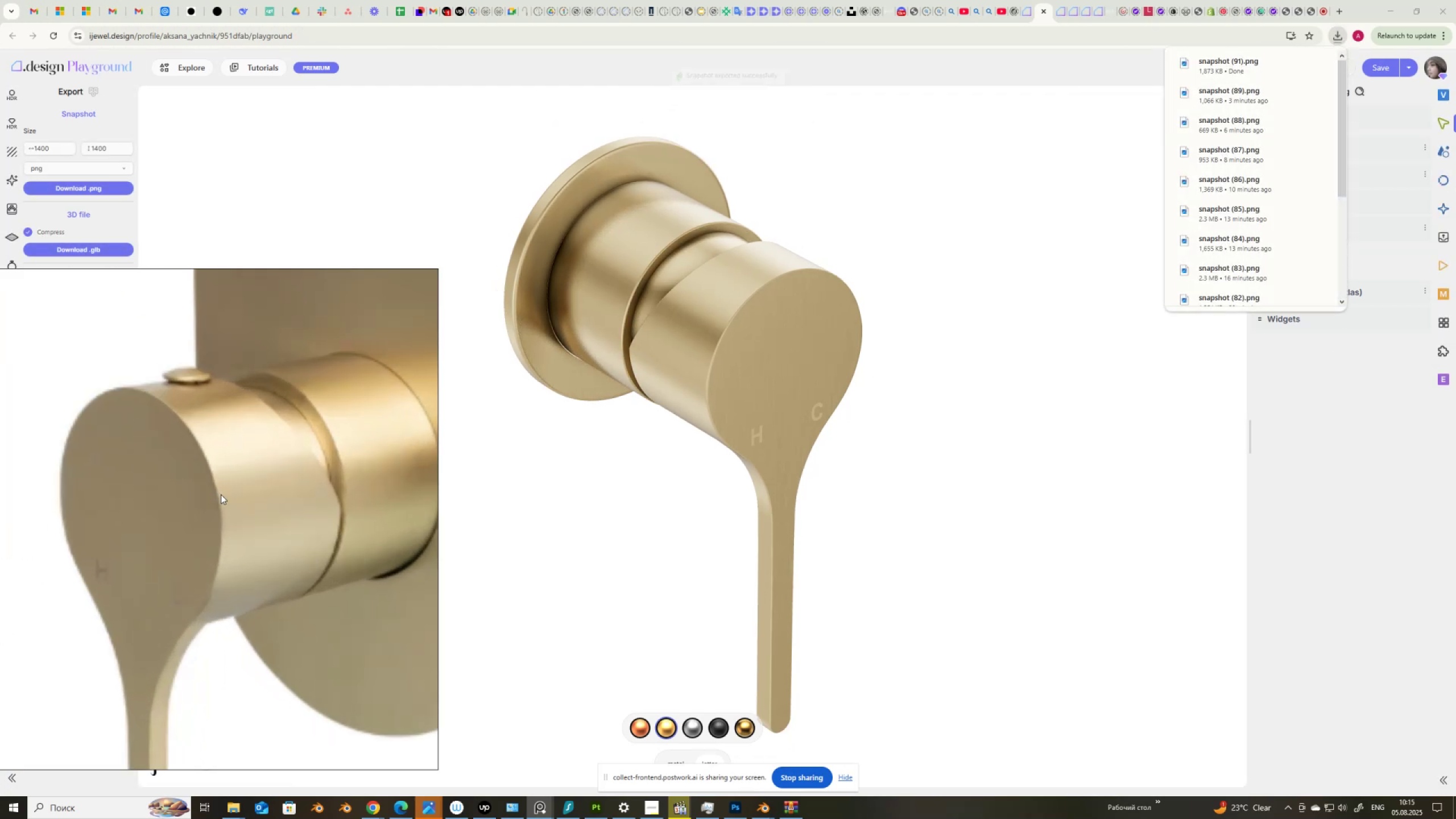 
scroll: coordinate [221, 494], scroll_direction: down, amount: 5.0
 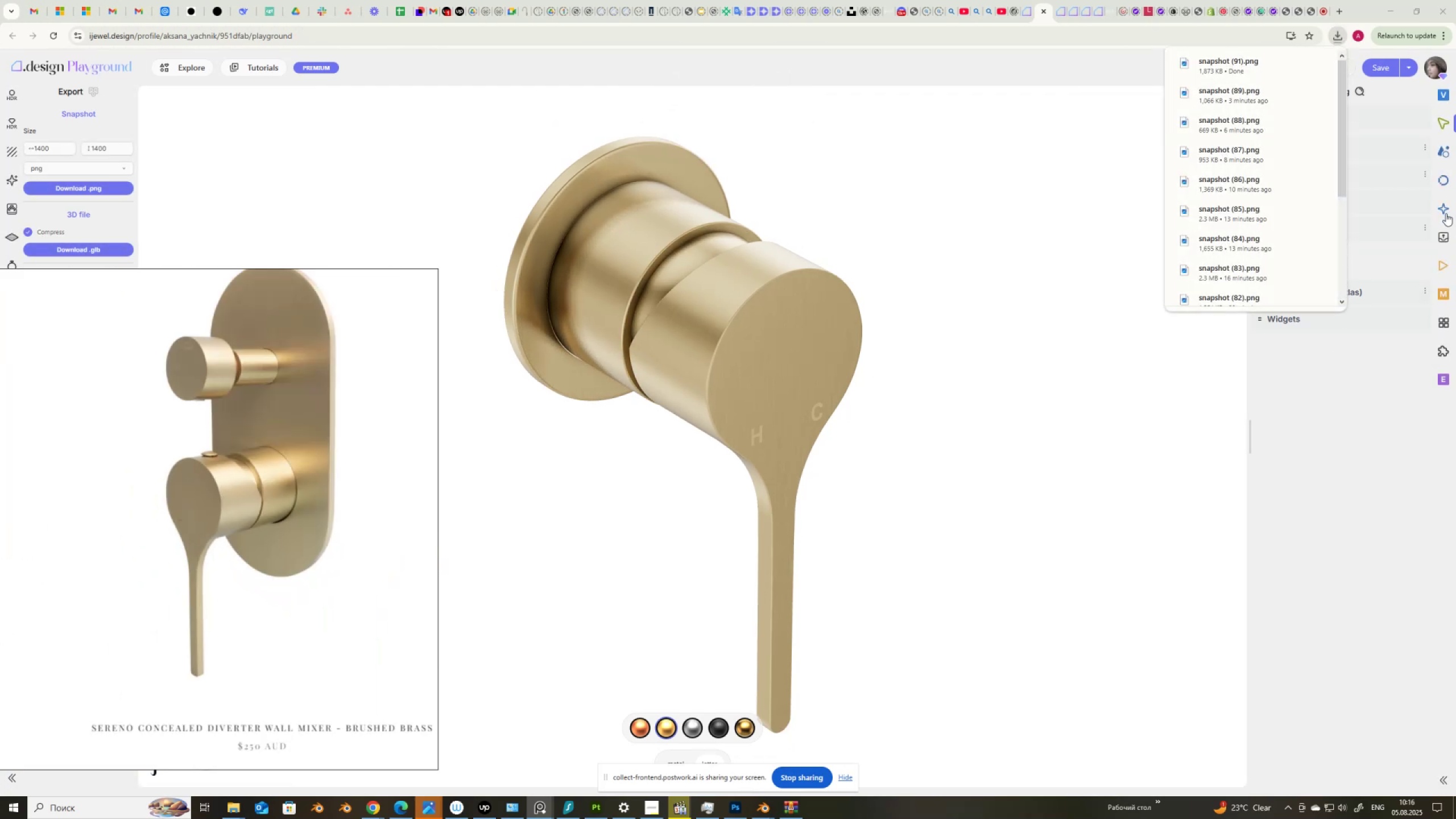 
left_click([1443, 265])
 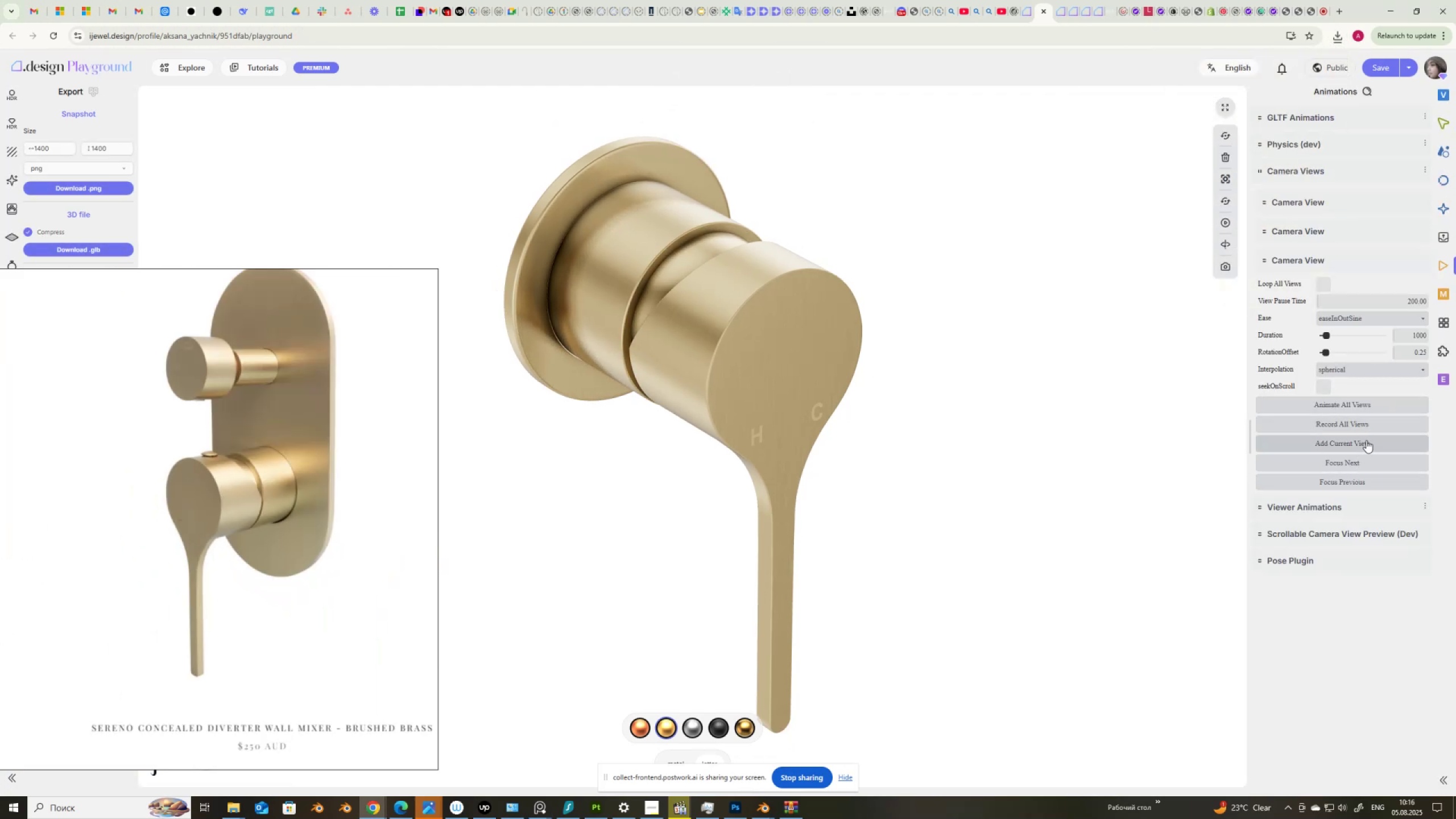 
left_click([1366, 460])
 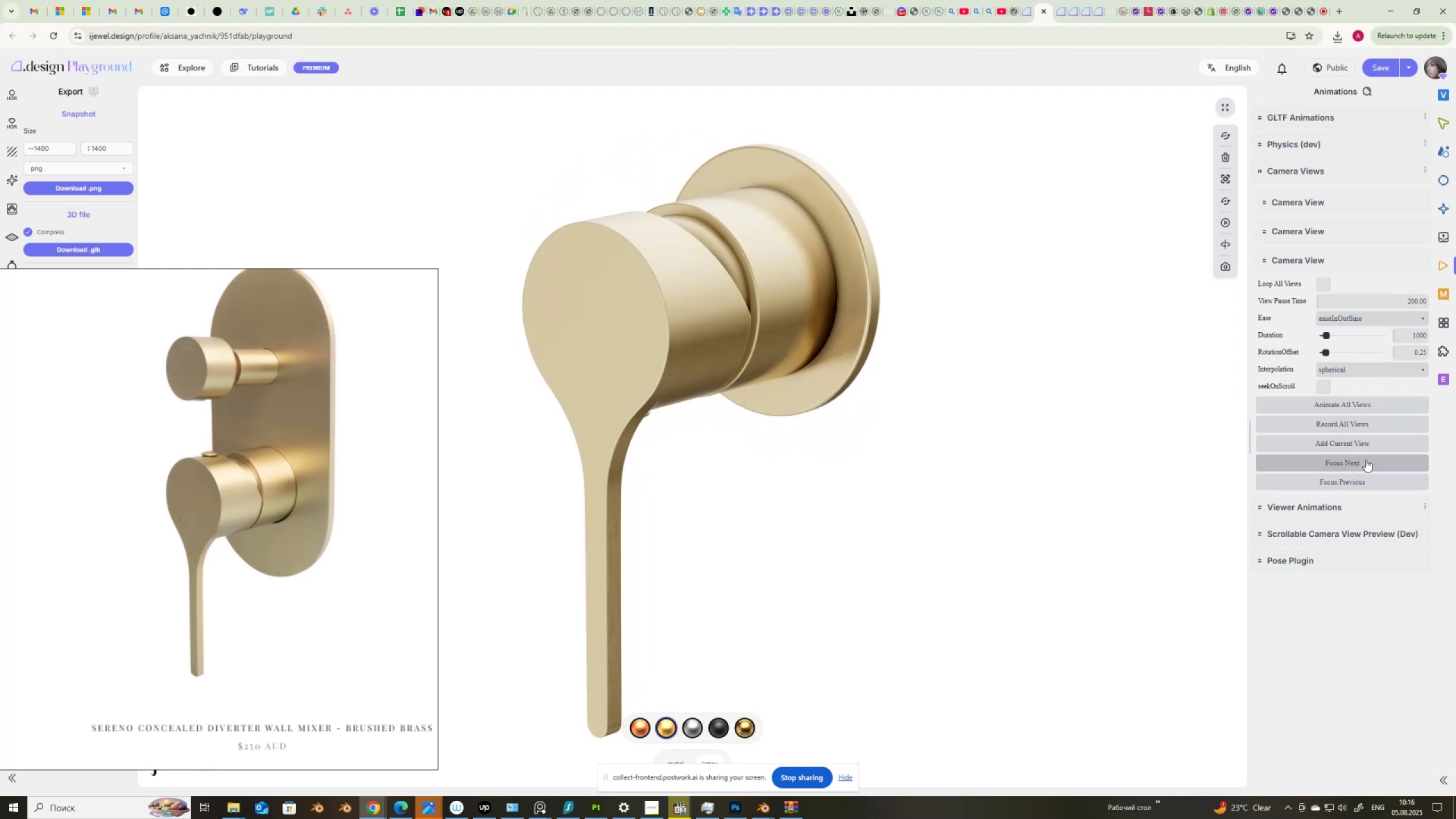 
left_click([1366, 460])
 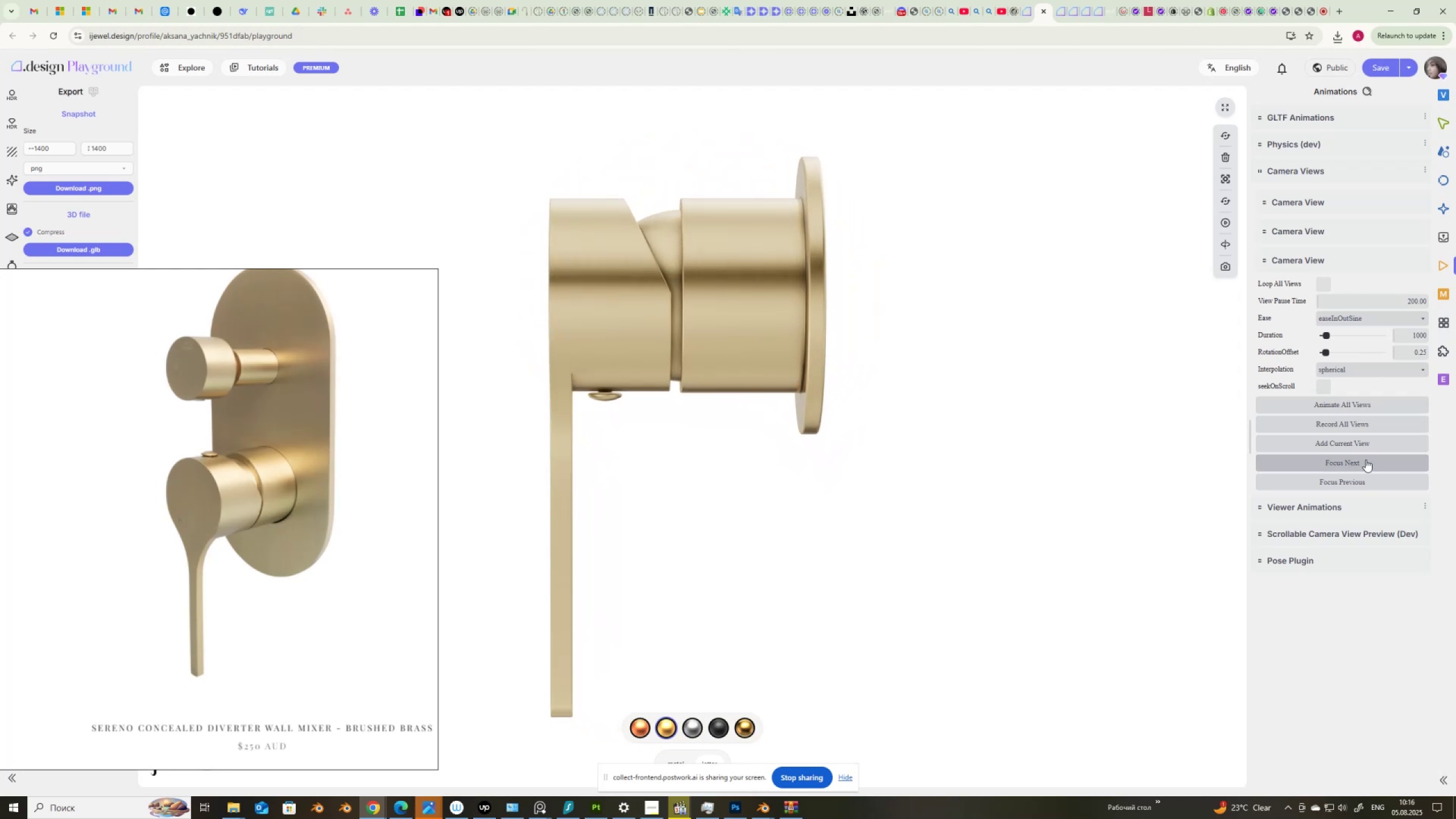 
scroll: coordinate [253, 502], scroll_direction: down, amount: 9.0
 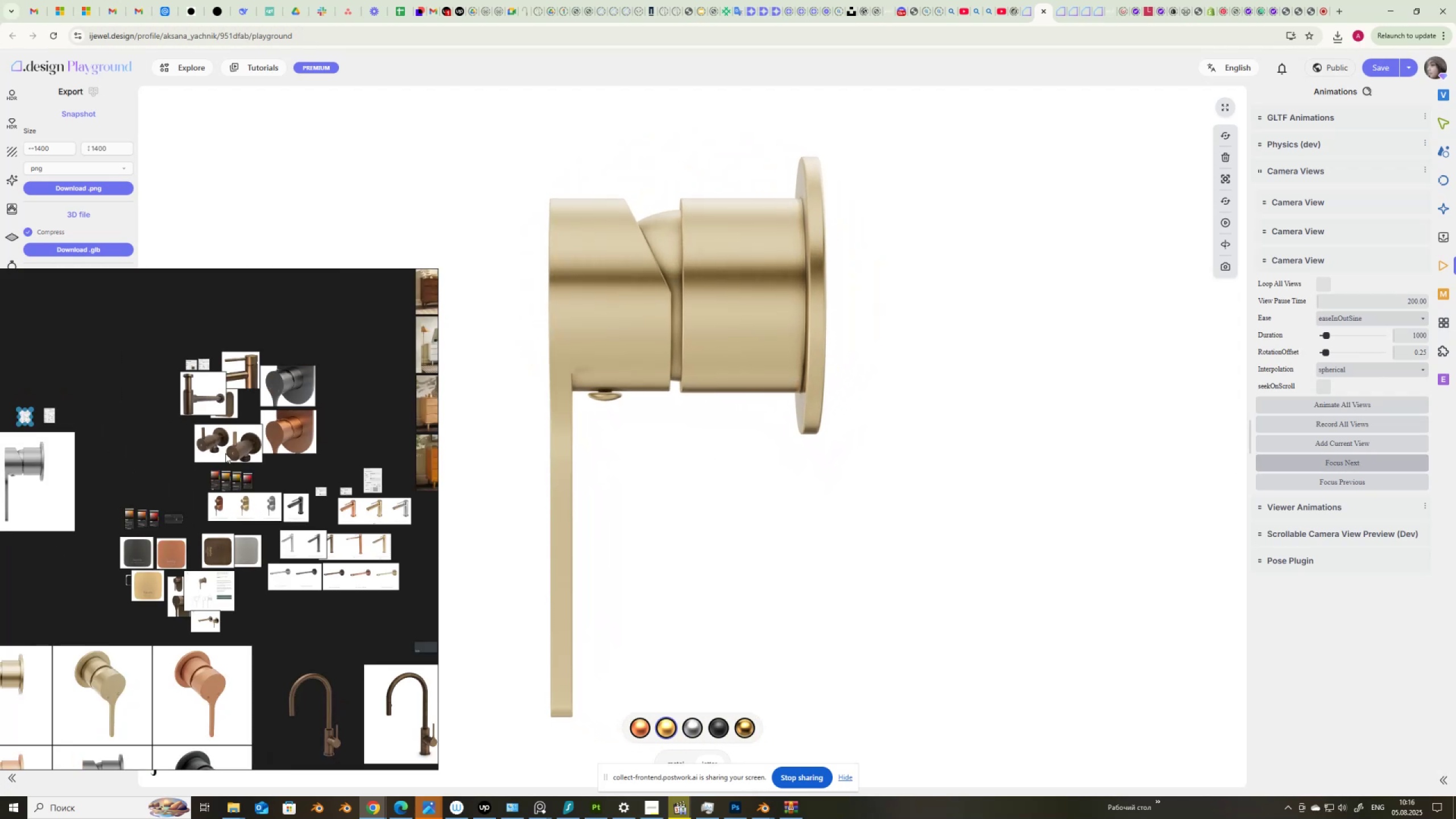 
scroll: coordinate [228, 439], scroll_direction: up, amount: 13.0
 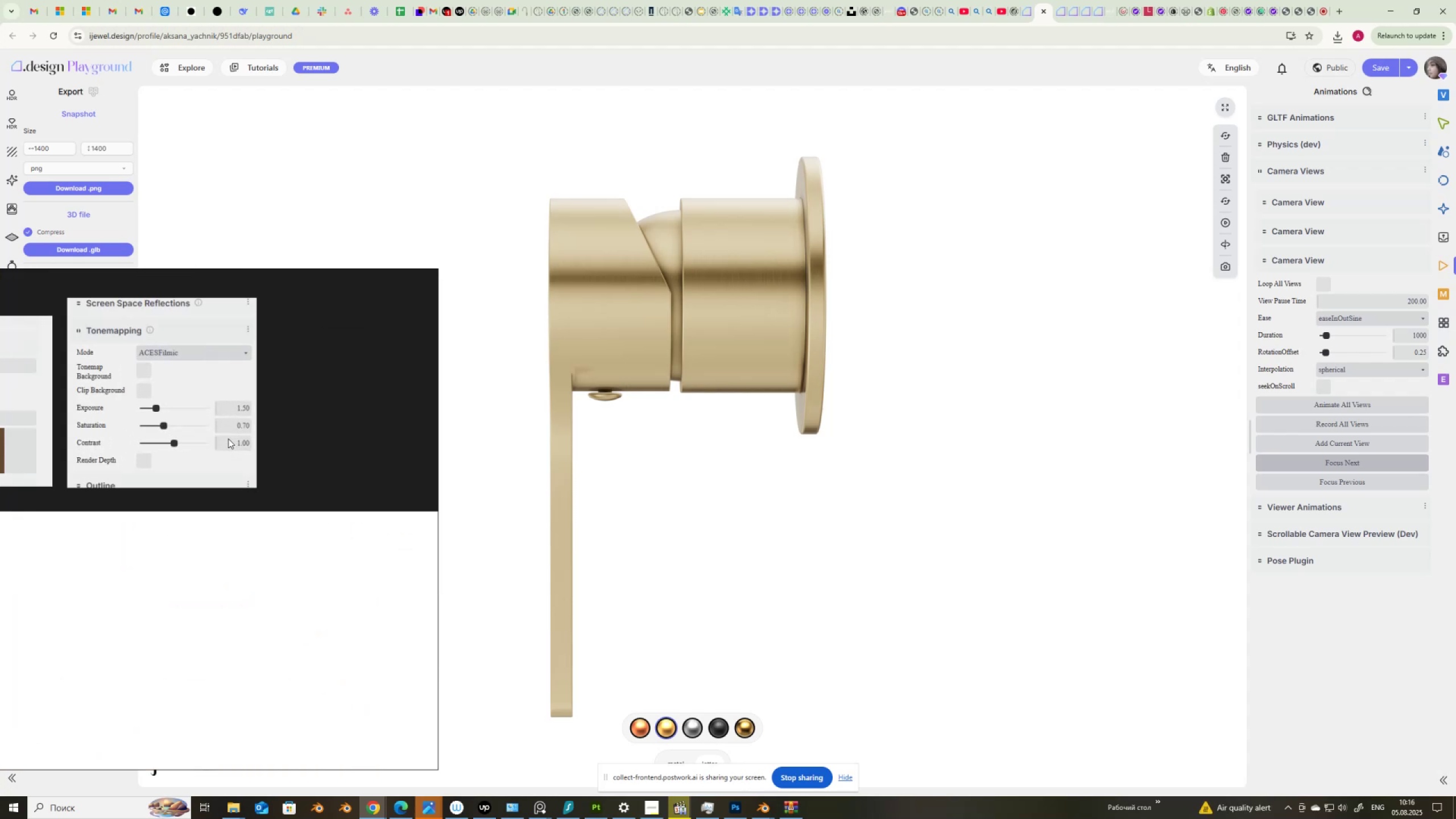 
scroll: coordinate [228, 439], scroll_direction: down, amount: 6.0
 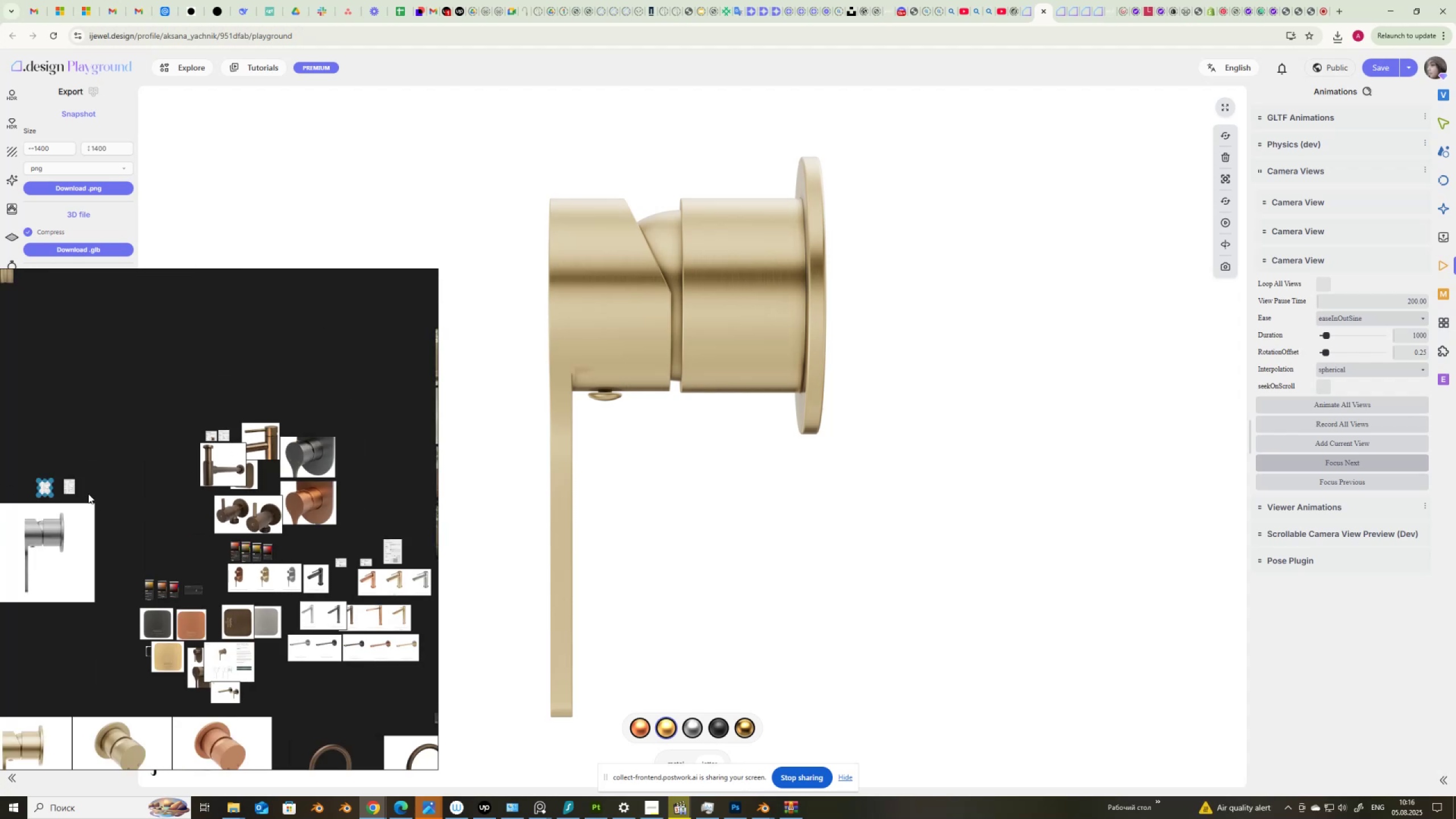 
scroll: coordinate [213, 484], scroll_direction: up, amount: 15.0
 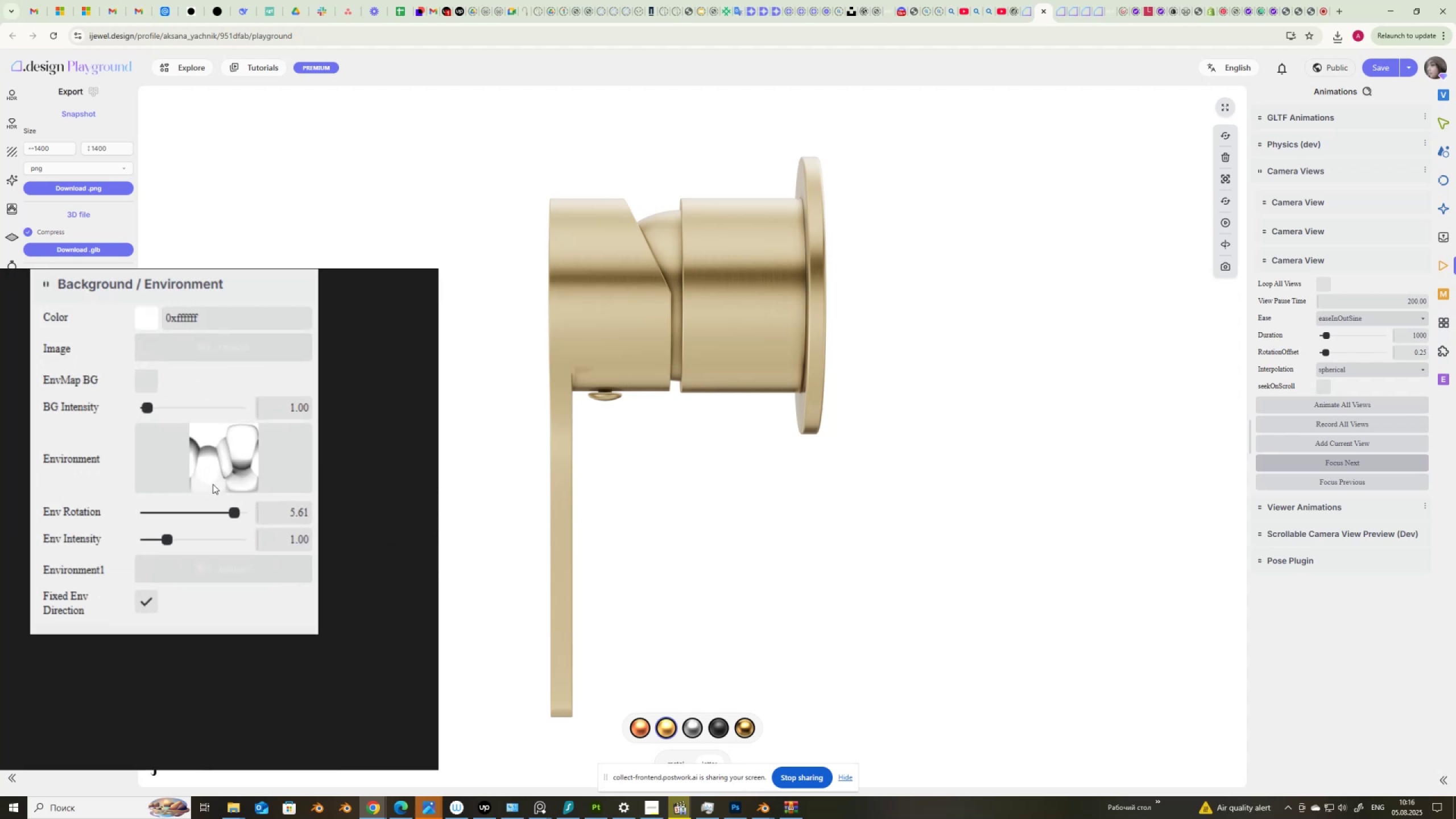 
scroll: coordinate [213, 484], scroll_direction: down, amount: 3.0
 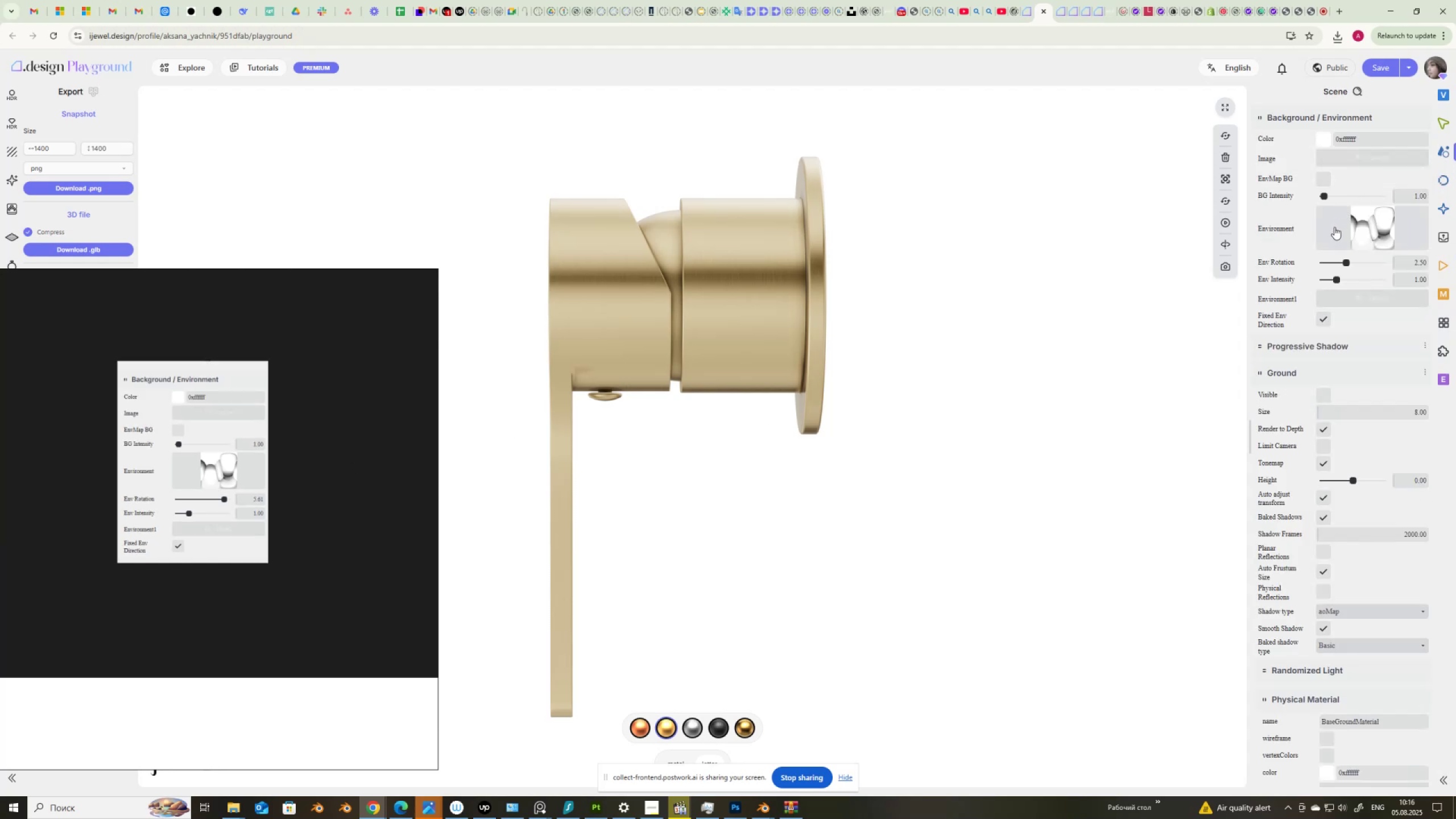 
scroll: coordinate [48, 447], scroll_direction: none, amount: 0.0
 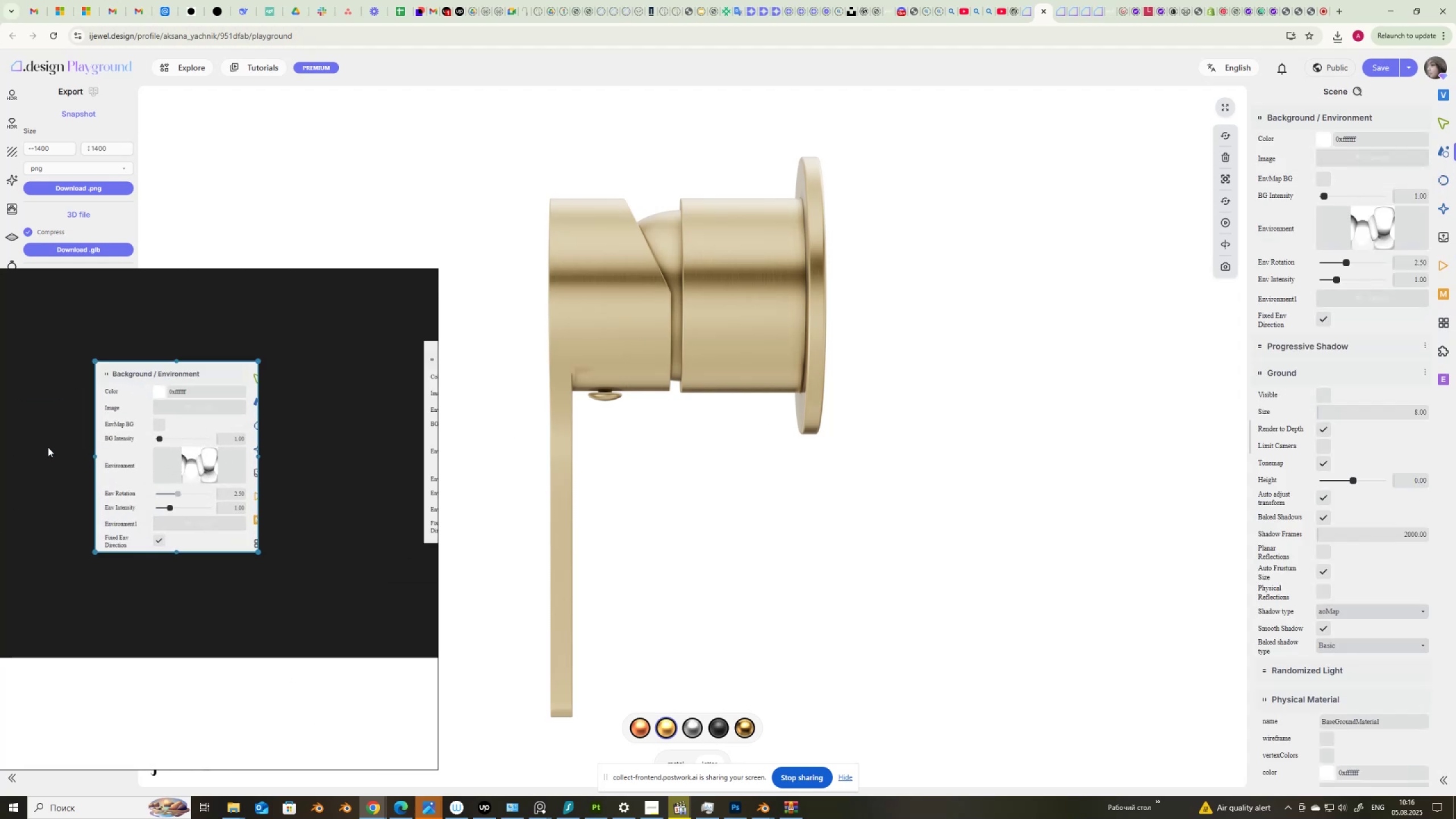 
scroll: coordinate [48, 447], scroll_direction: down, amount: 4.0
 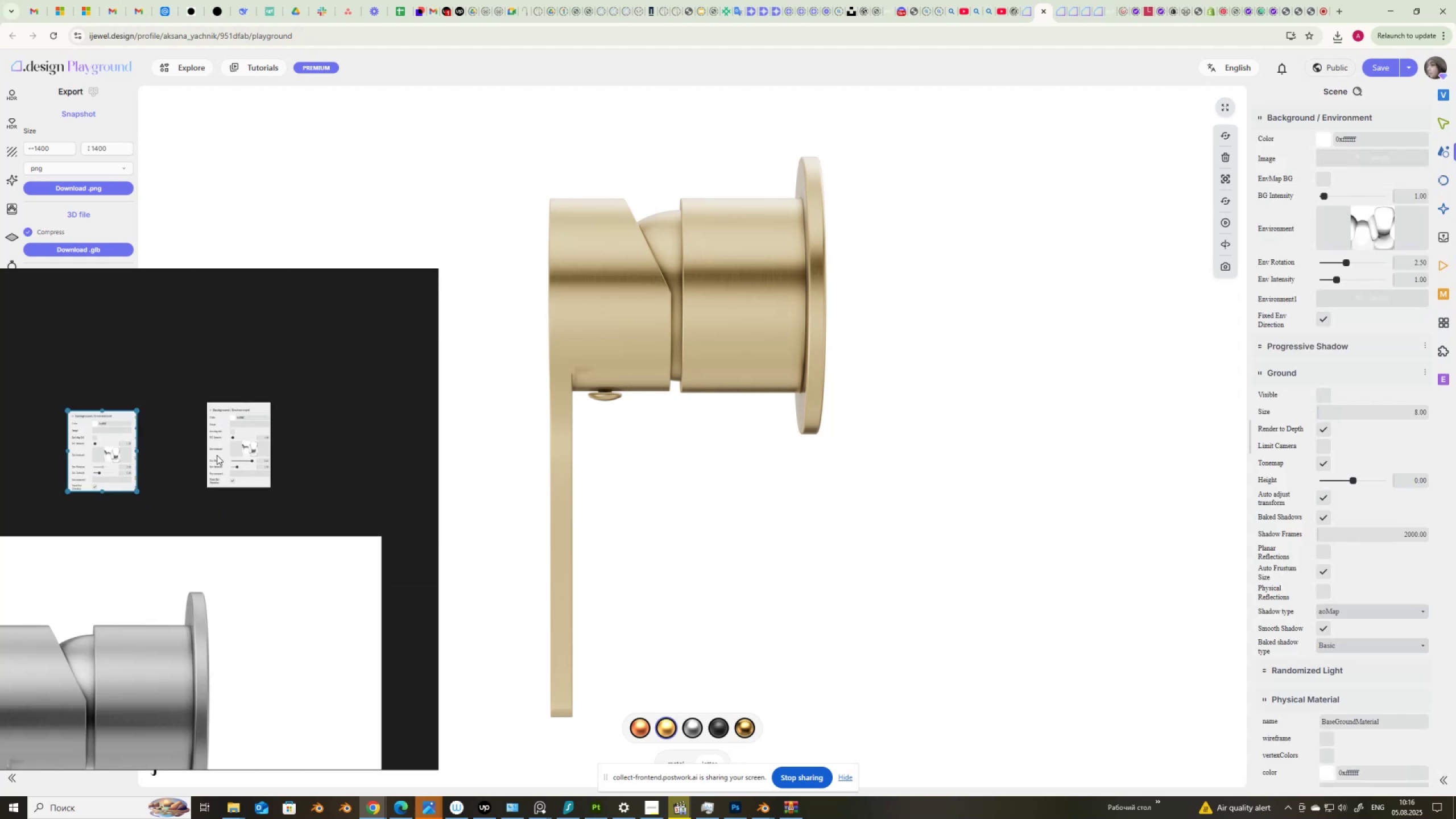 
scroll: coordinate [268, 445], scroll_direction: up, amount: 5.0
 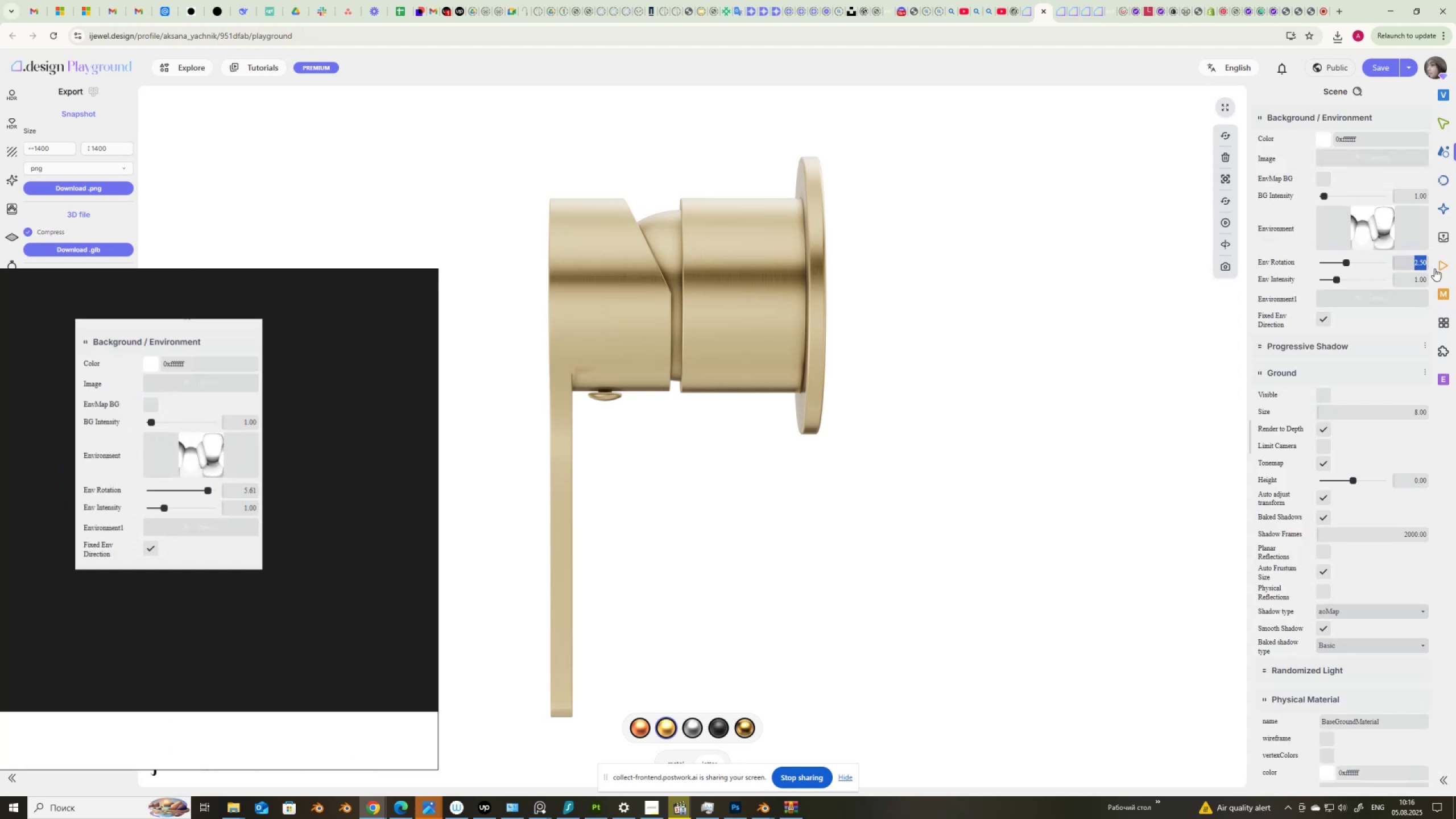 
key(Numpad5)
 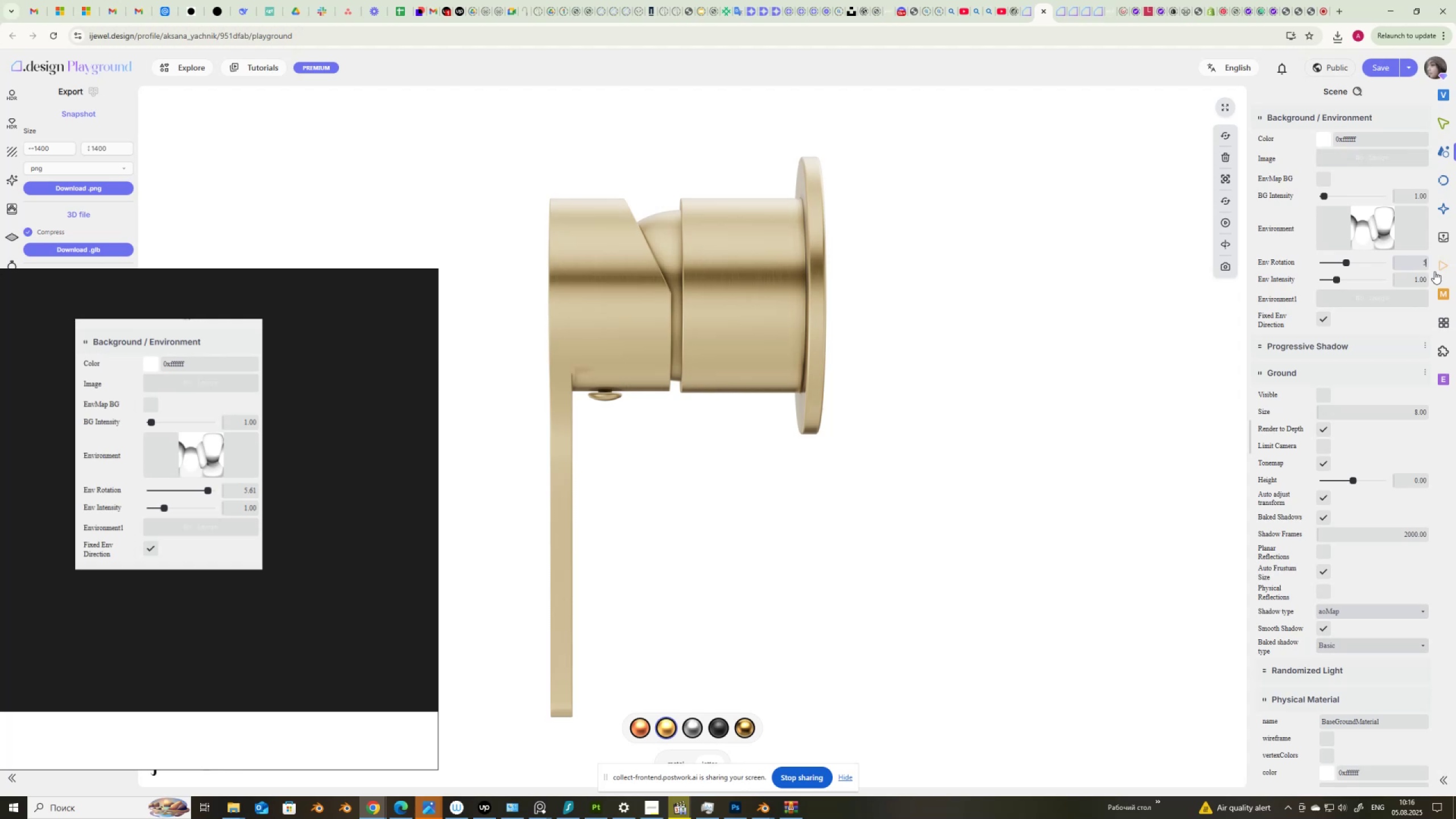 
key(NumpadDecimal)
 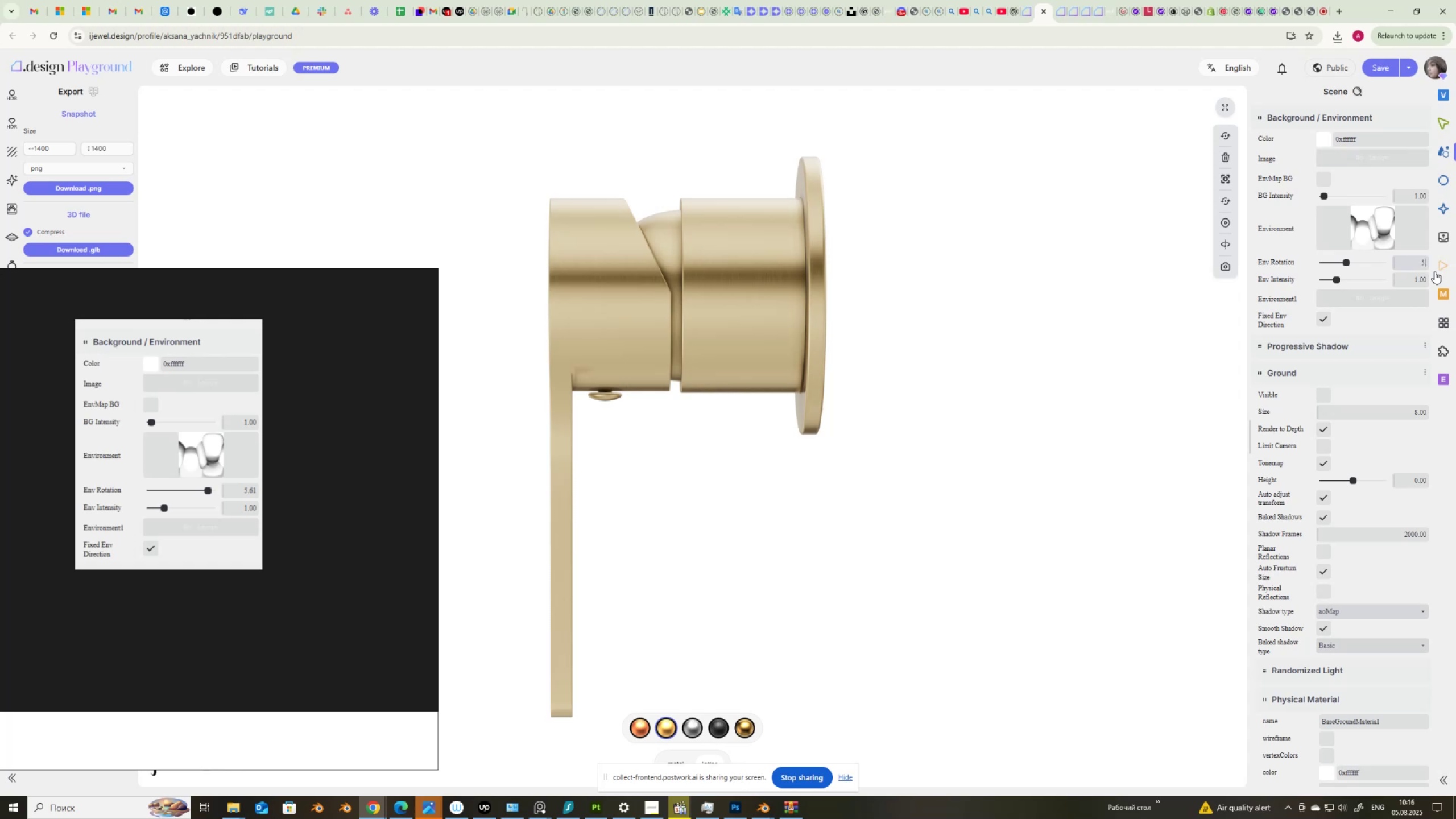 
key(Numpad6)
 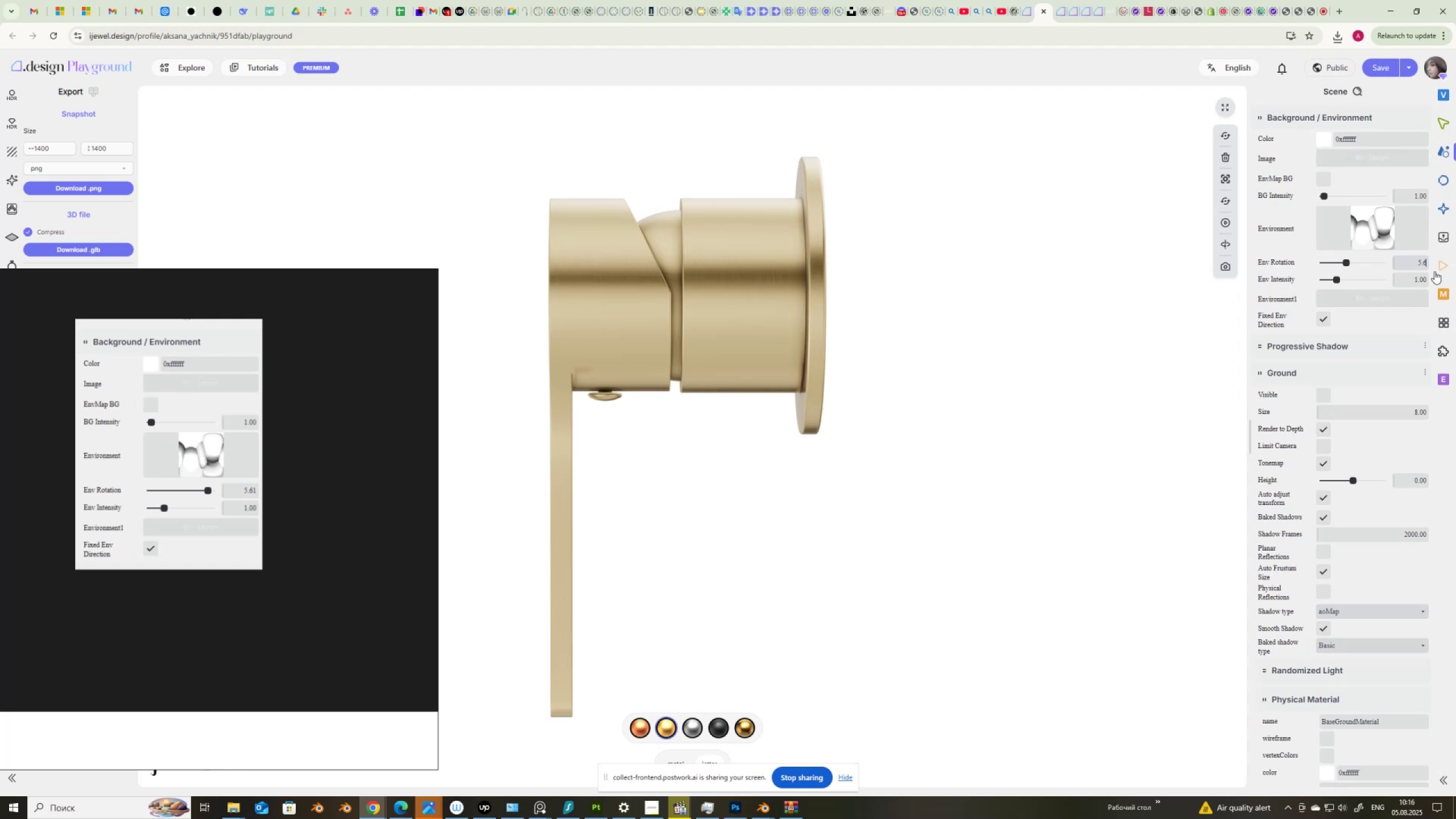 
key(Numpad1)
 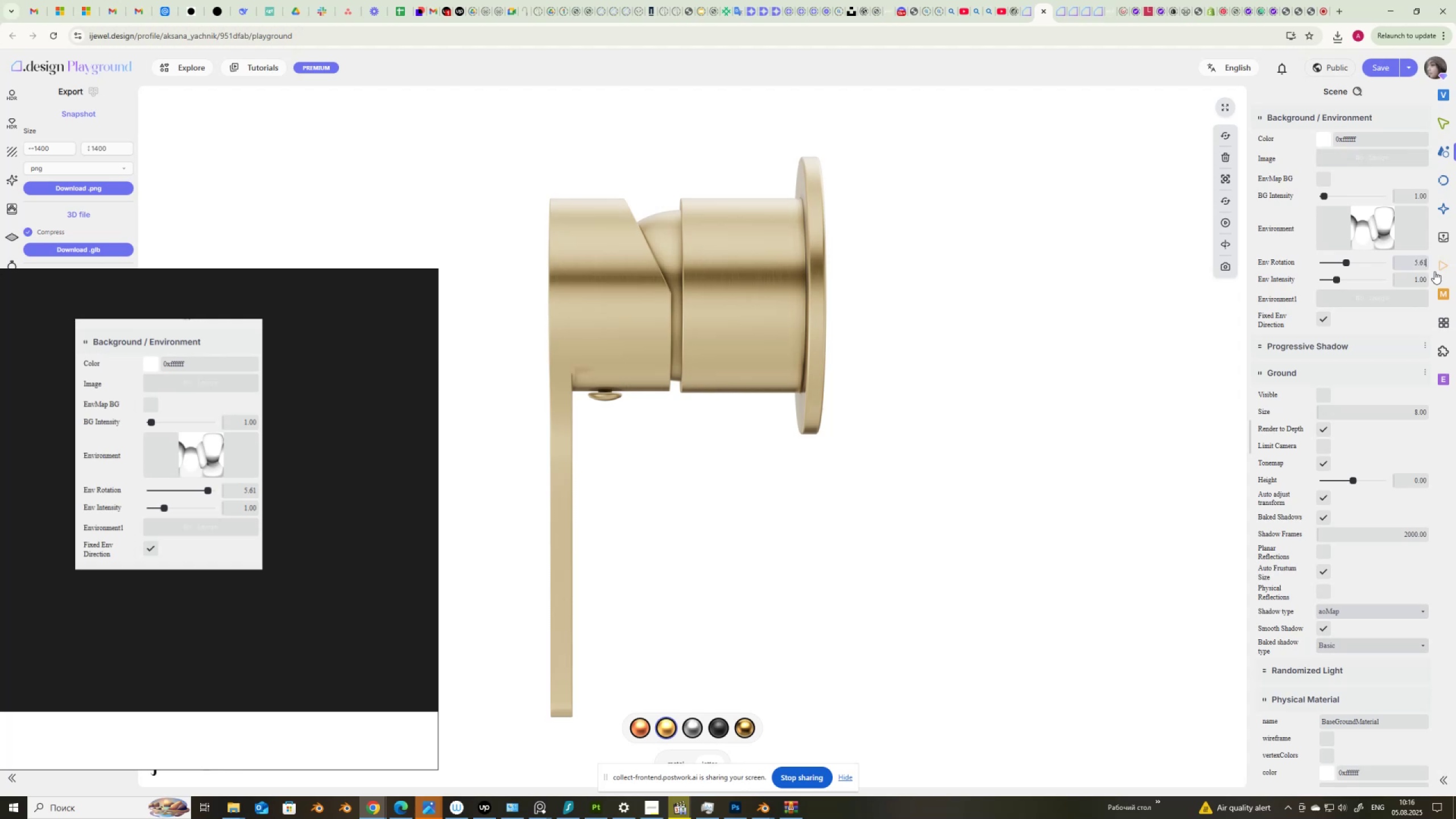 
key(NumpadEnter)
 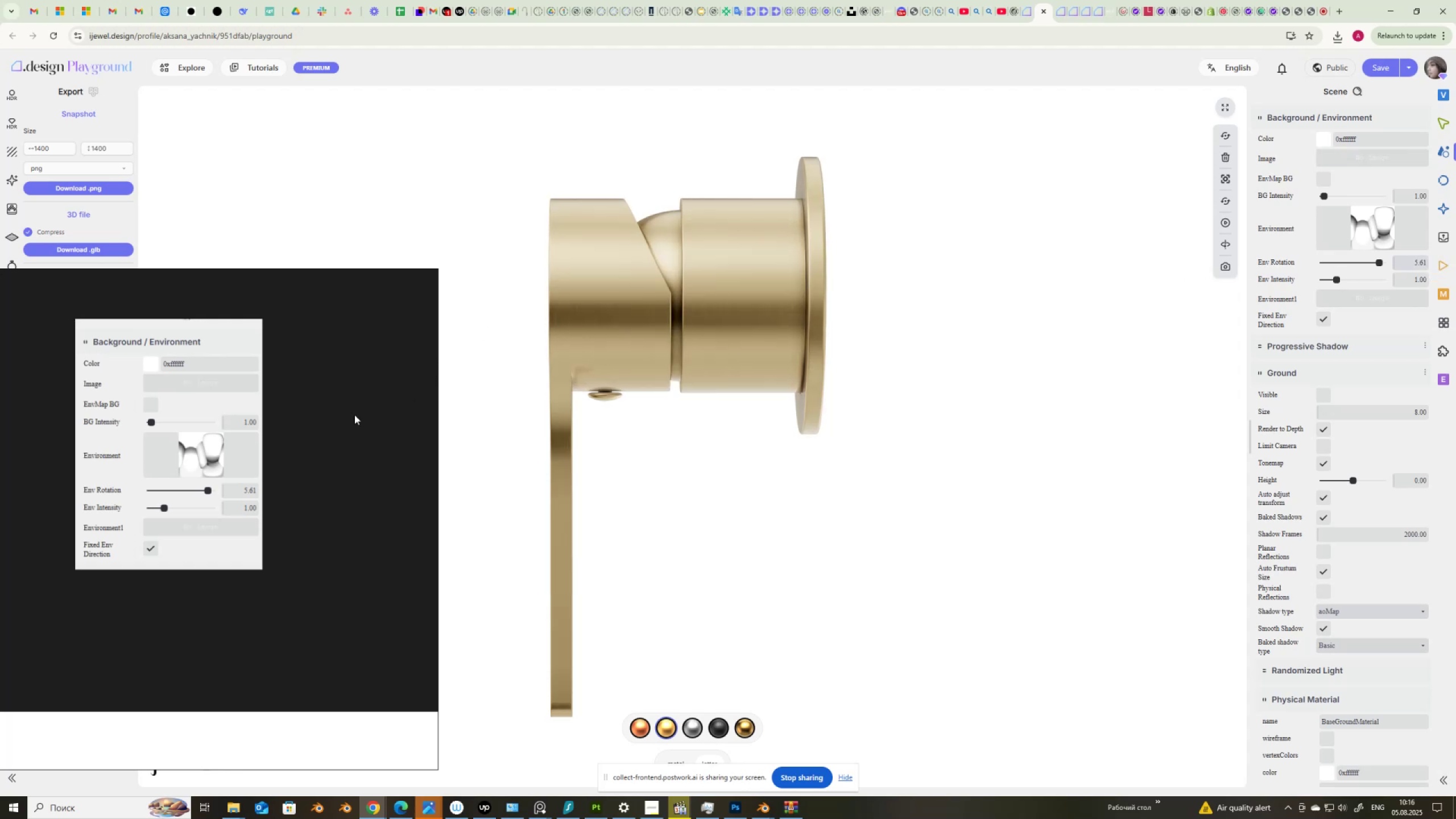 
scroll: coordinate [209, 426], scroll_direction: down, amount: 9.0
 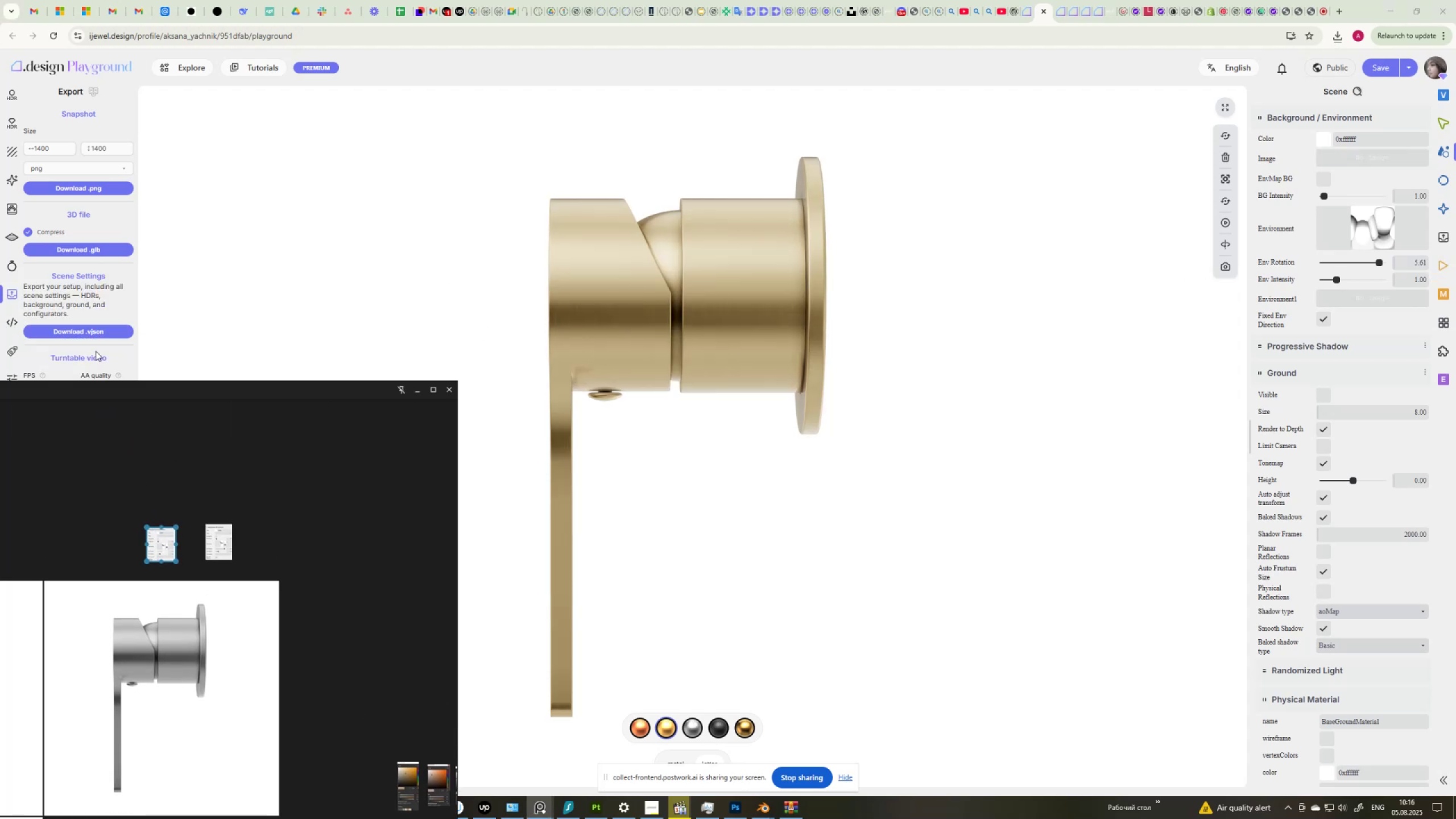 
wait(5.41)
 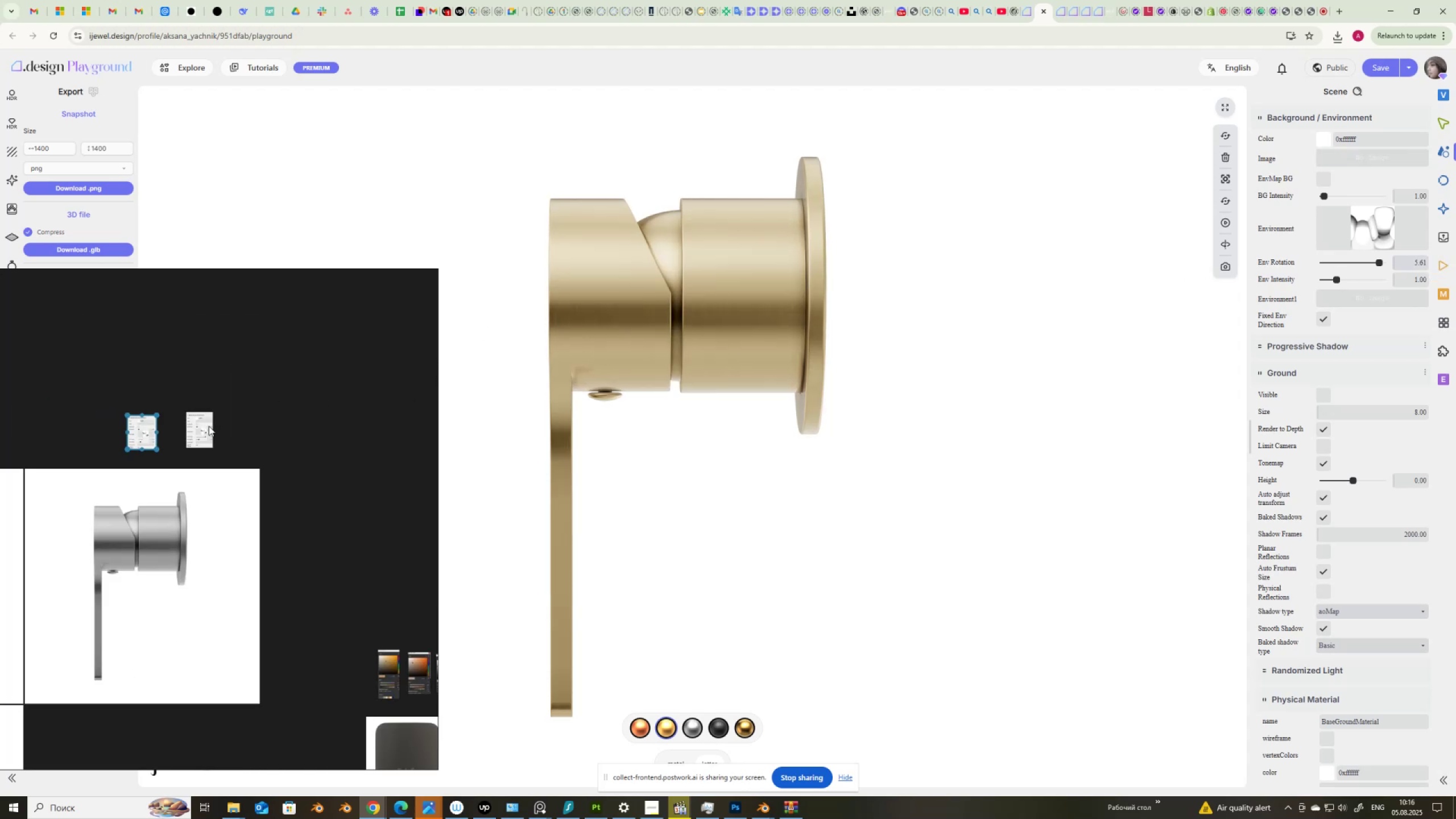 
left_click([80, 185])
 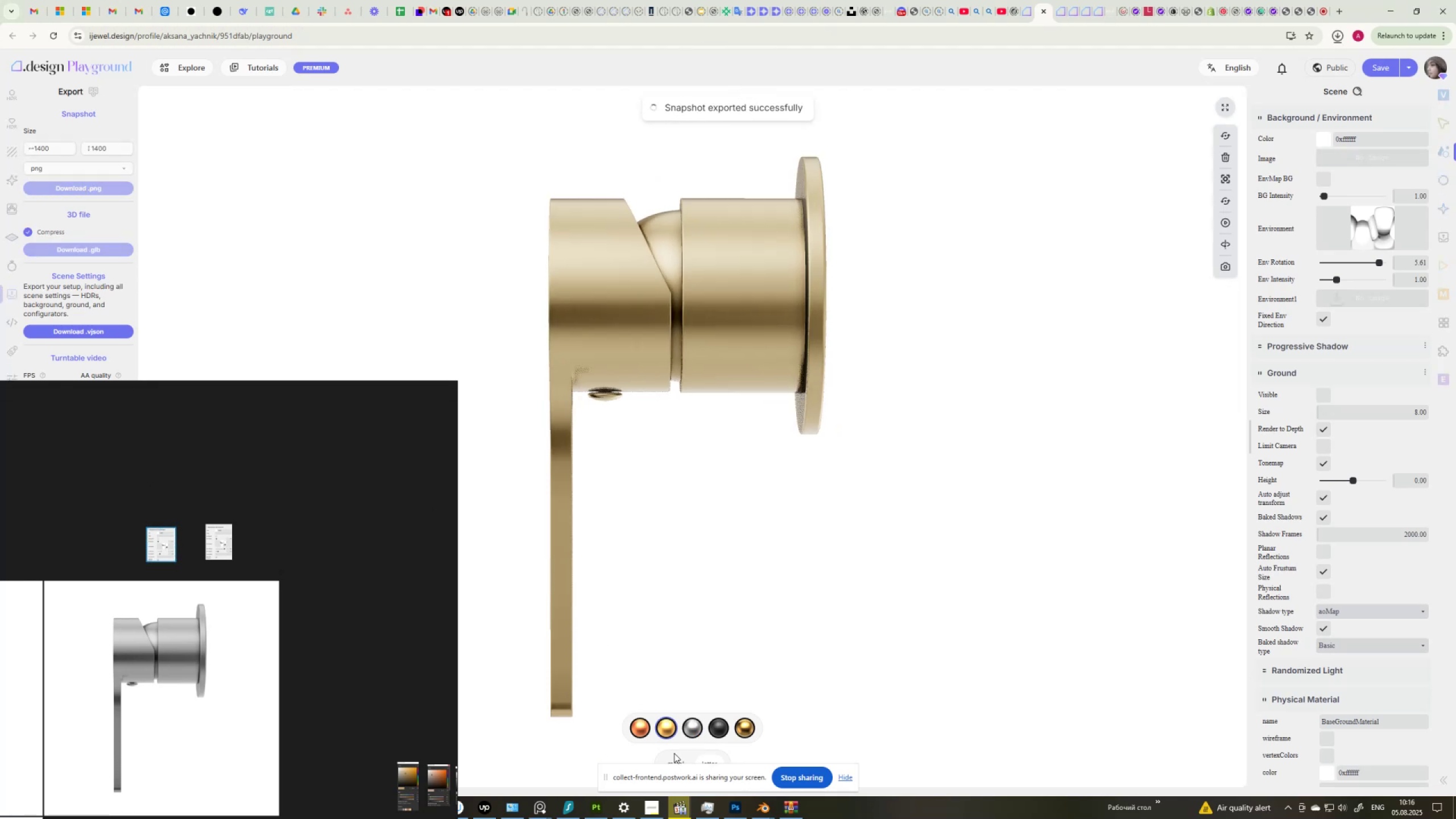 
wait(6.6)
 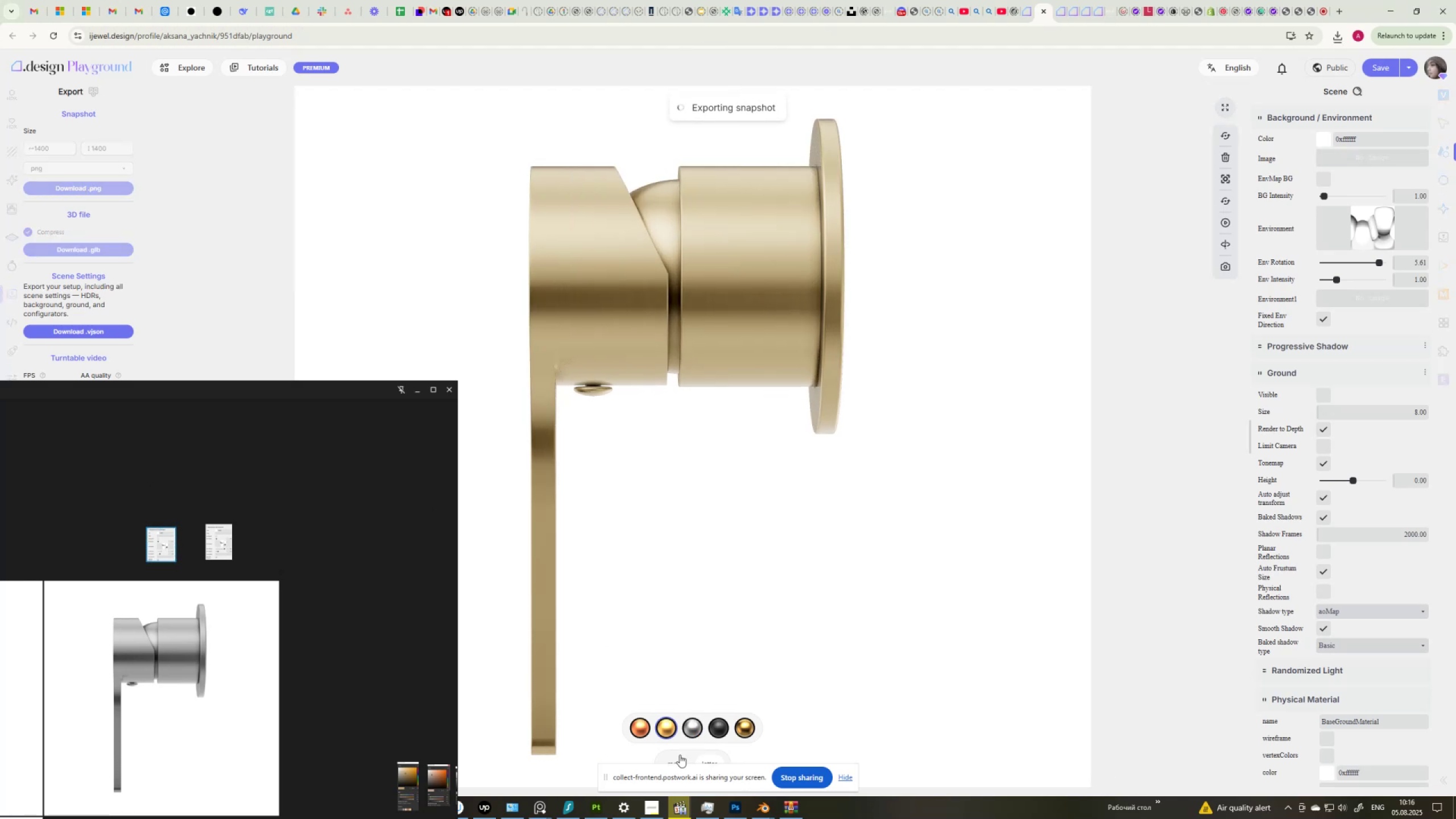 
left_click([642, 729])
 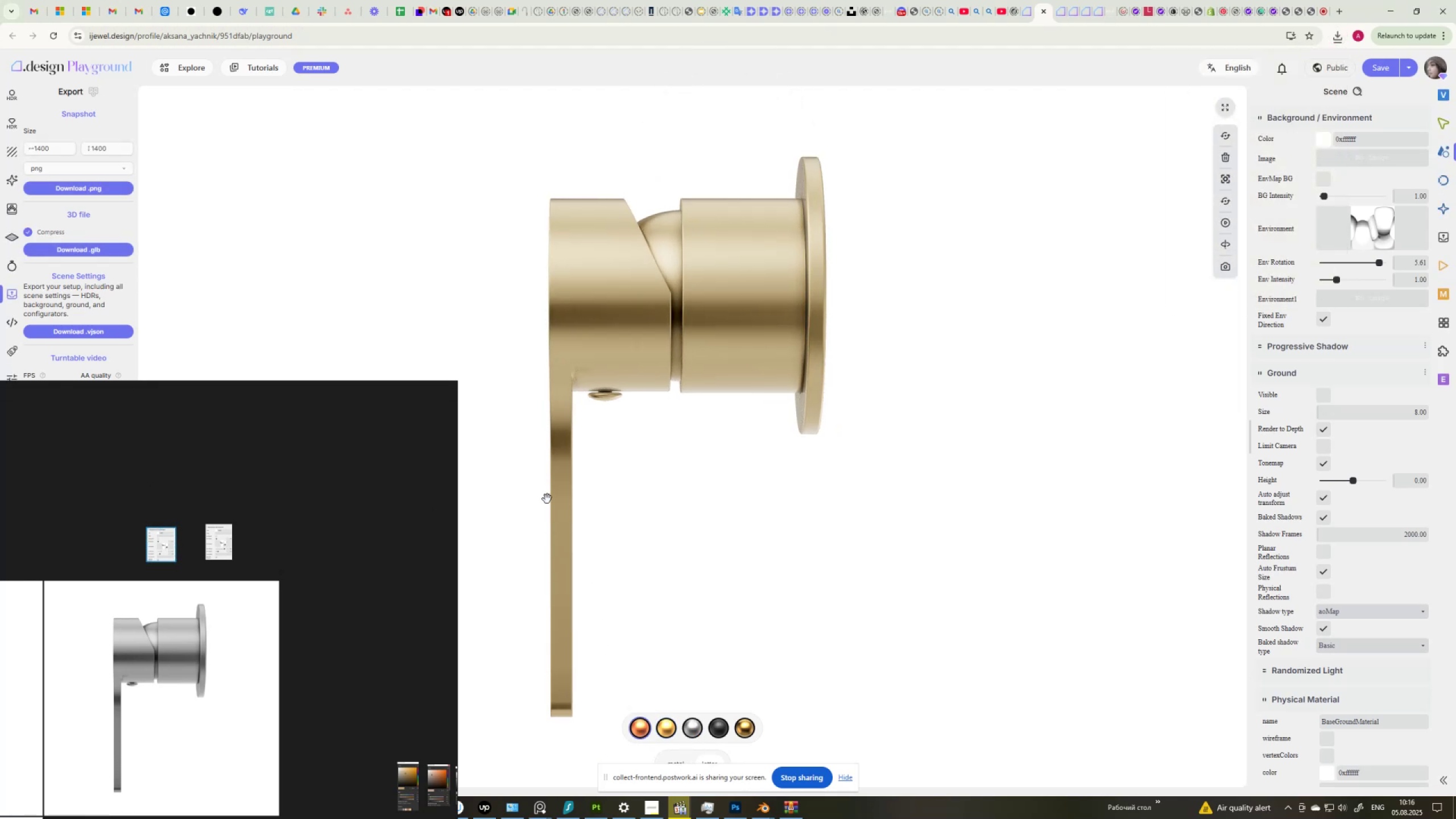 
left_click([560, 487])
 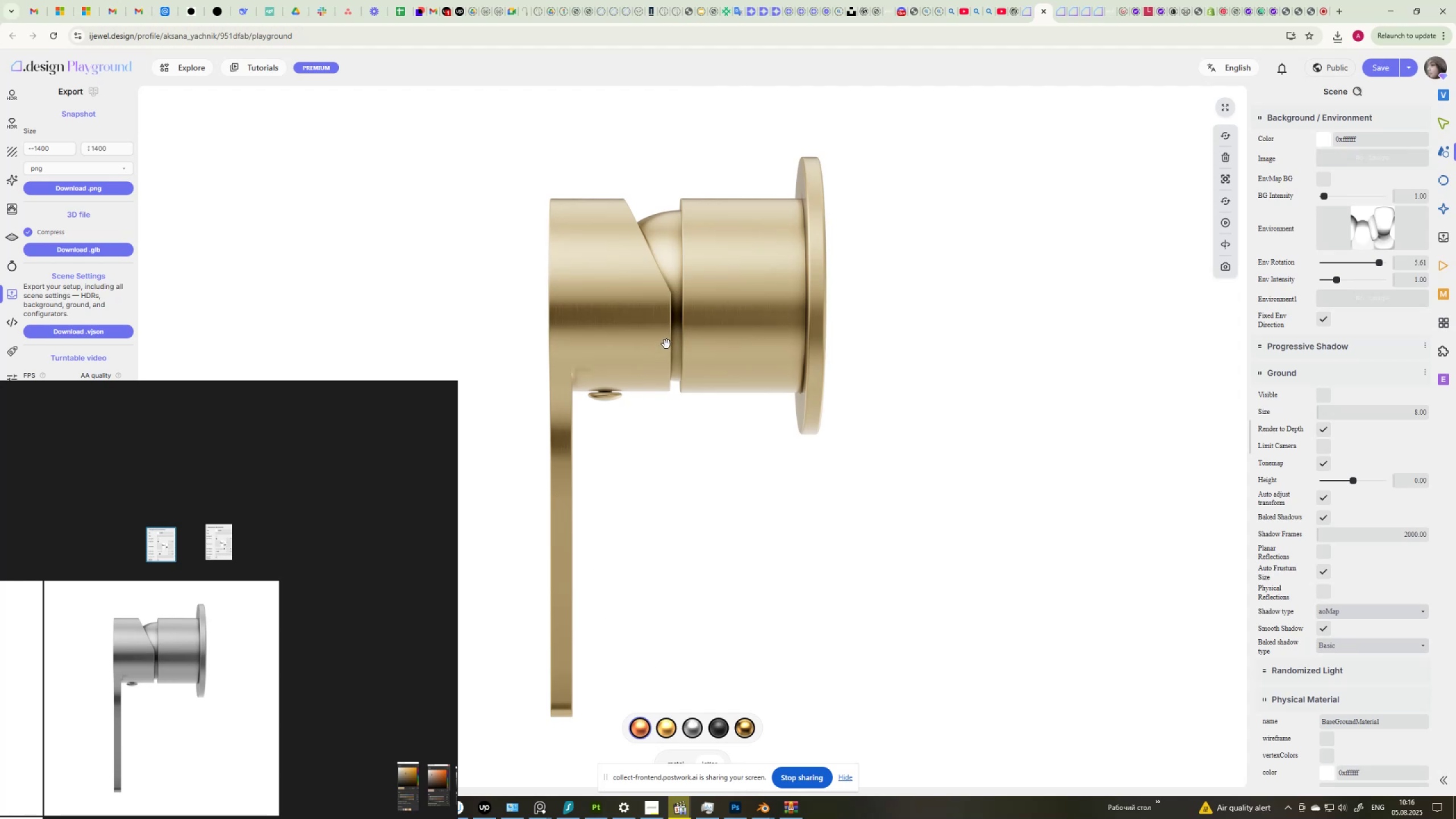 
left_click([750, 303])
 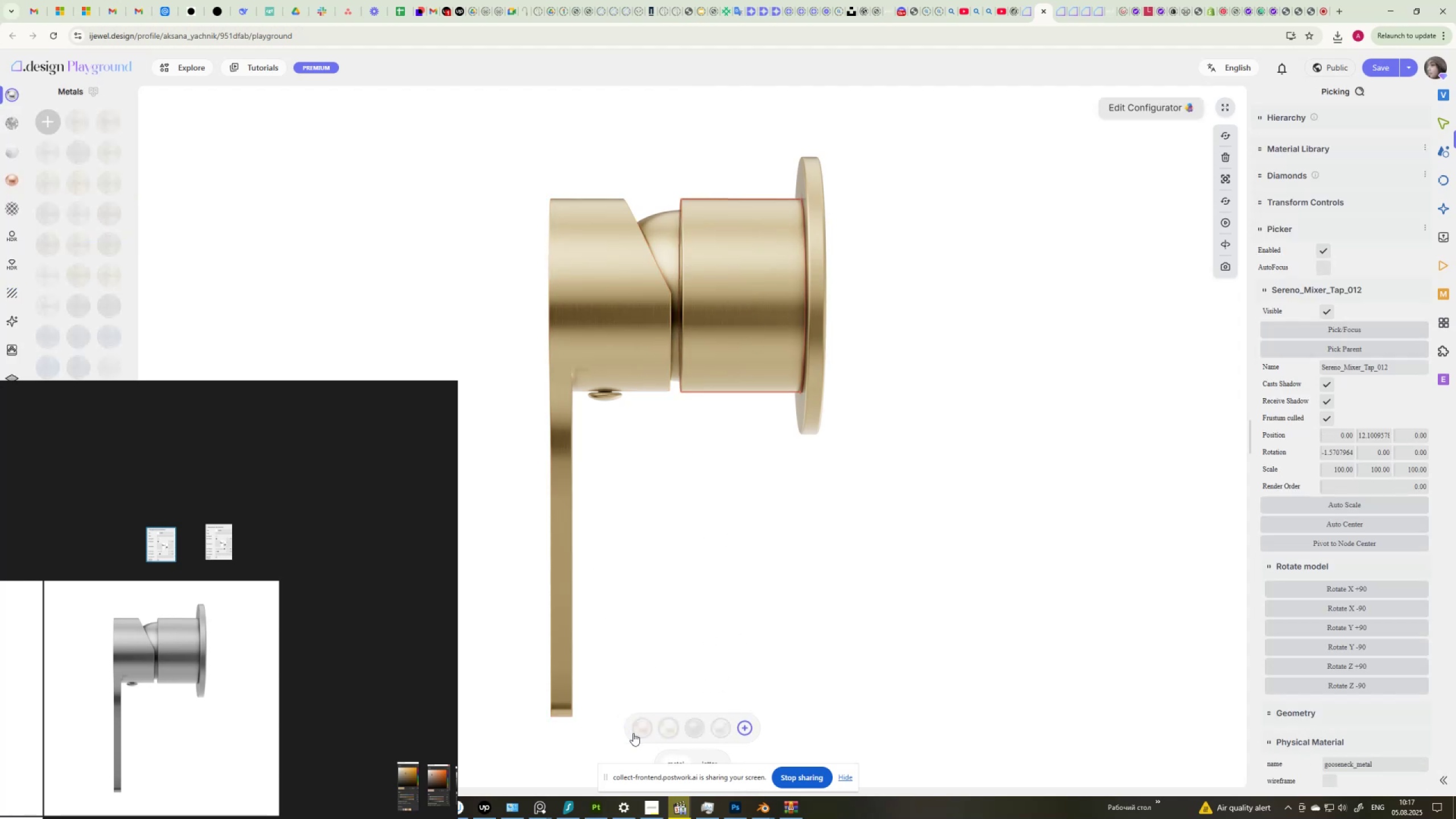 
left_click([638, 727])
 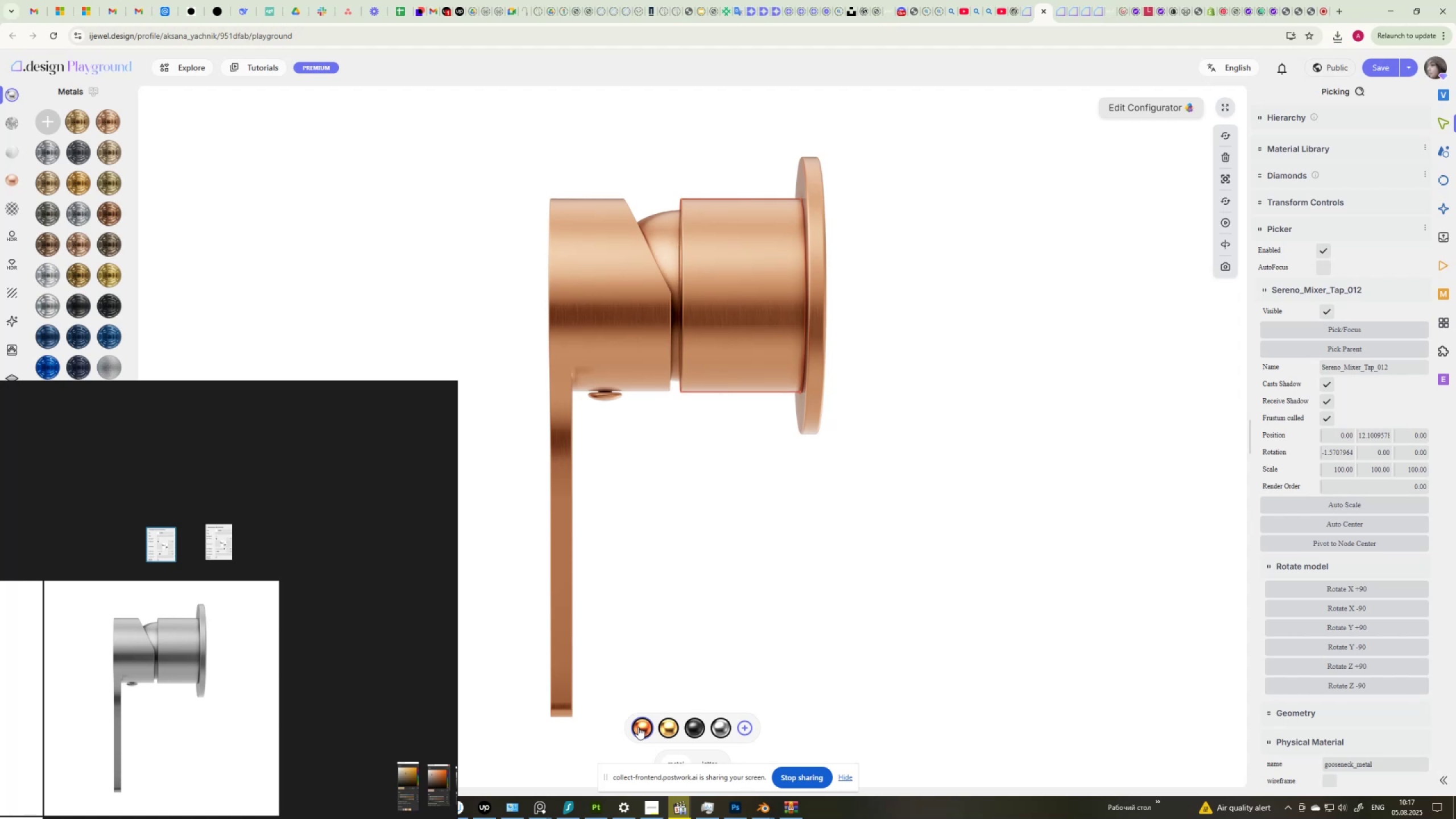 
wait(6.14)
 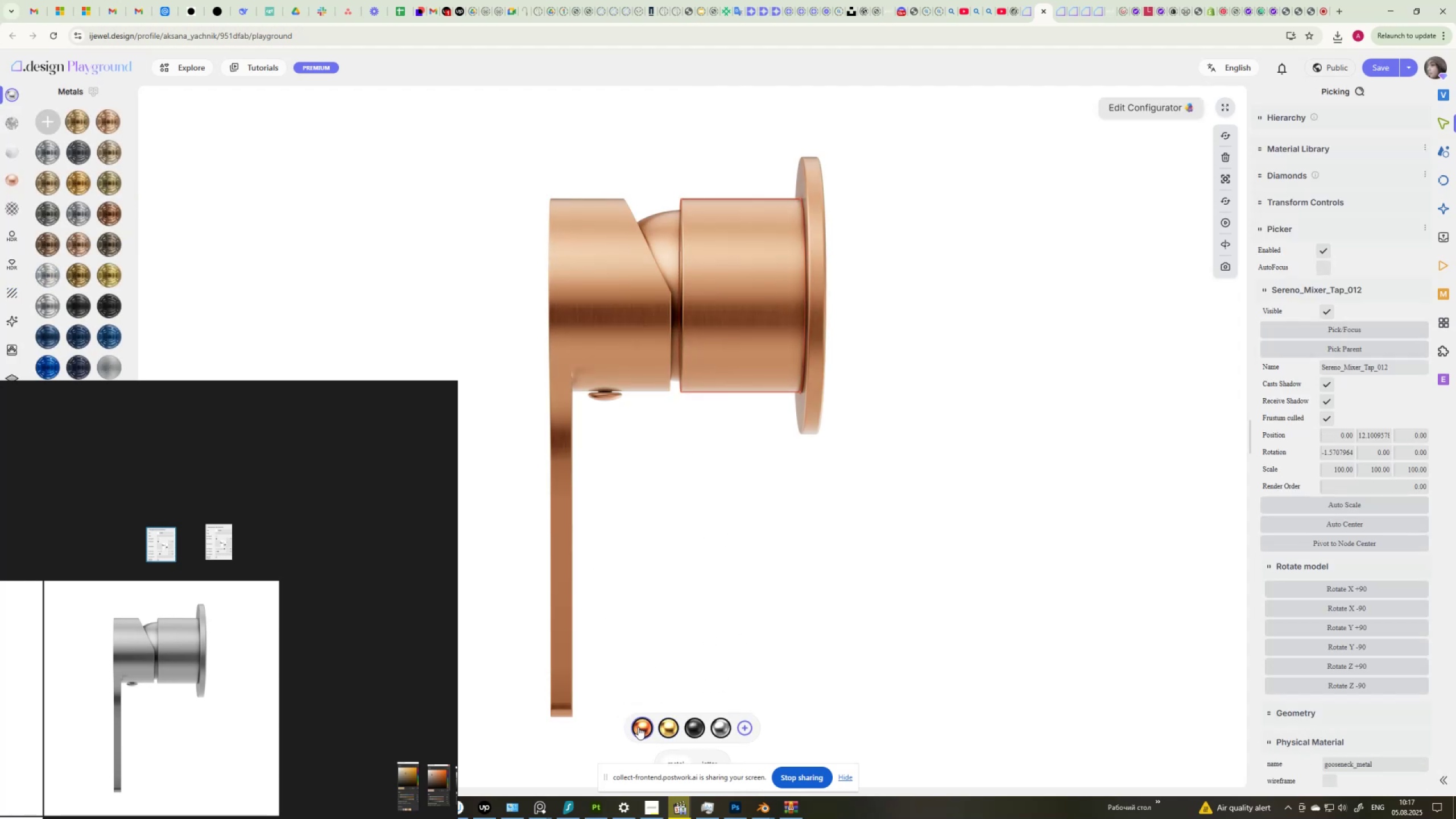 
left_click([822, 532])
 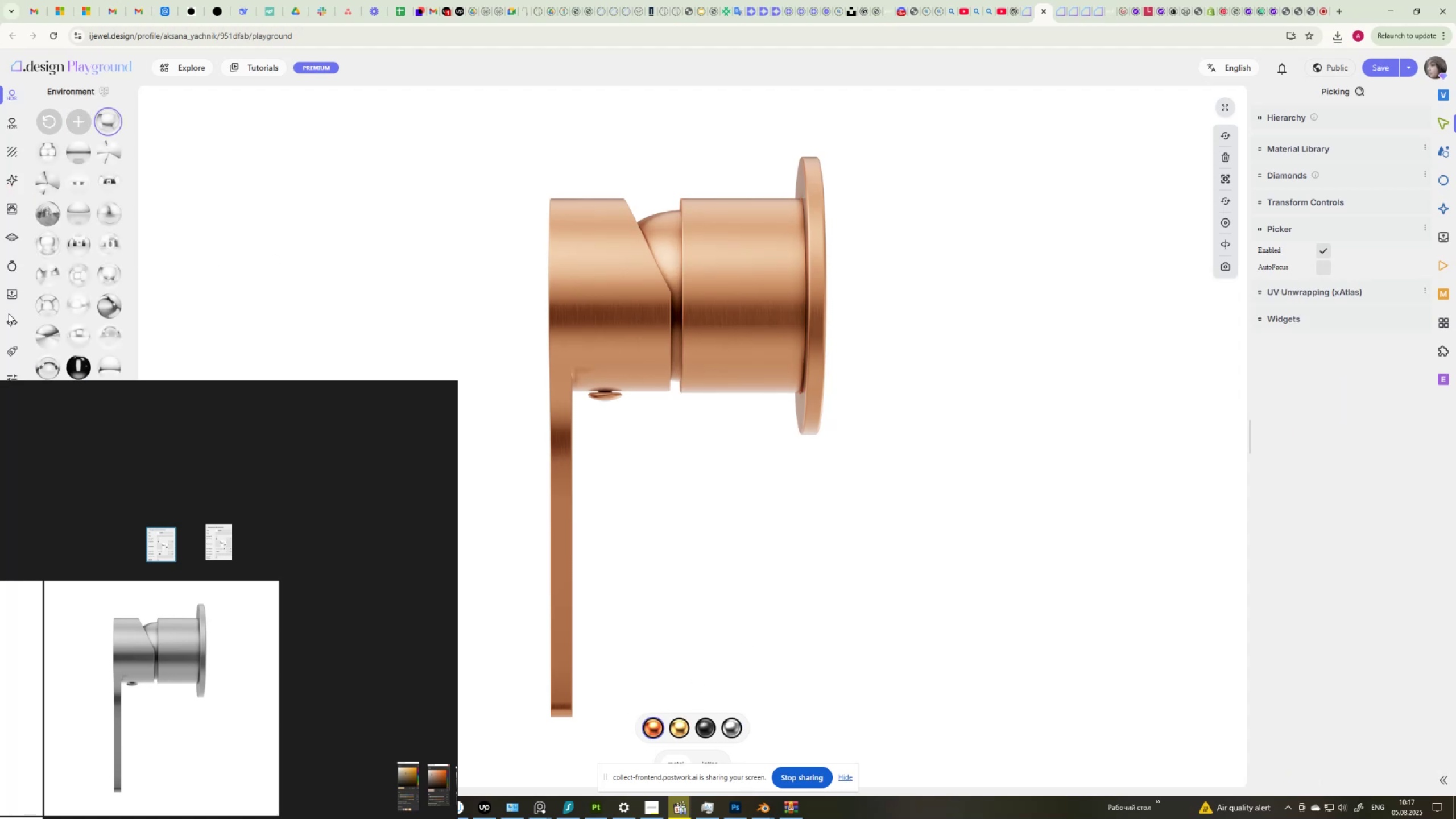 
left_click([11, 294])
 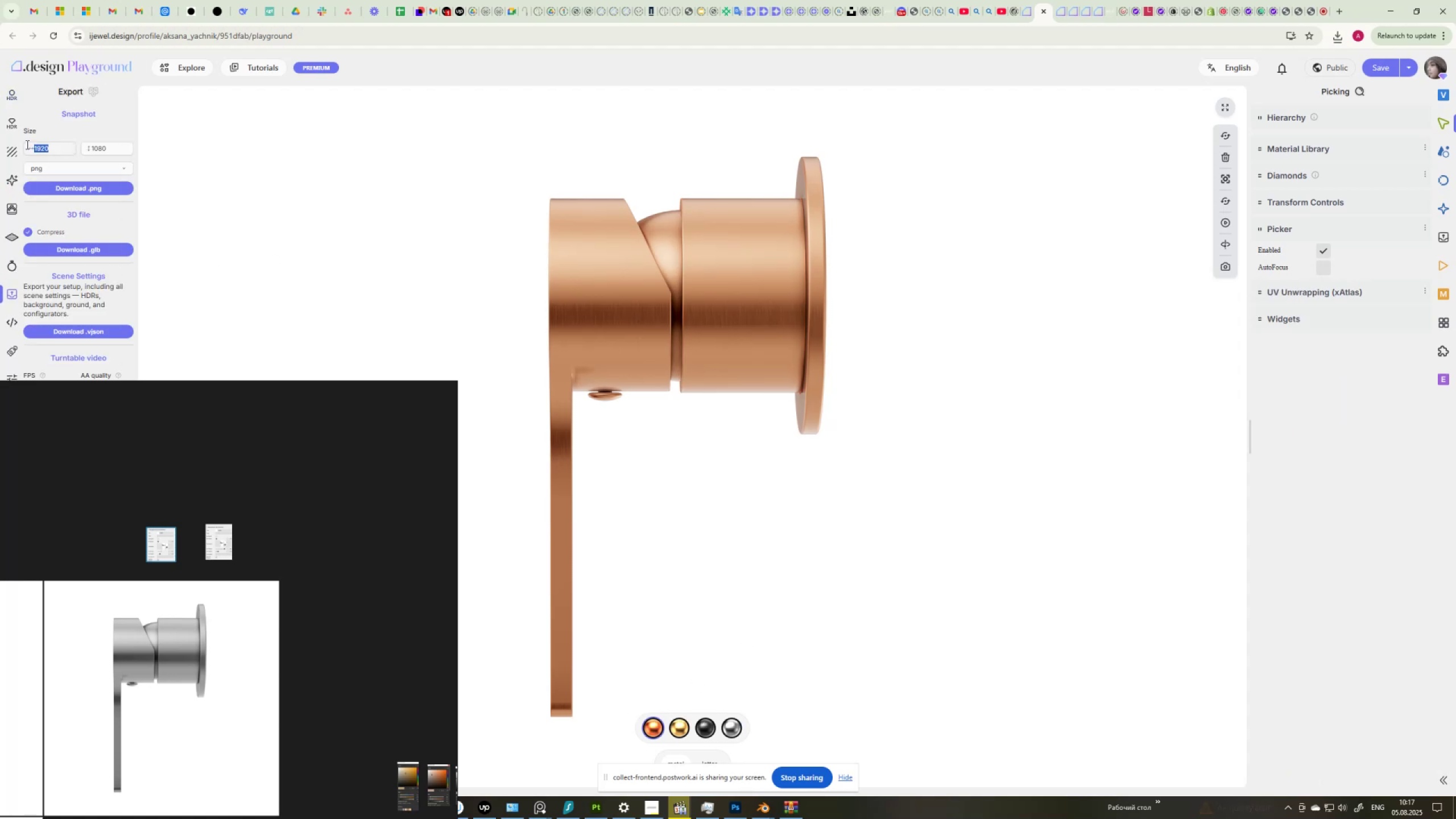 
key(Numpad1)
 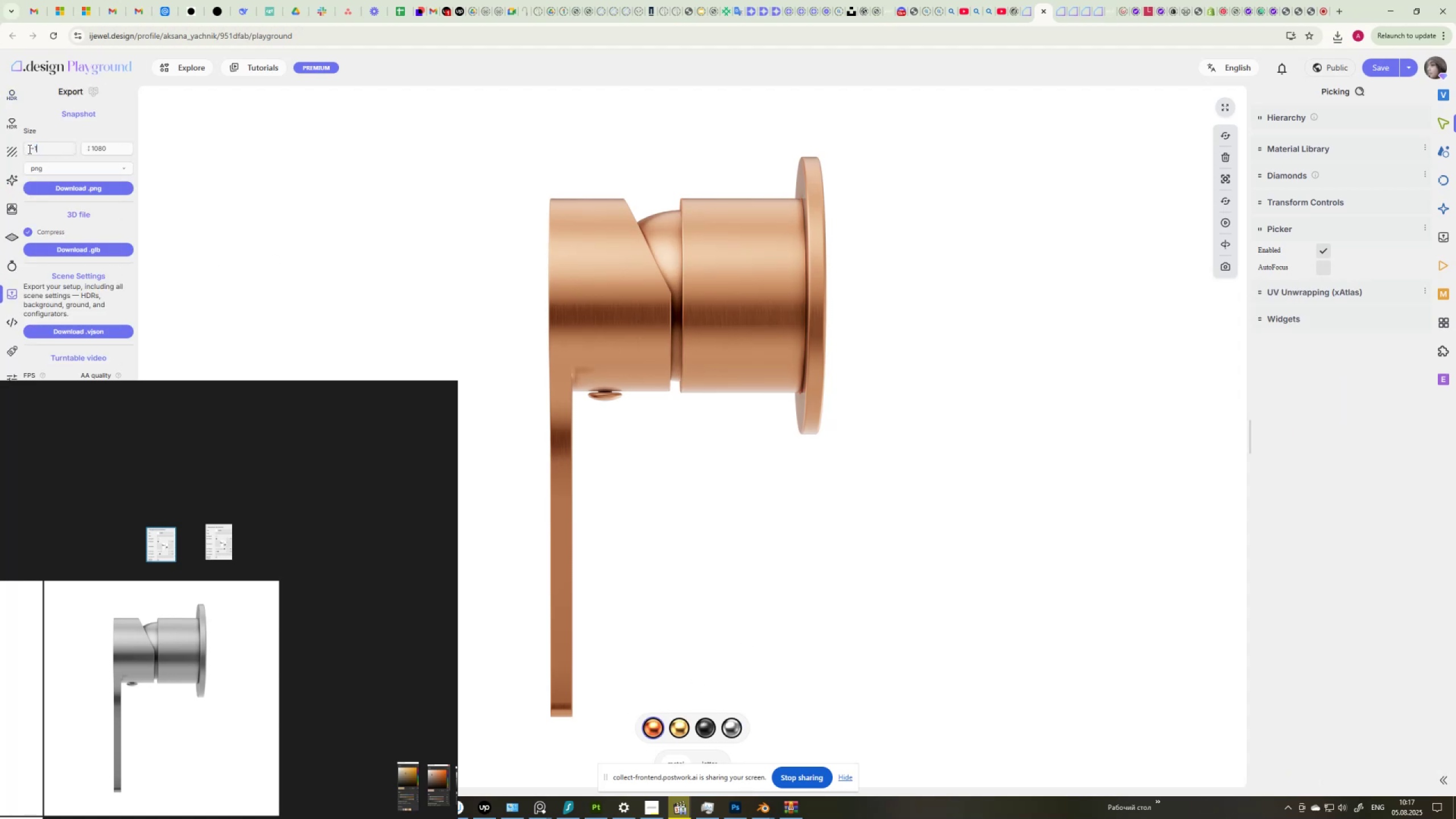 
key(Numpad4)
 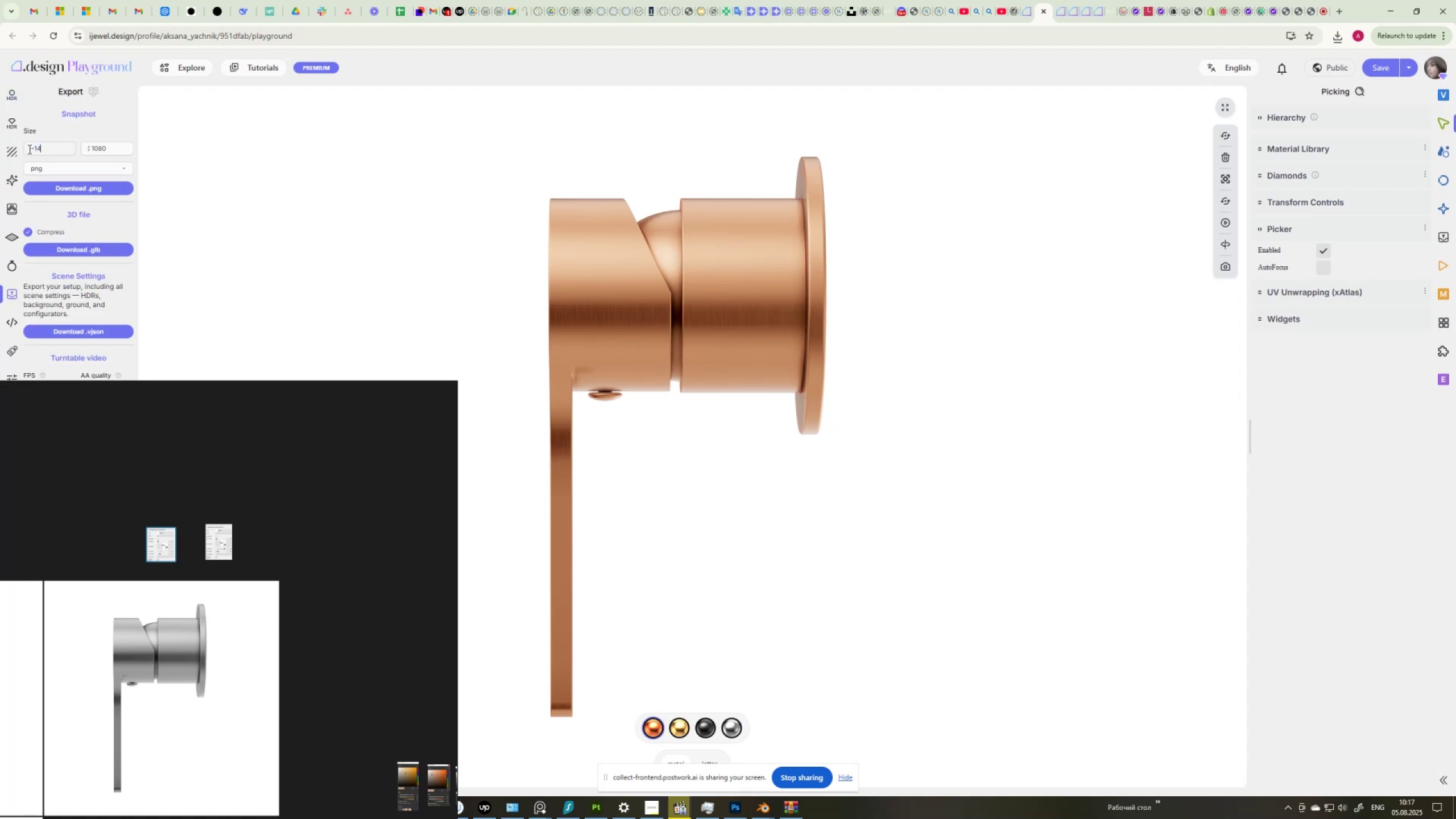 
key(Numpad0)
 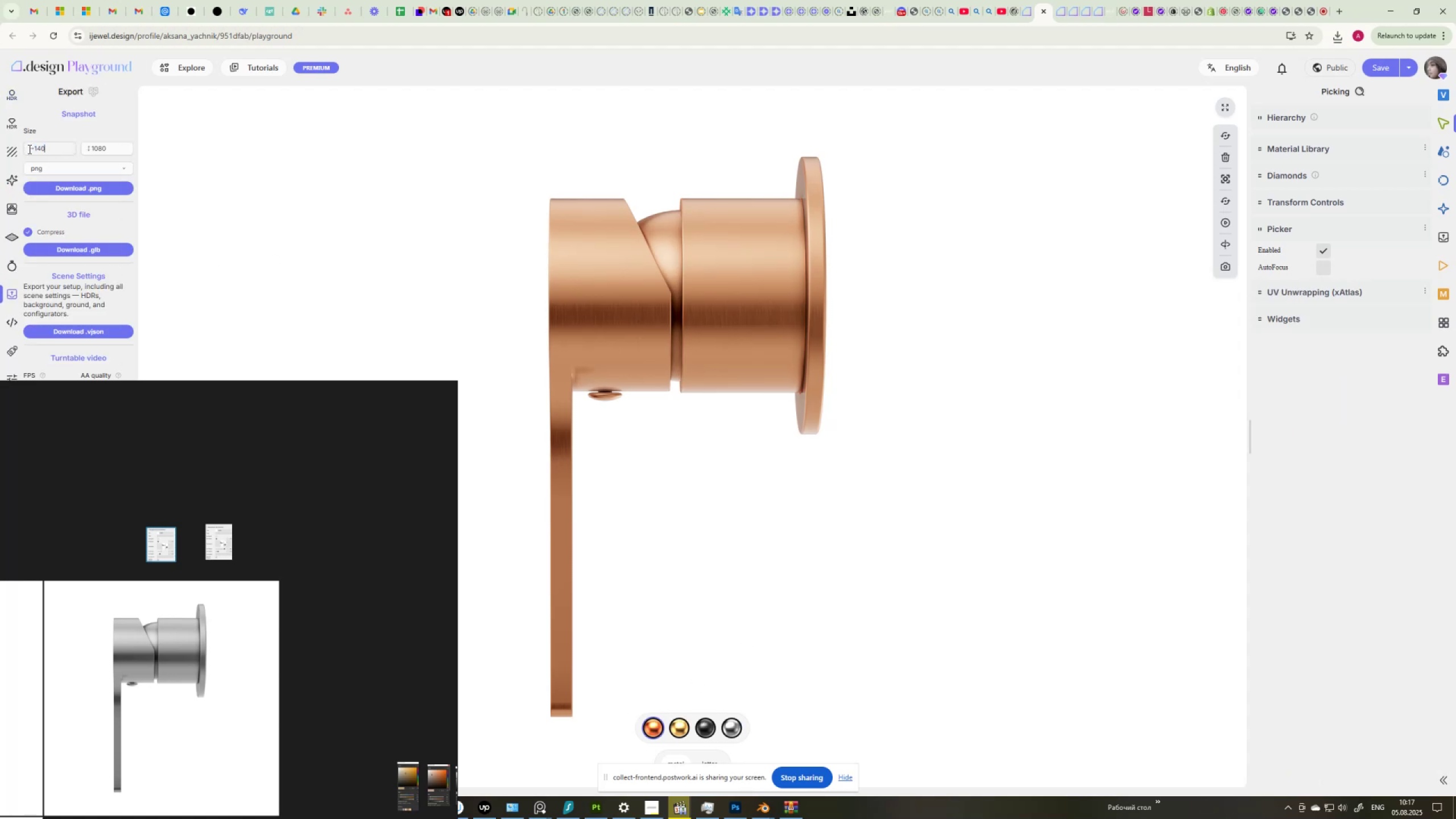 
key(Numpad0)
 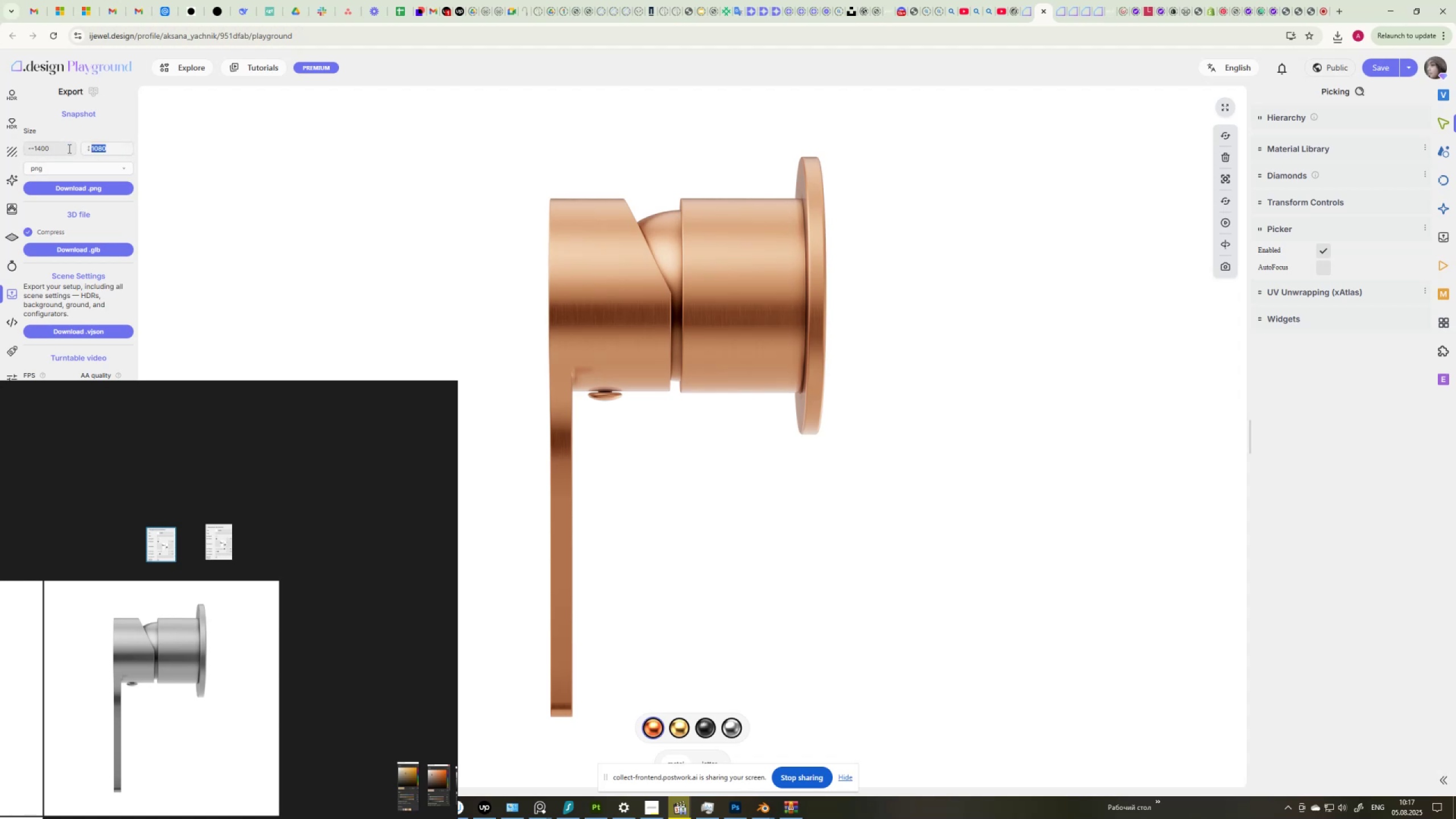 
key(Numpad1)
 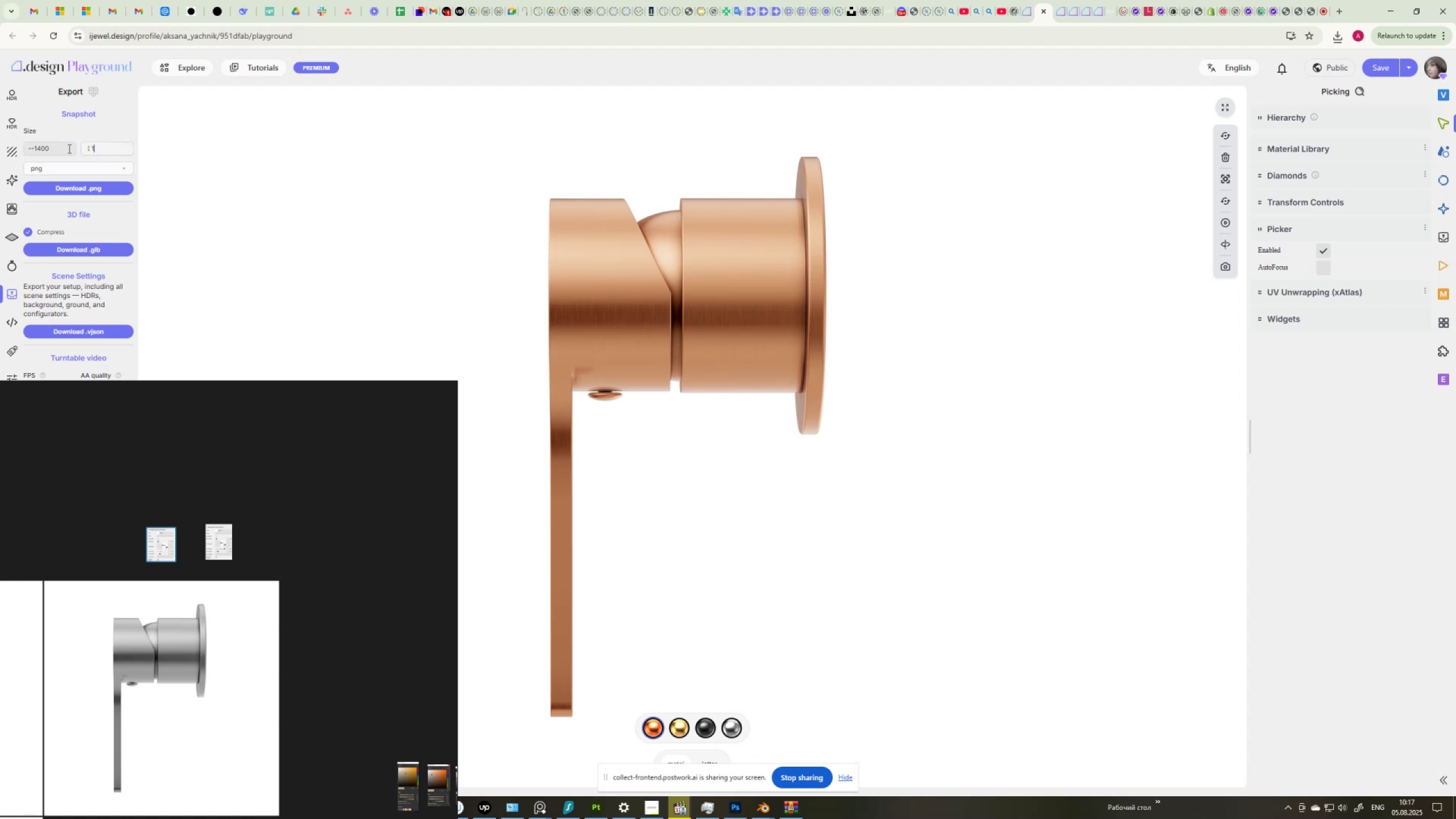 
key(Numpad4)
 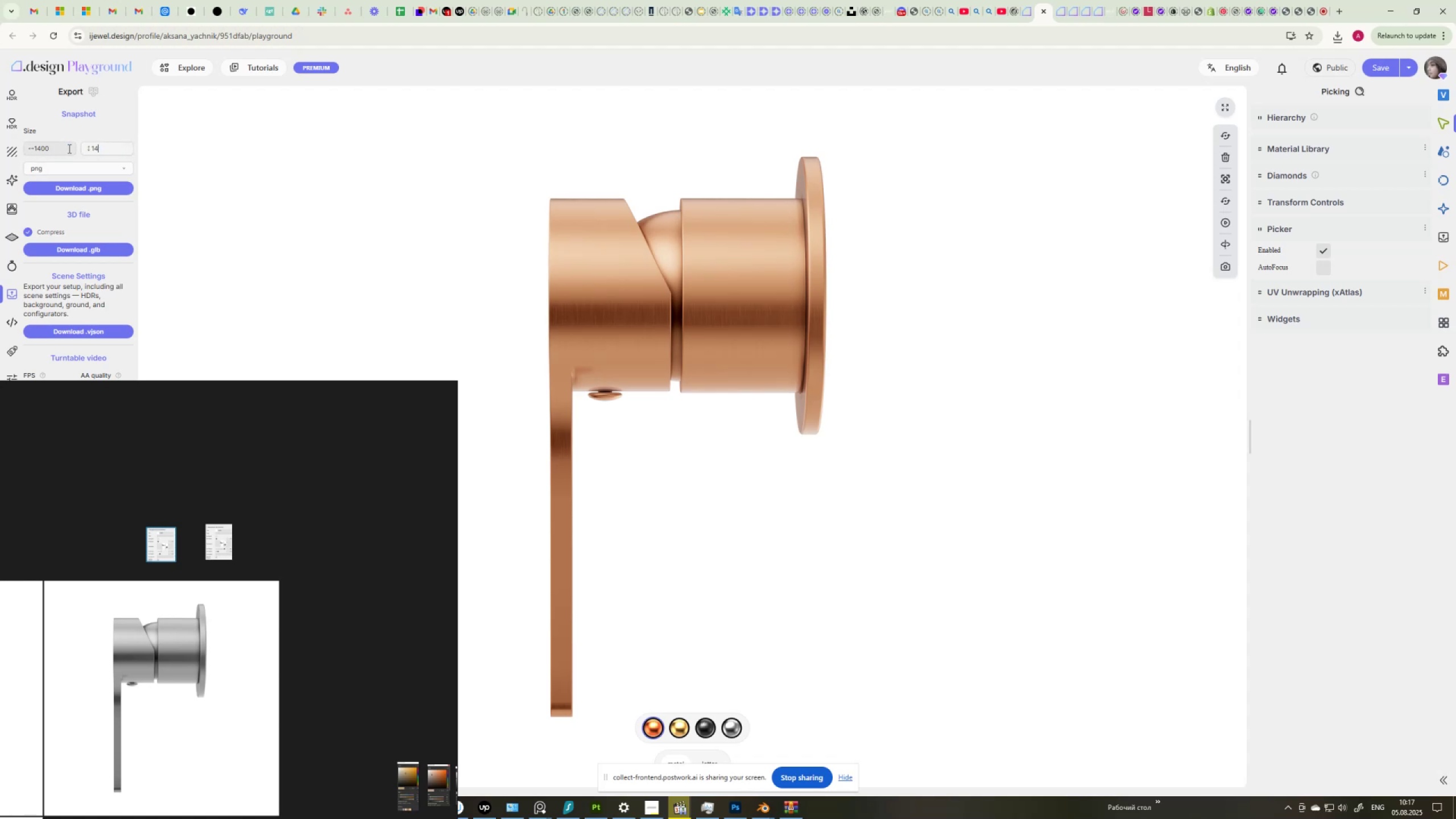 
key(Numpad0)
 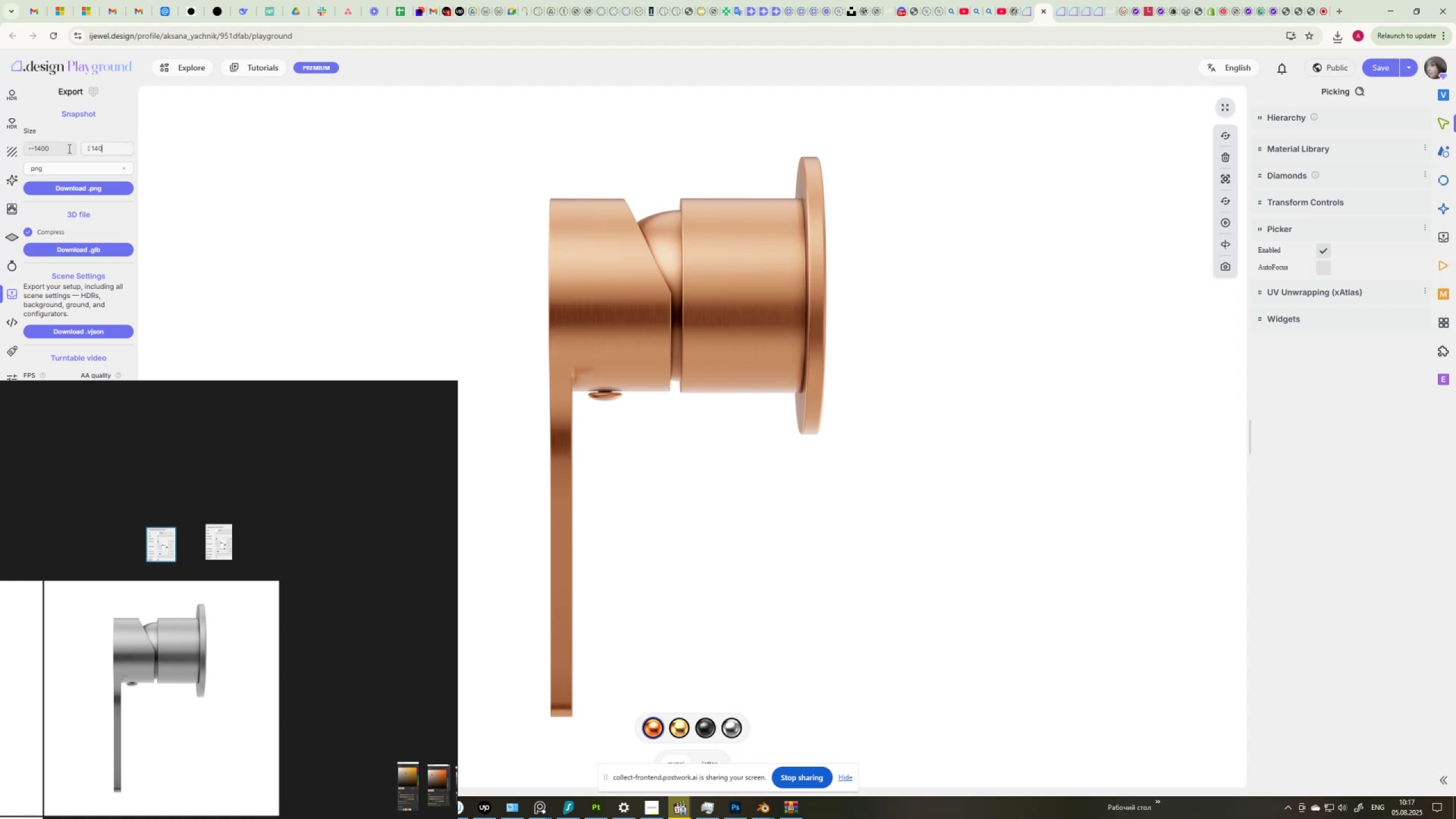 
key(Numpad0)
 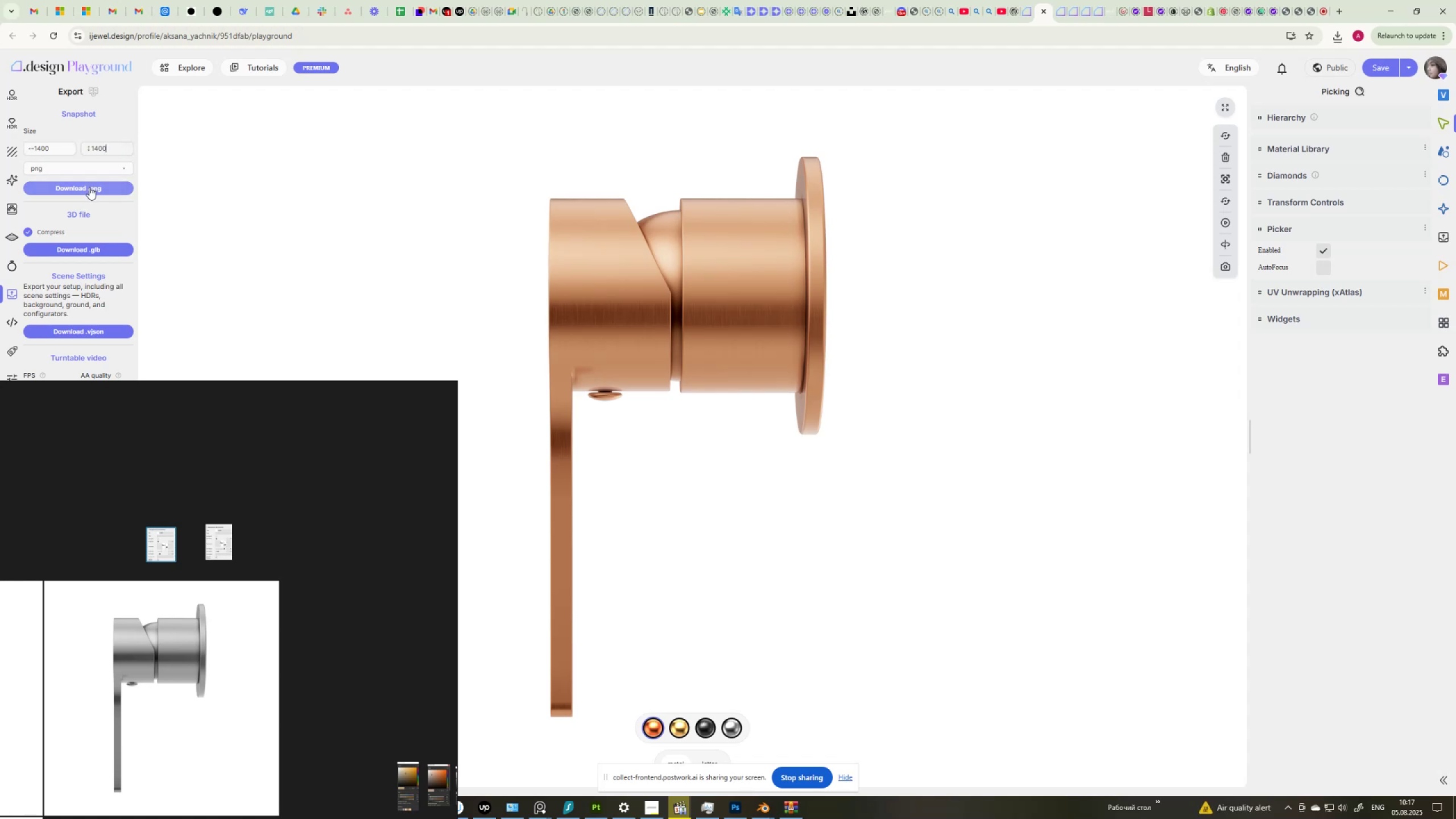 
left_click([89, 187])
 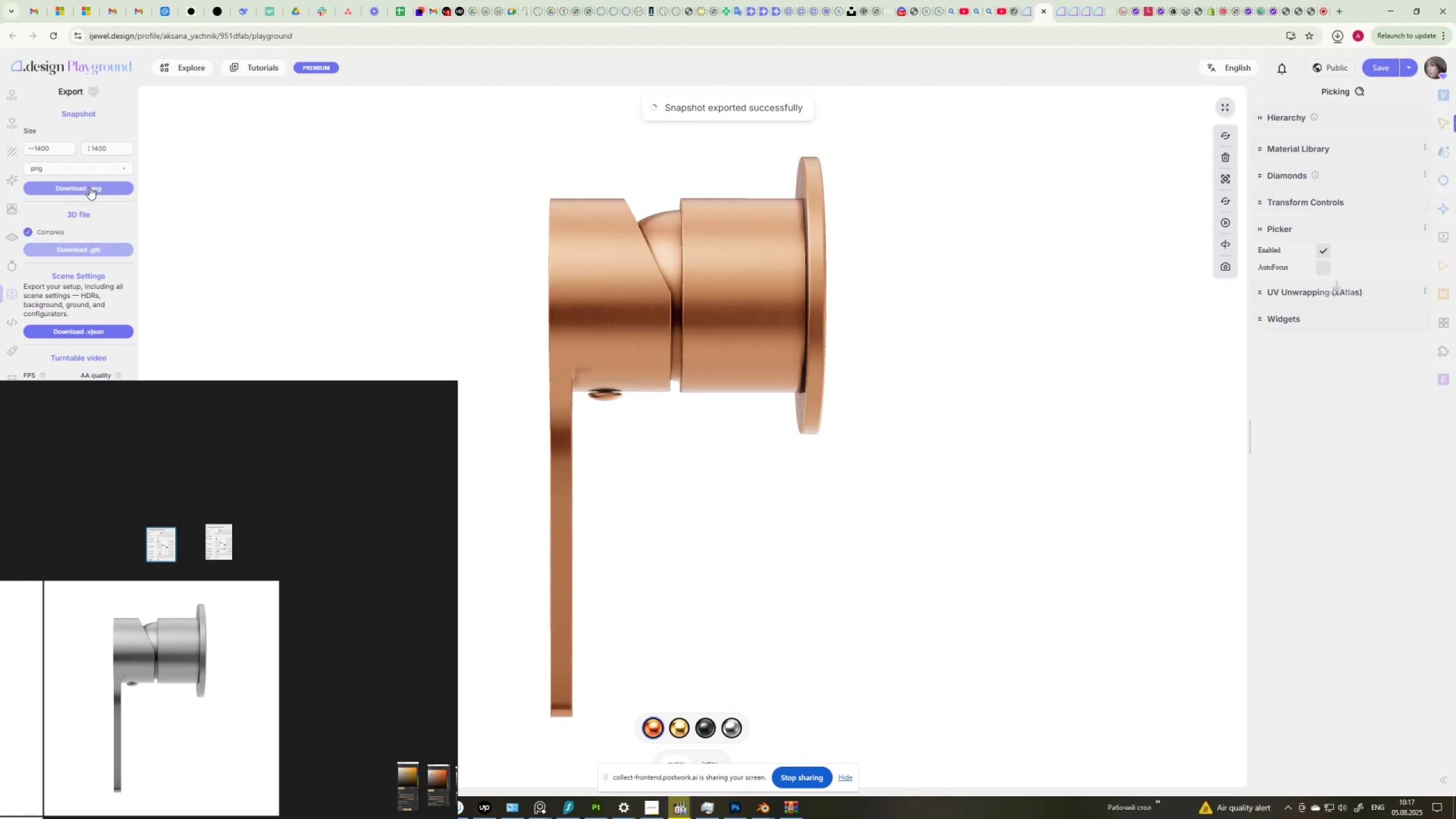 
wait(6.76)
 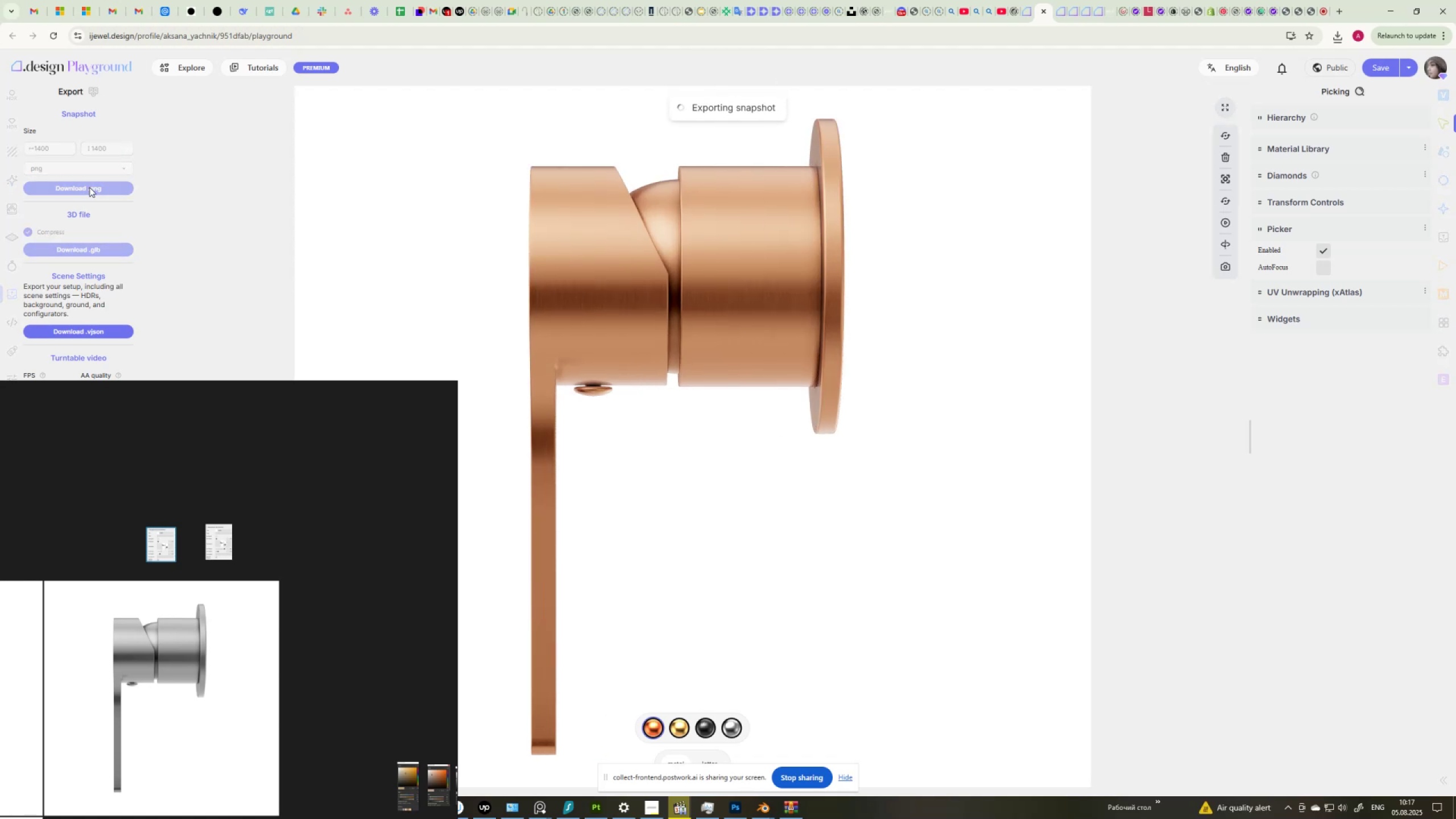 
left_click([1441, 240])
 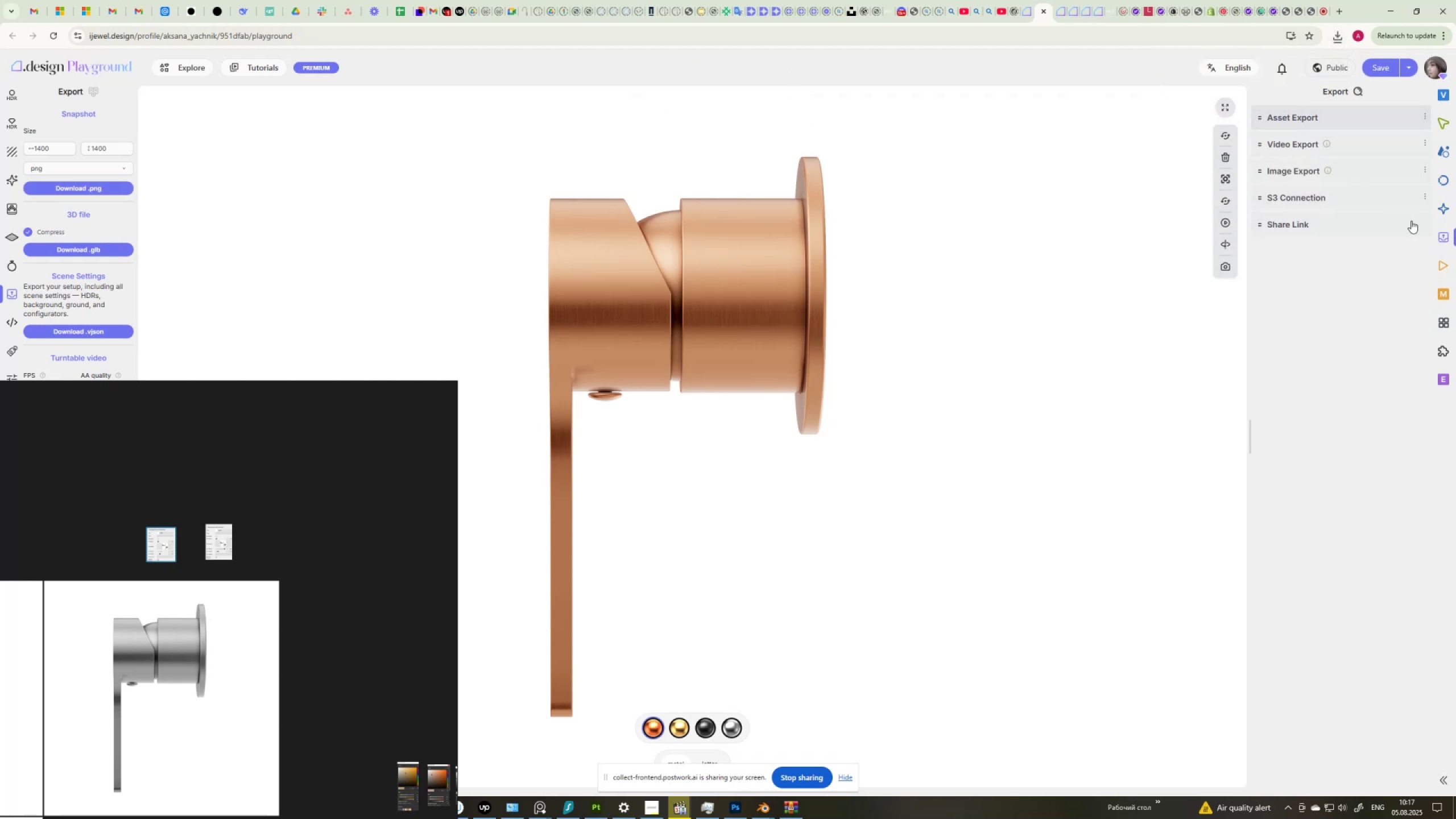 
left_click([1447, 263])
 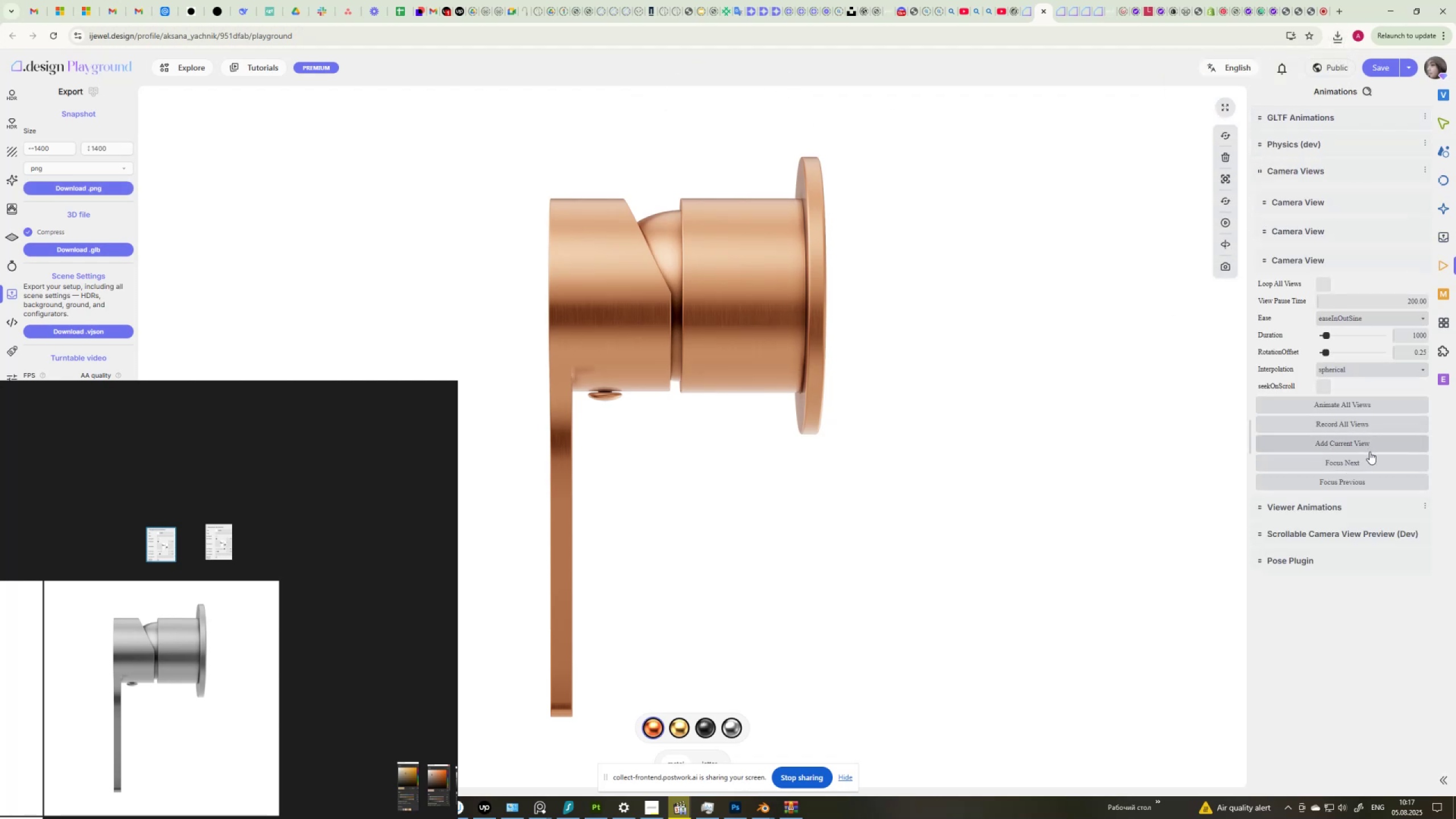 
left_click([1367, 460])
 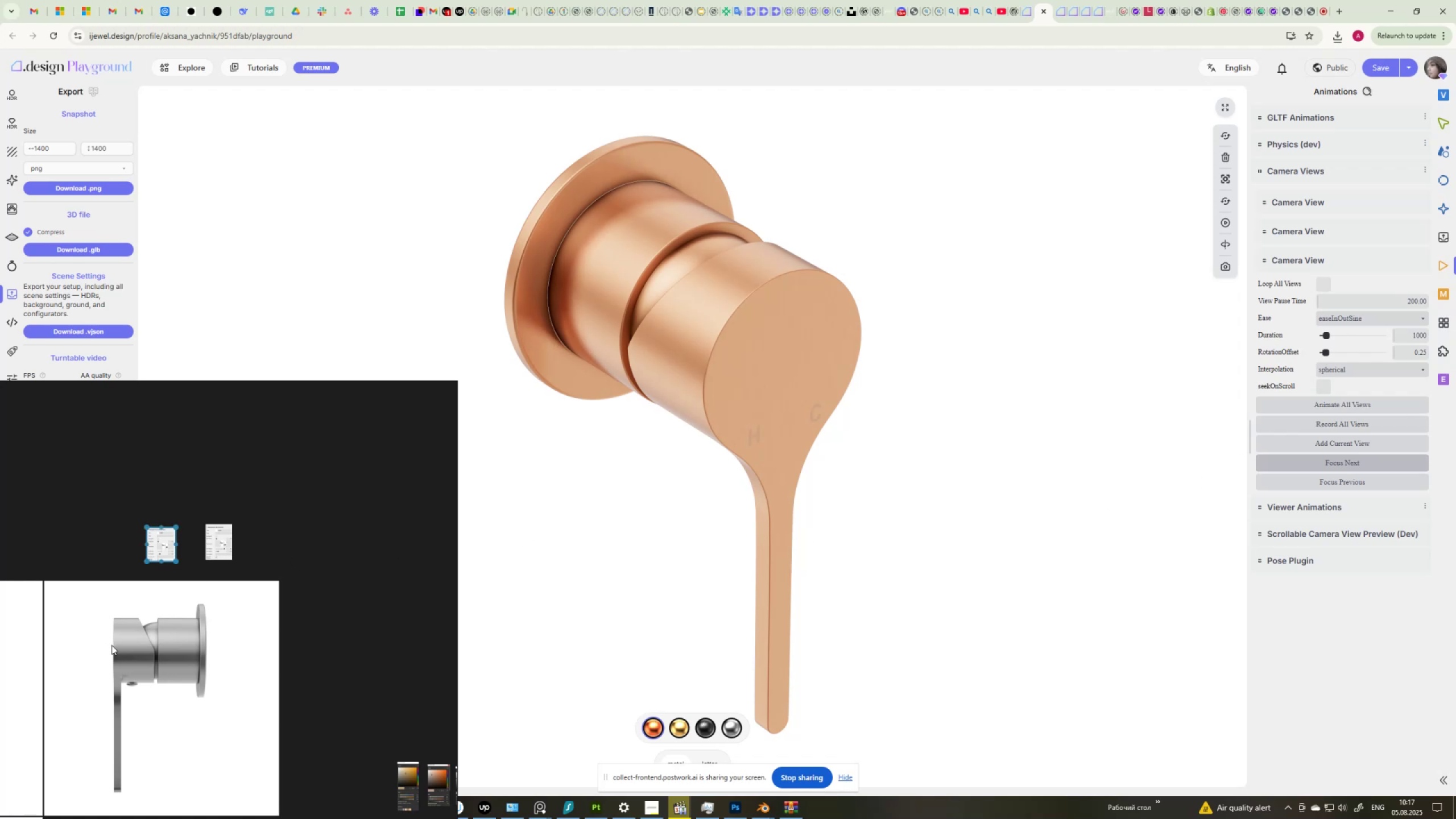 
wait(8.01)
 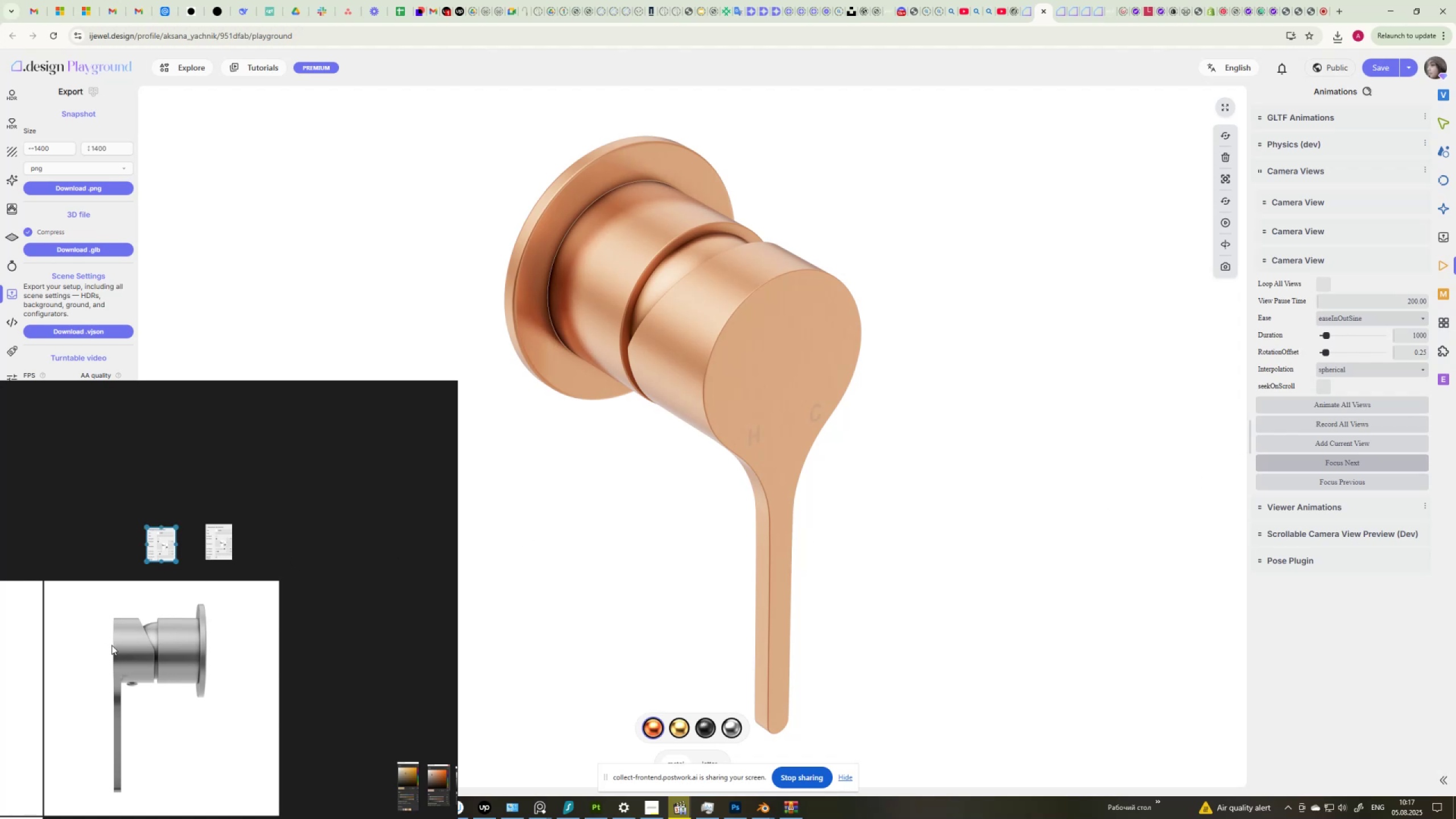 
left_click([748, 338])
 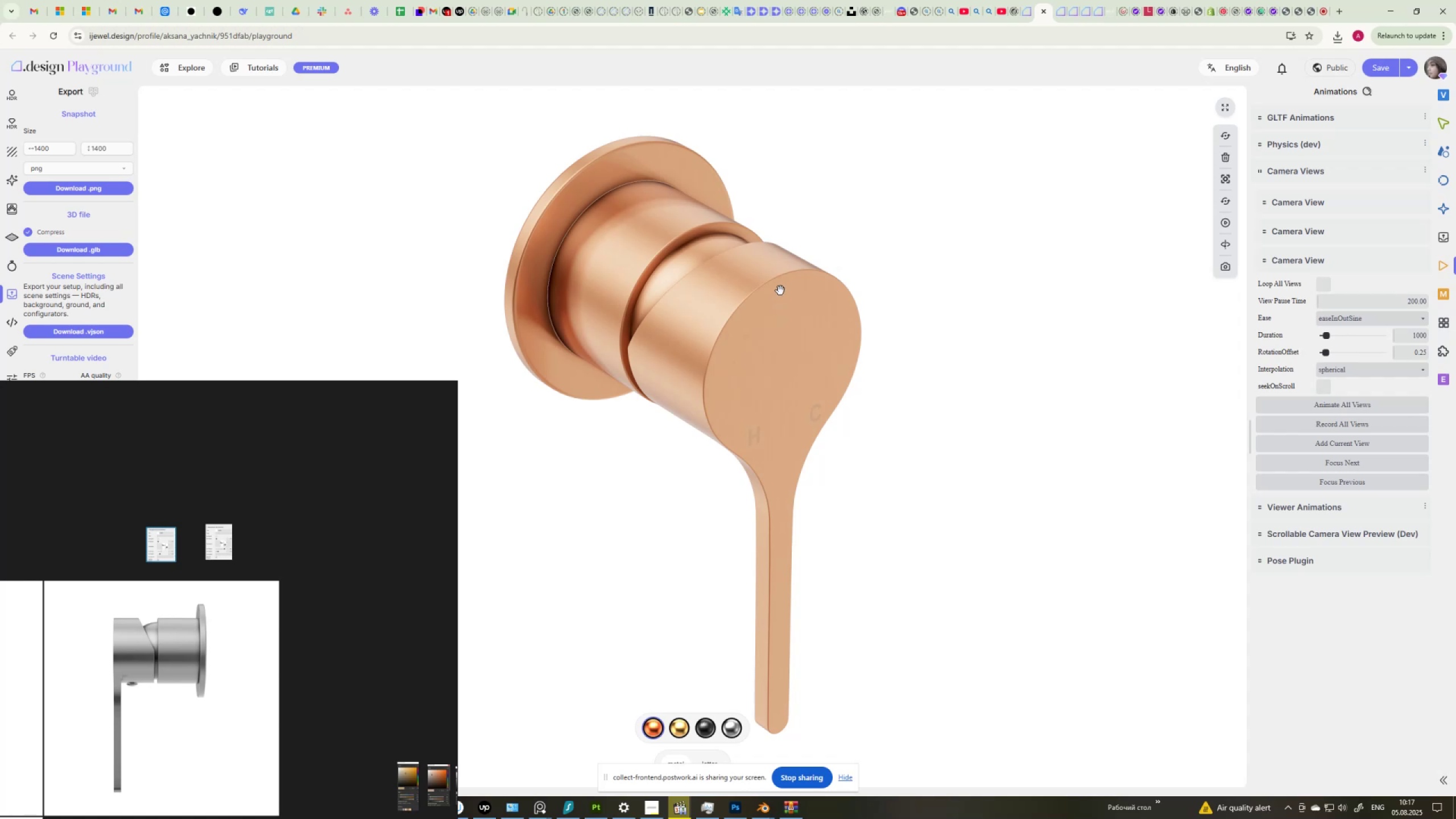 
wait(5.58)
 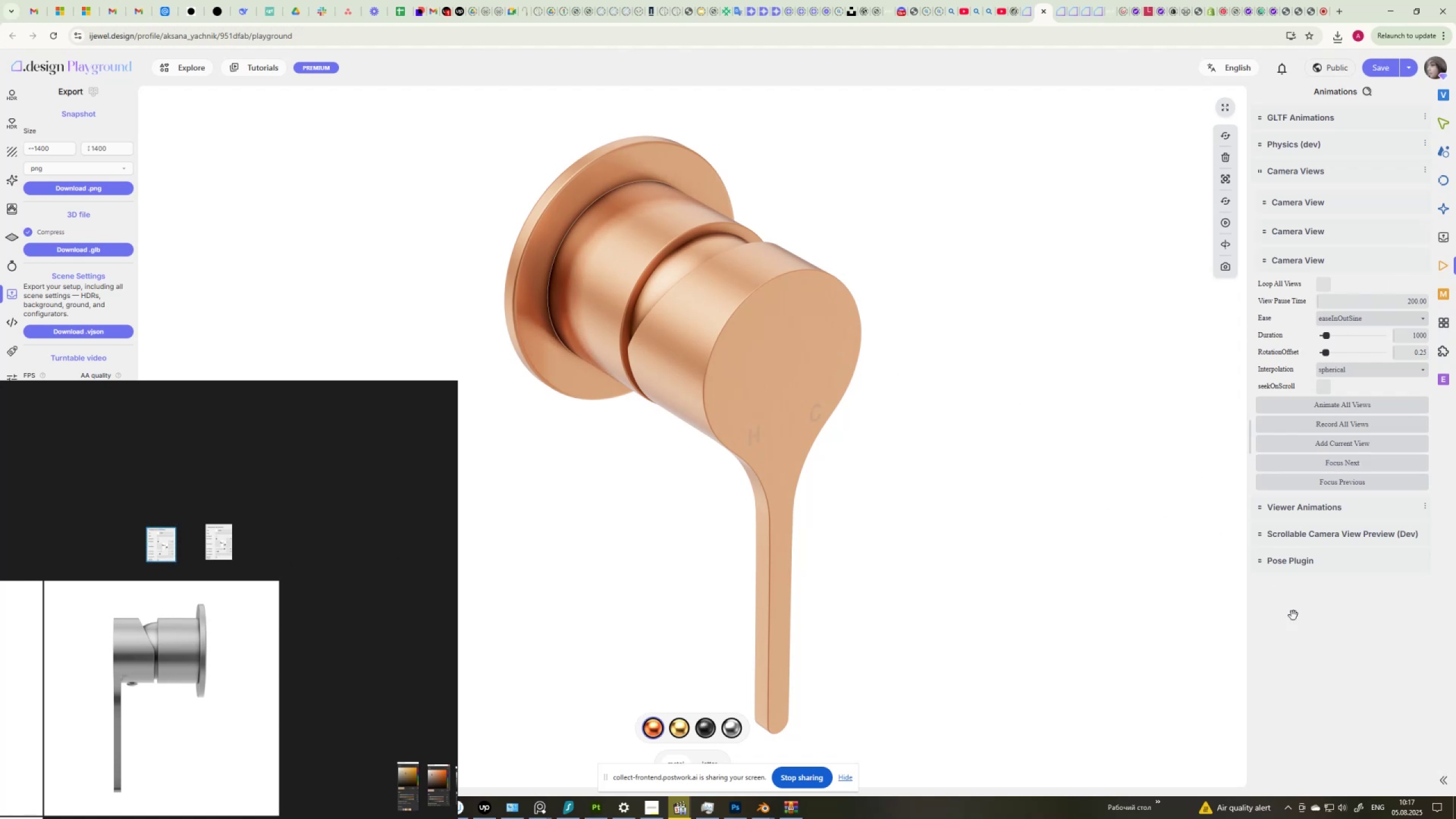 
scroll: coordinate [1374, 706], scroll_direction: down, amount: 12.0
 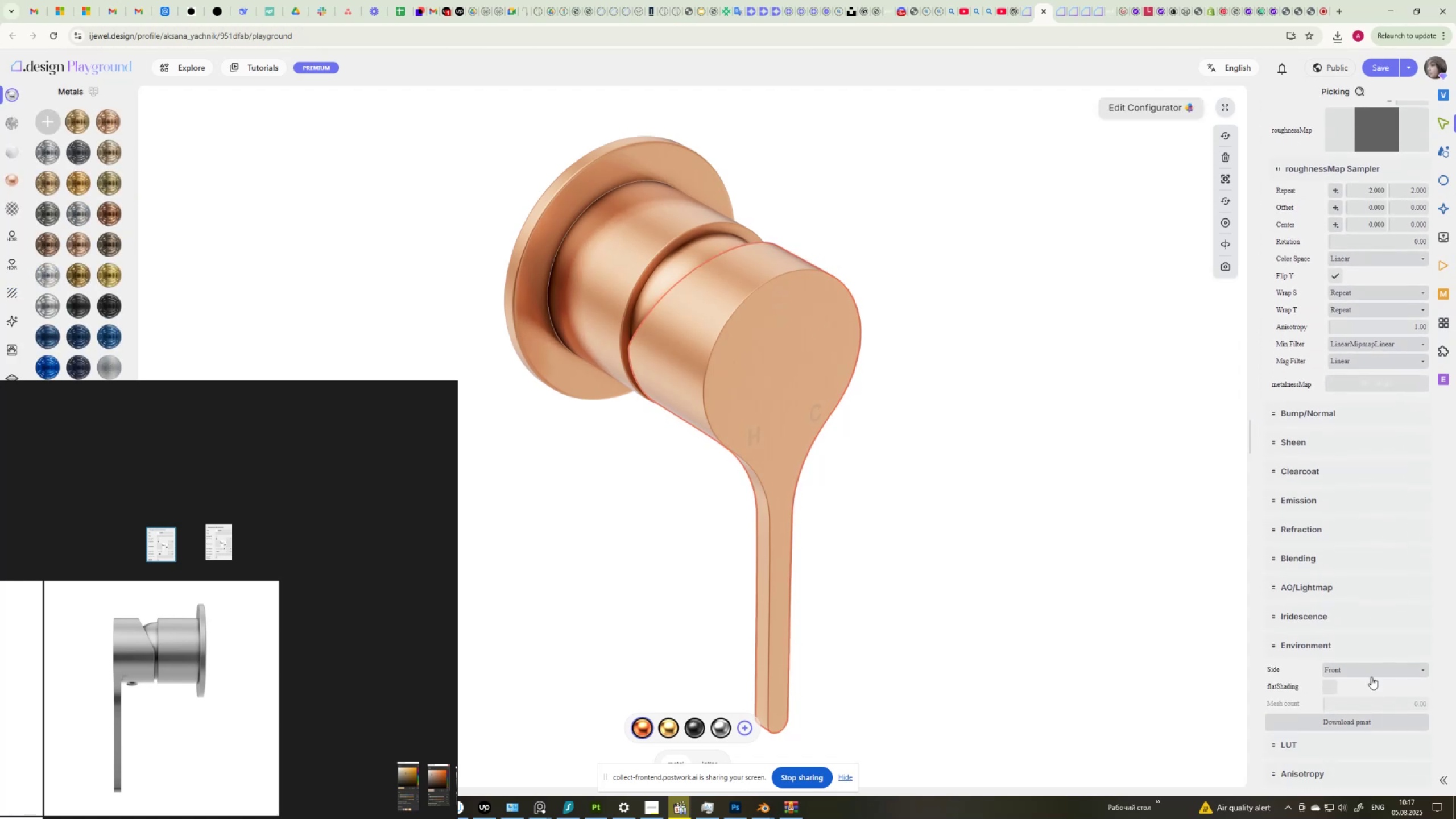 
left_click([1373, 672])
 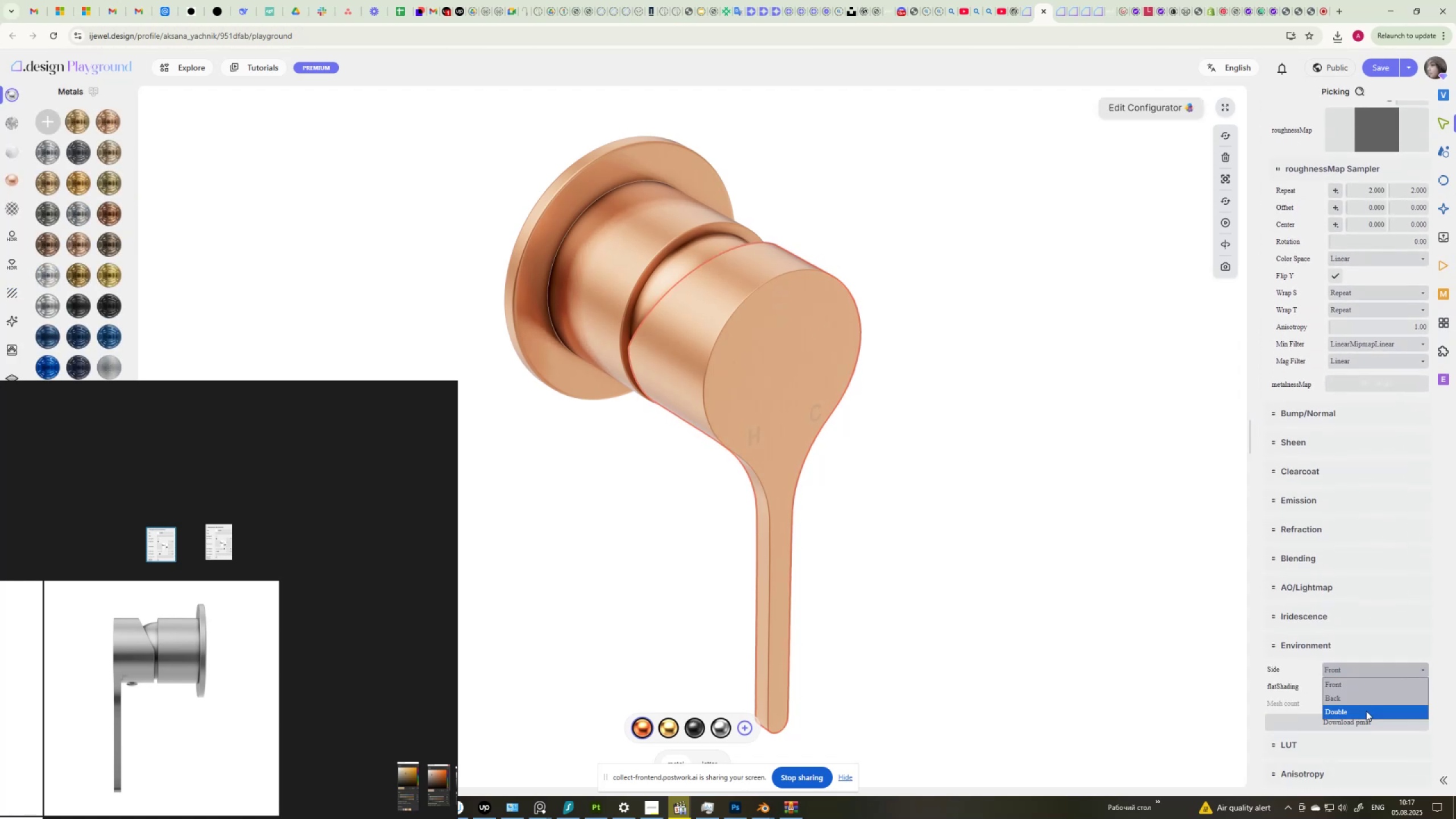 
left_click([1366, 712])
 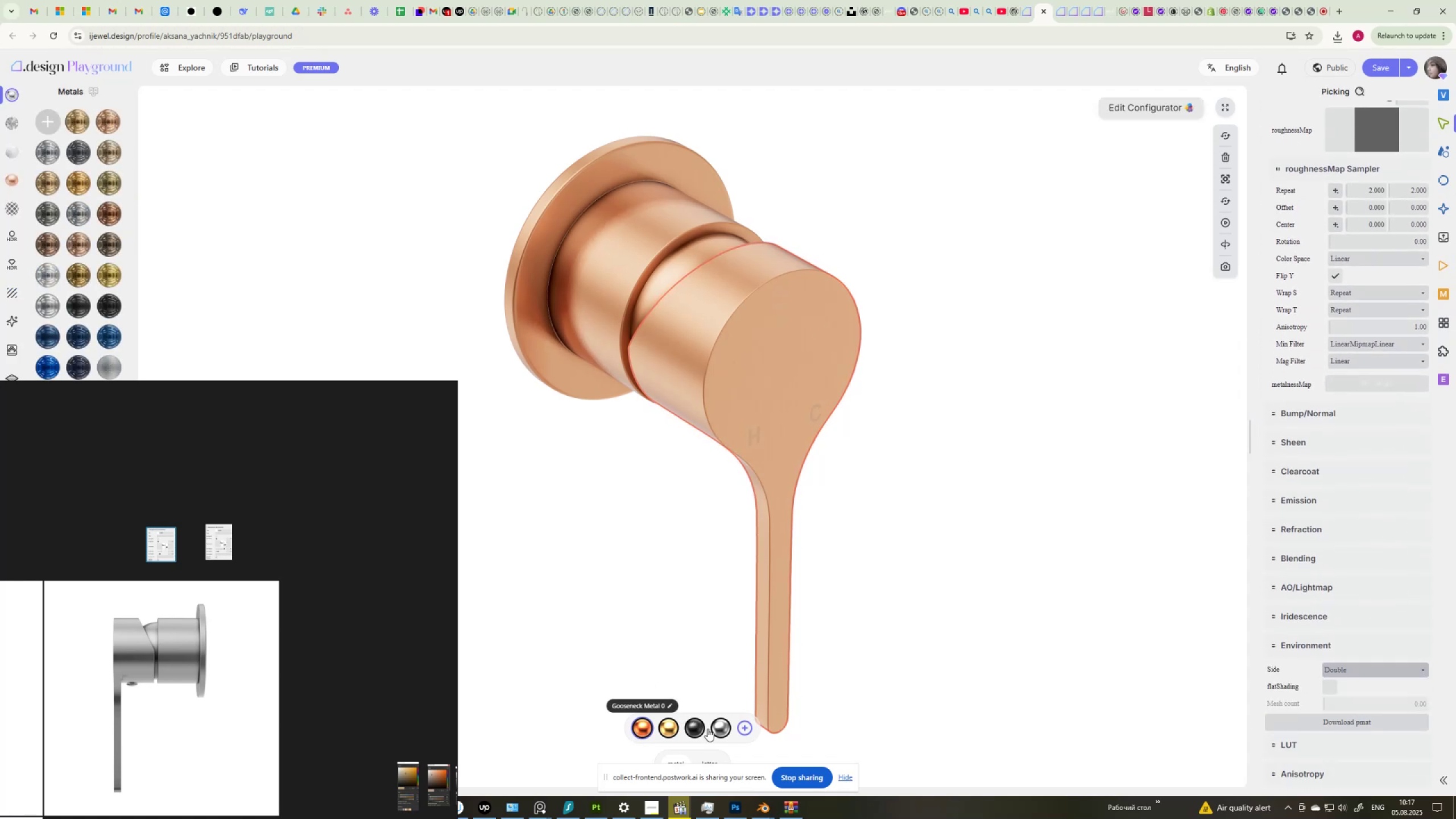 
left_click([747, 729])
 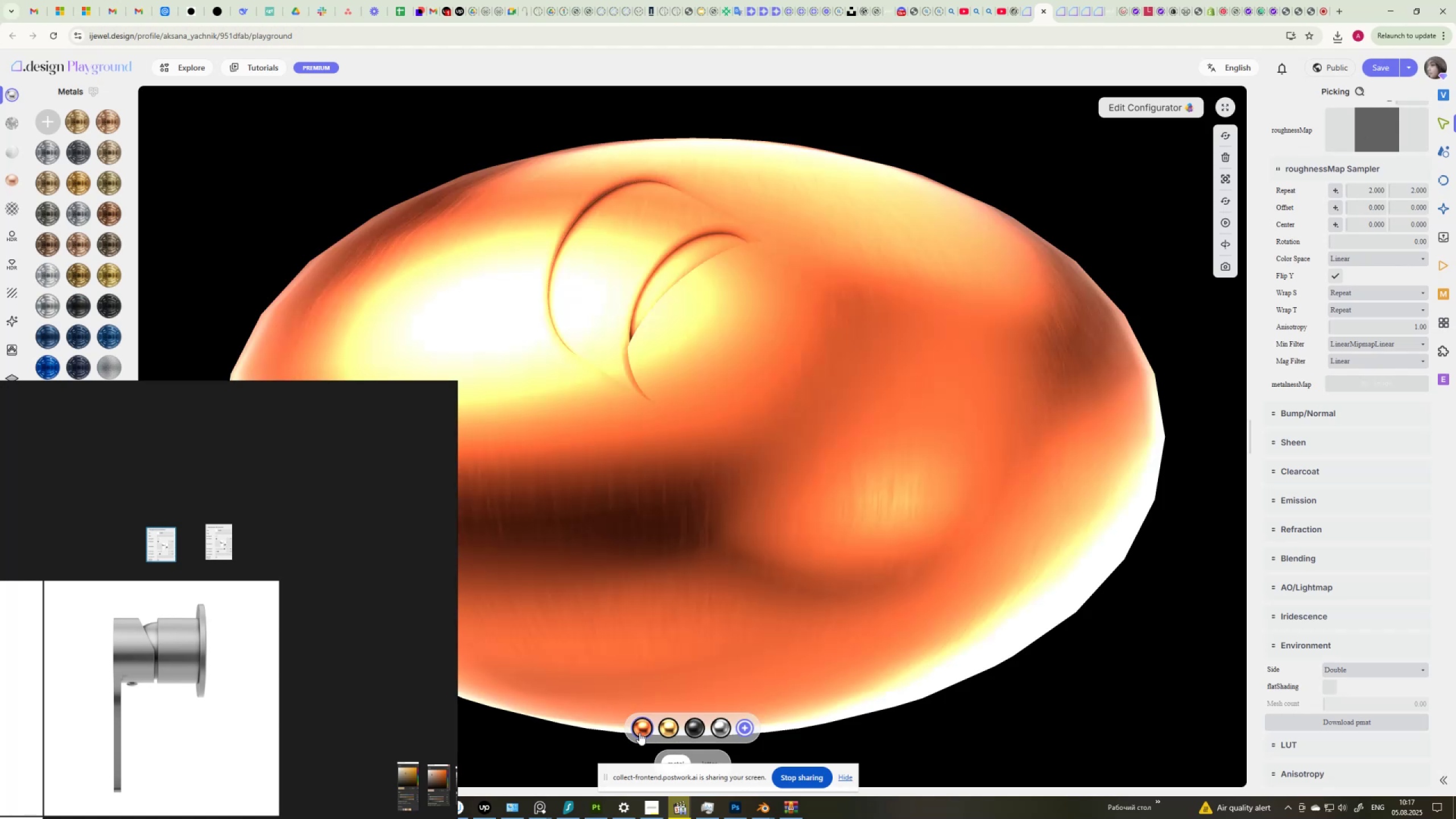 
right_click([631, 728])
 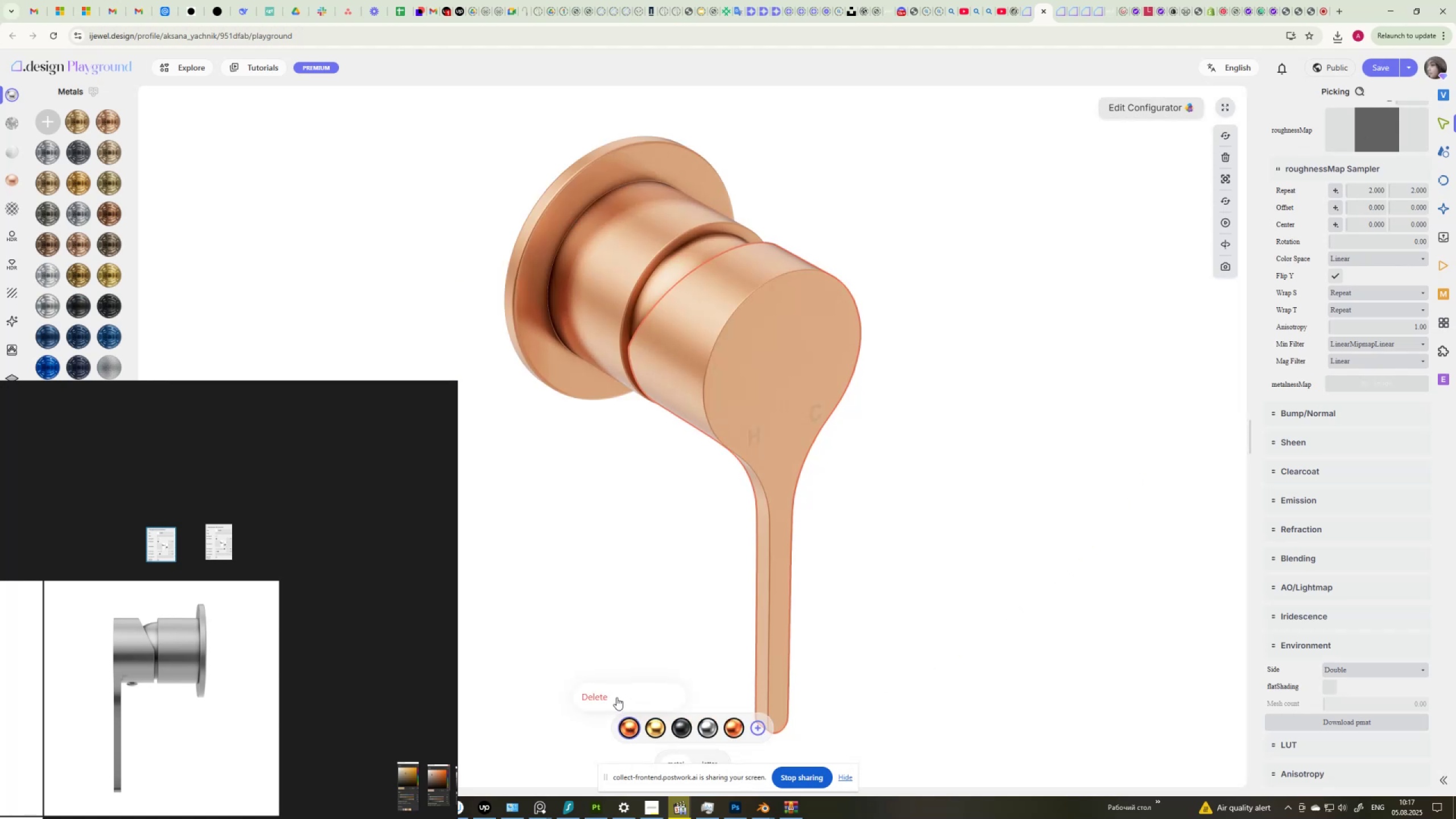 
left_click([617, 697])
 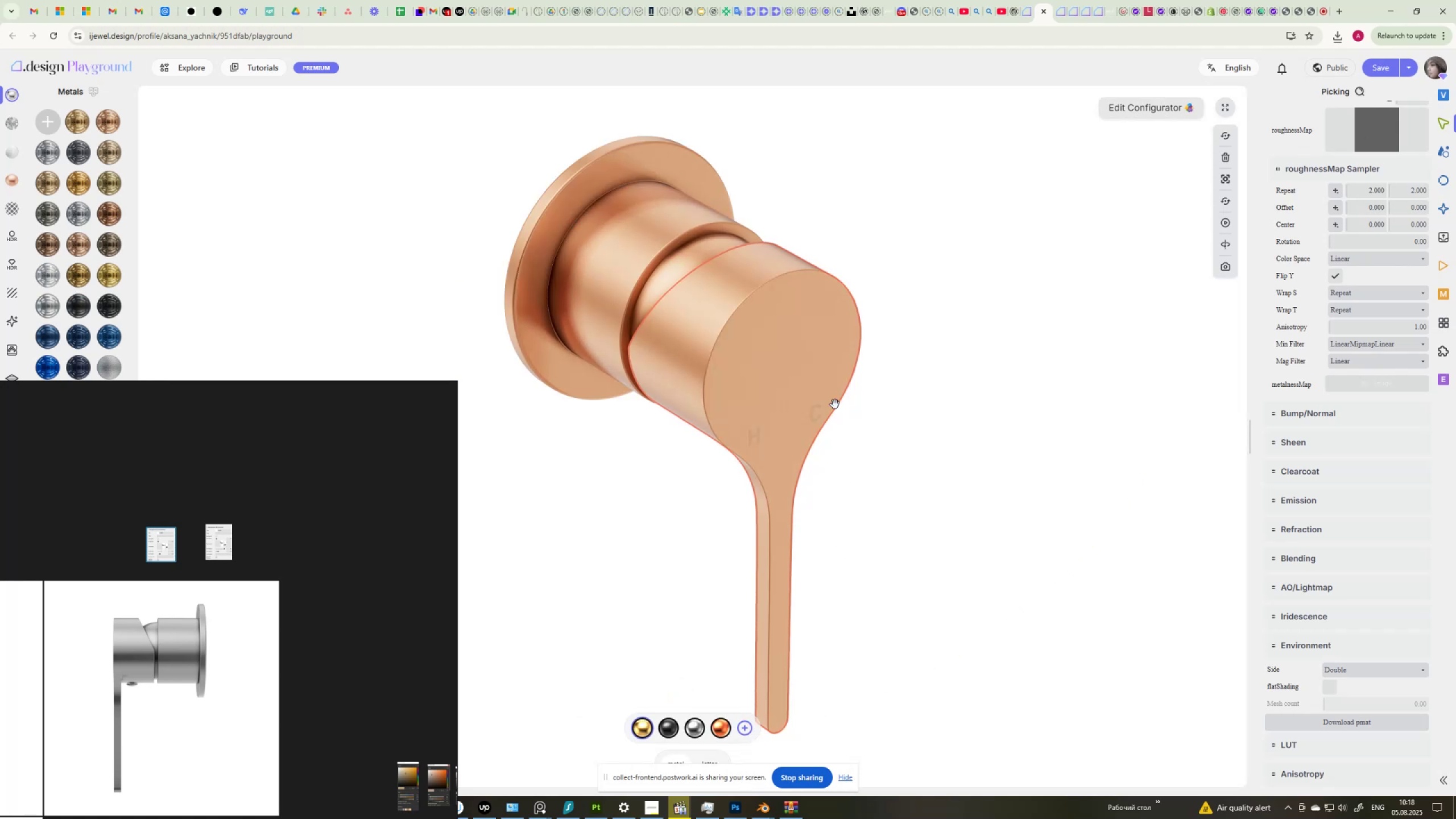 
scroll: coordinate [229, 611], scroll_direction: down, amount: 4.0
 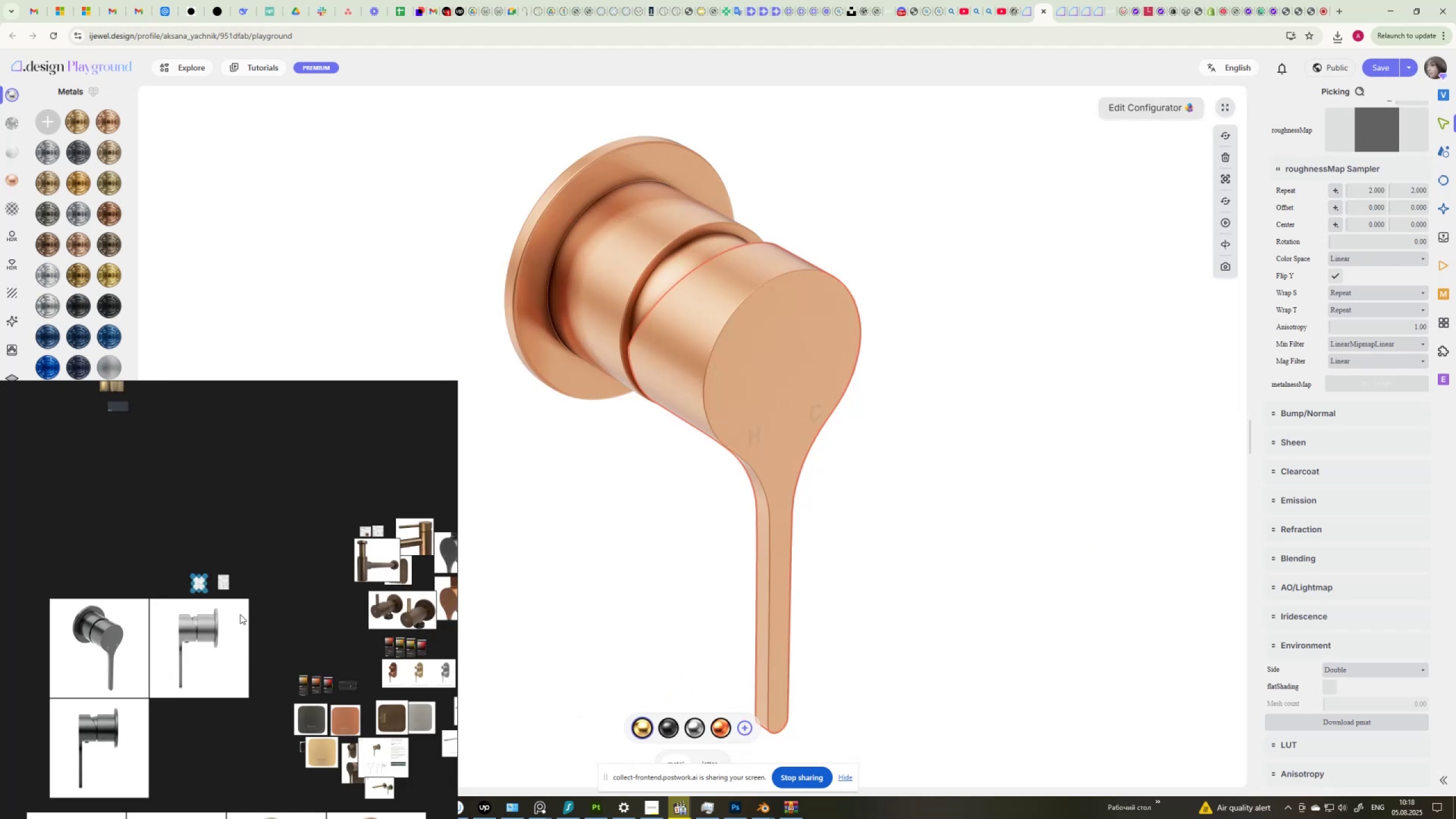 
scroll: coordinate [240, 614], scroll_direction: up, amount: 1.0
 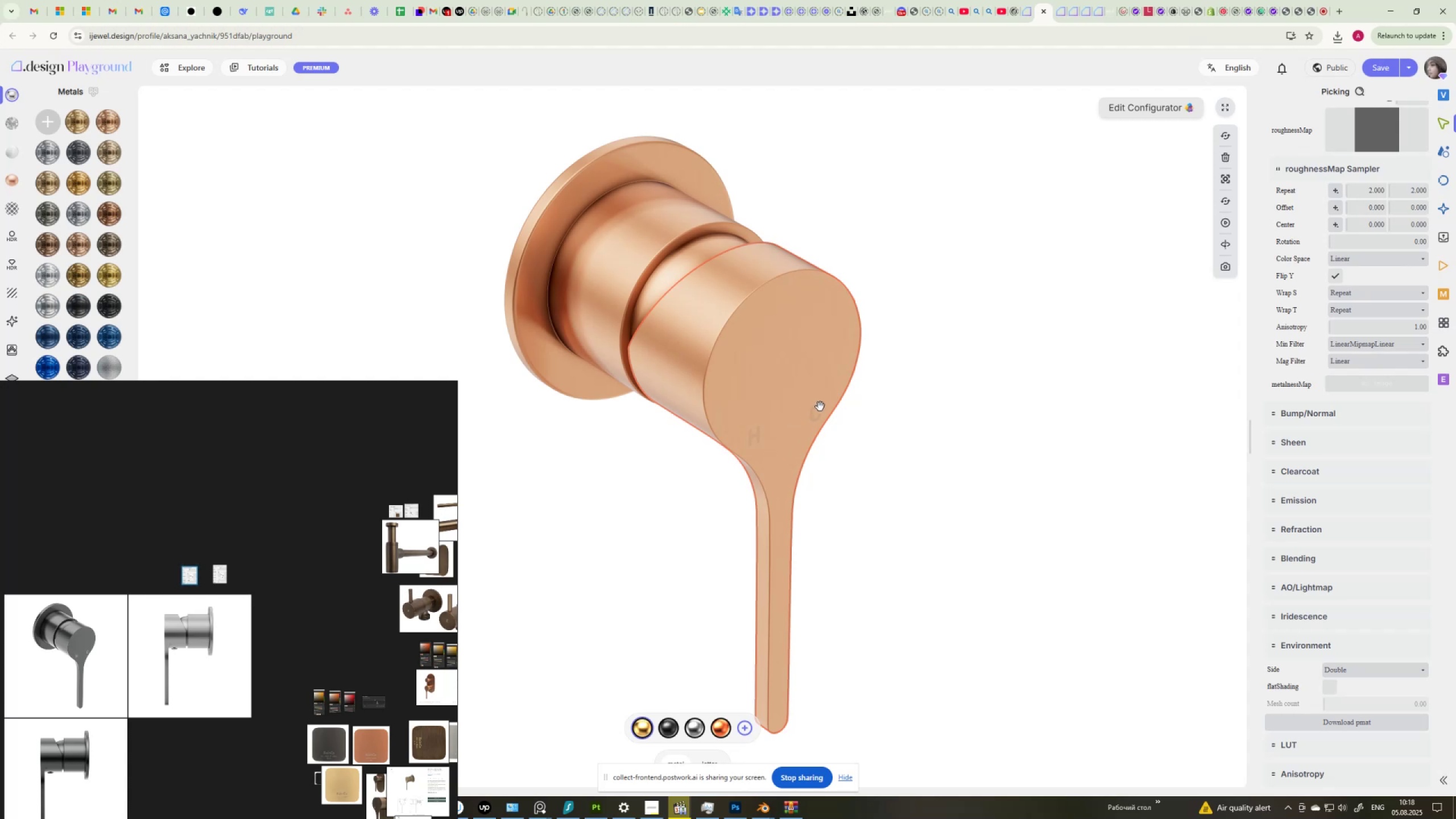 
wait(10.01)
 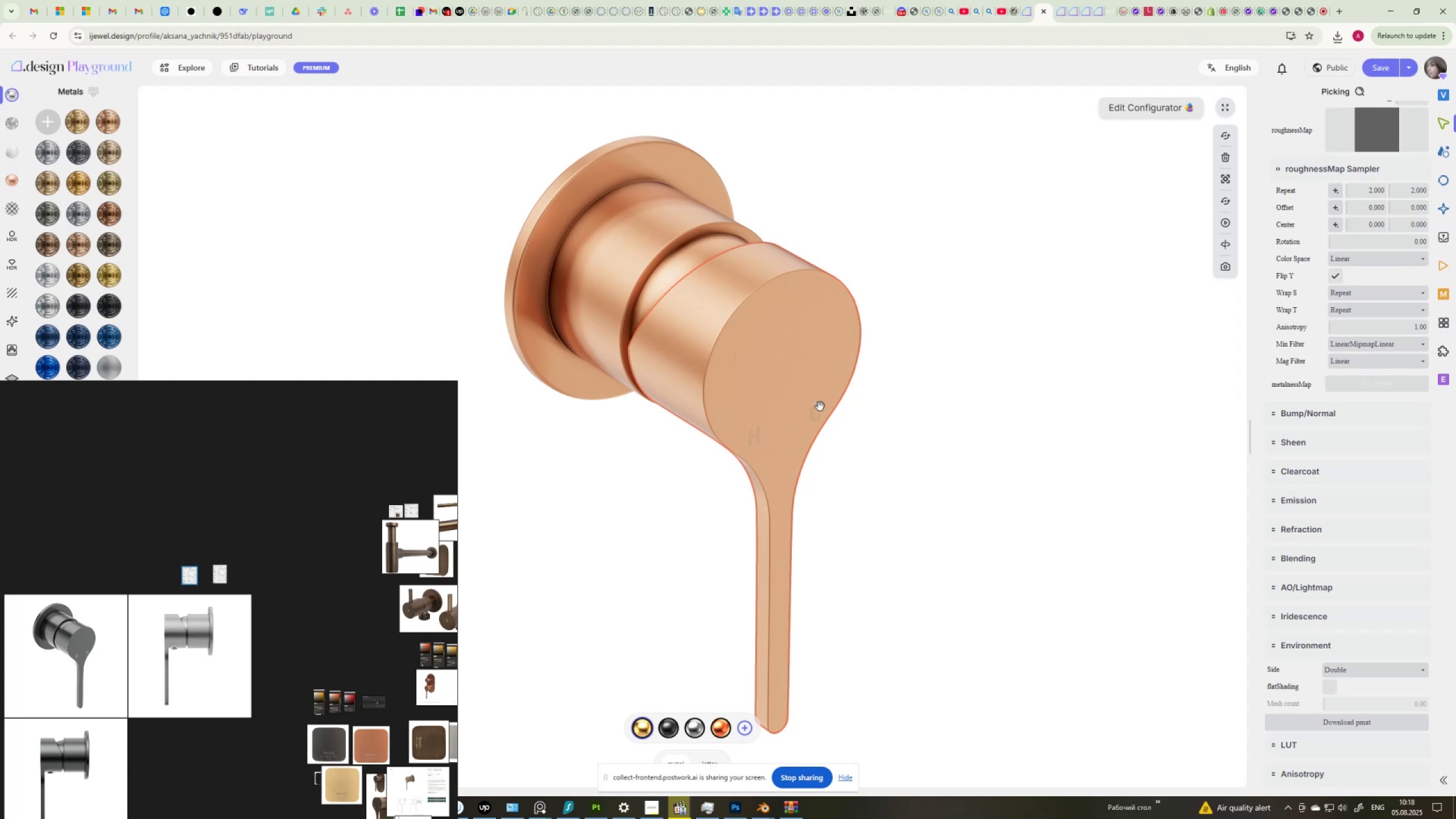 
scroll: coordinate [225, 785], scroll_direction: none, amount: 0.0
 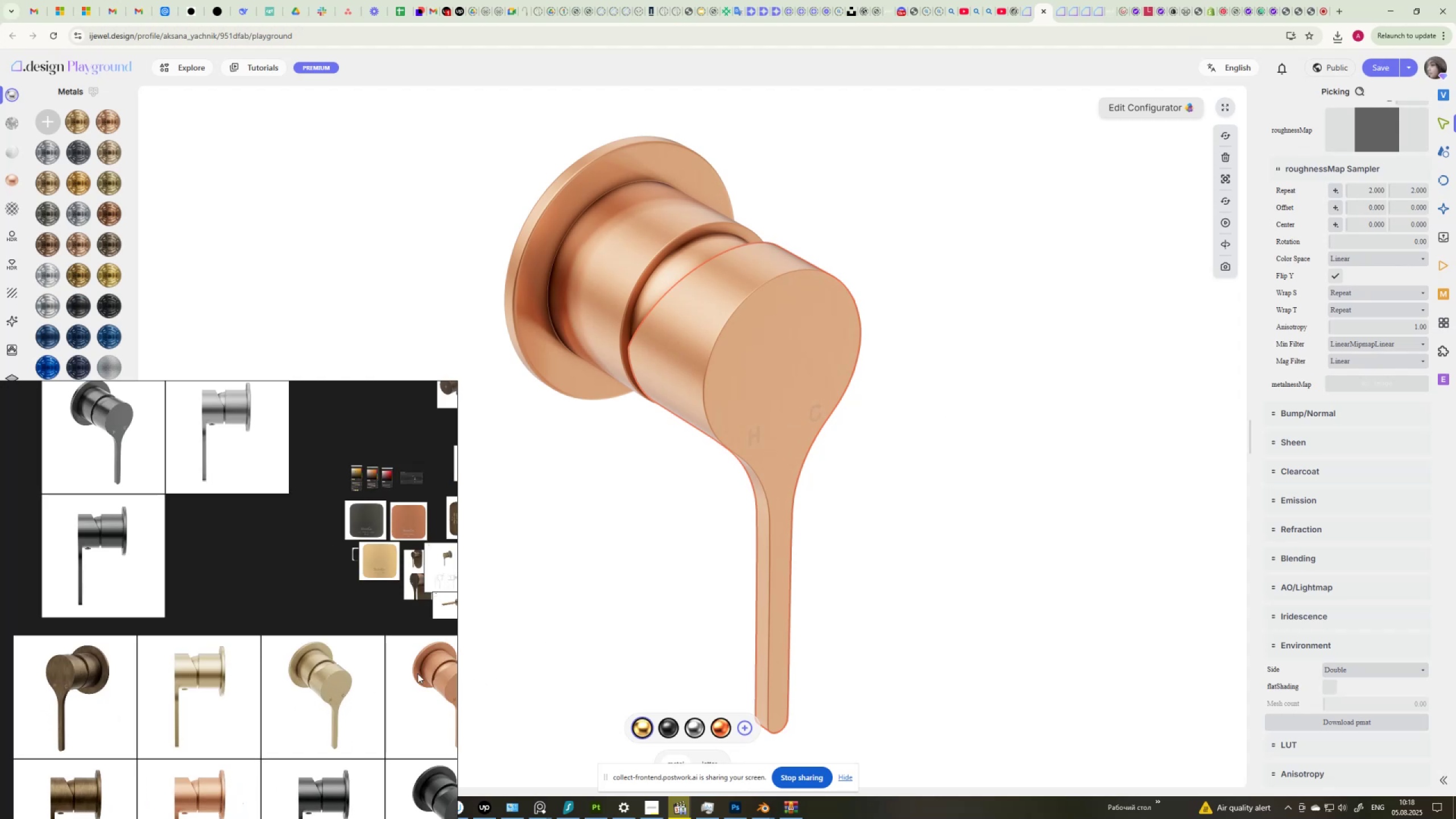 
scroll: coordinate [403, 698], scroll_direction: up, amount: 4.0
 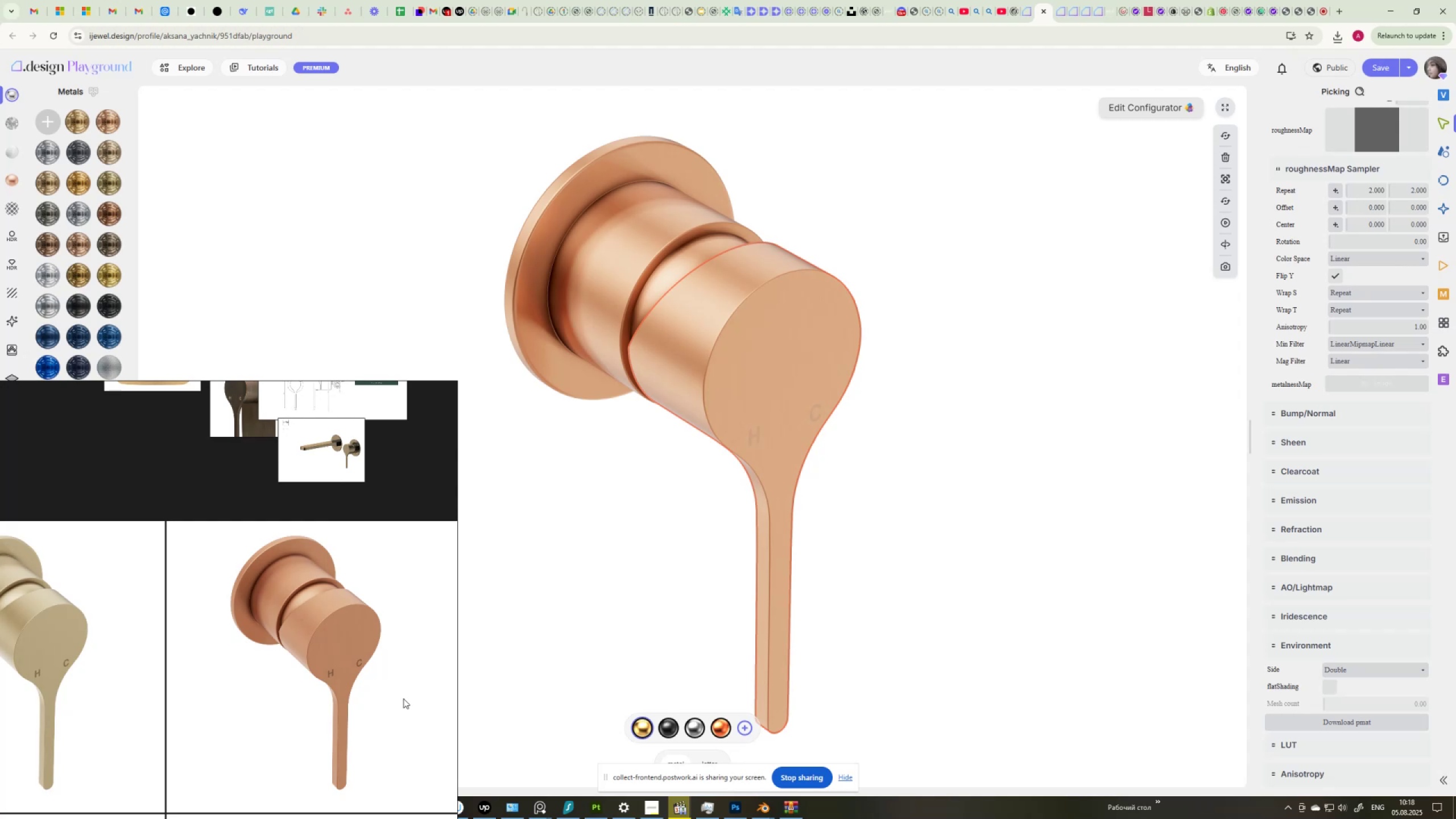 
scroll: coordinate [303, 645], scroll_direction: down, amount: 5.0
 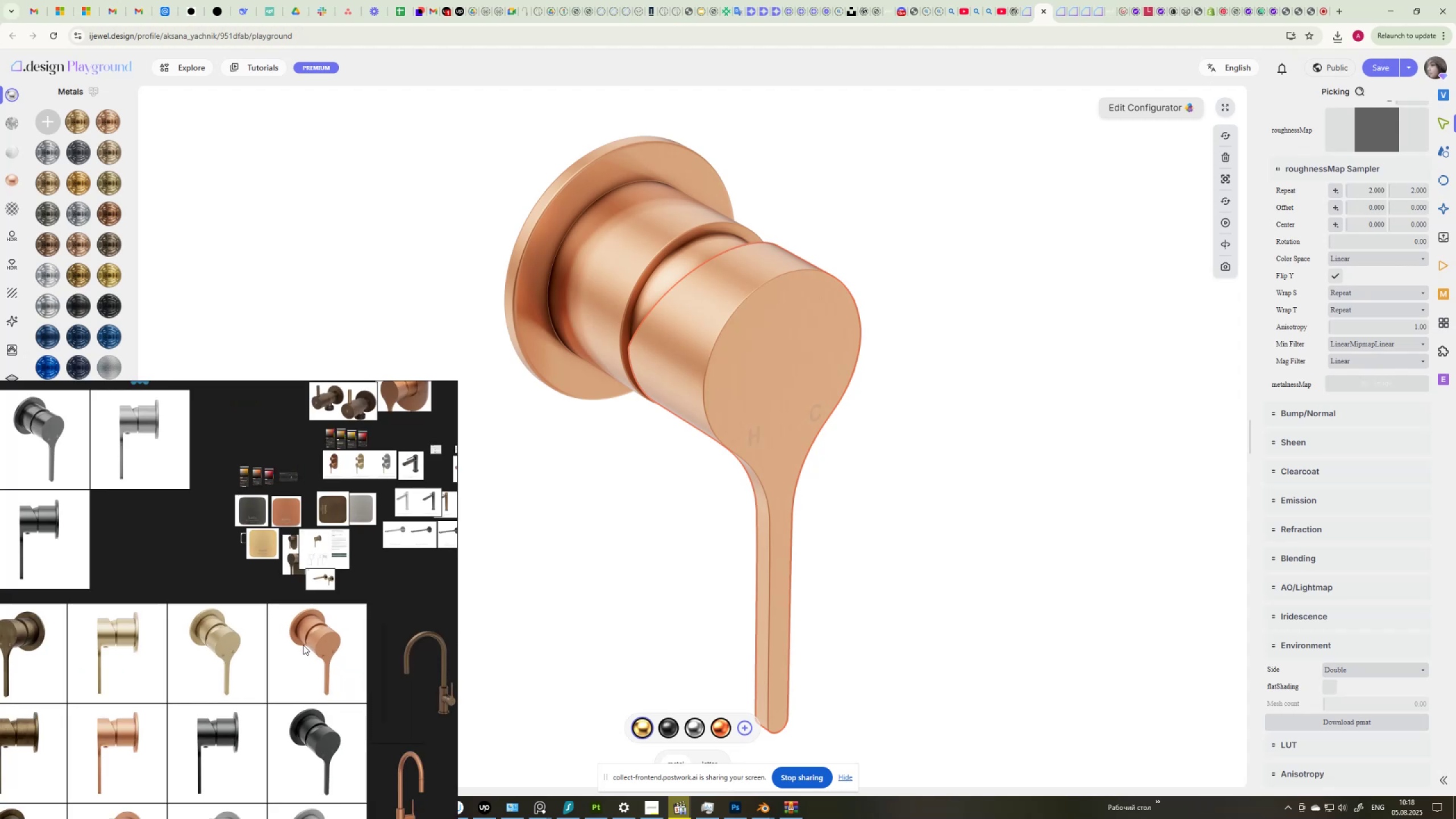 
scroll: coordinate [156, 568], scroll_direction: up, amount: 13.0
 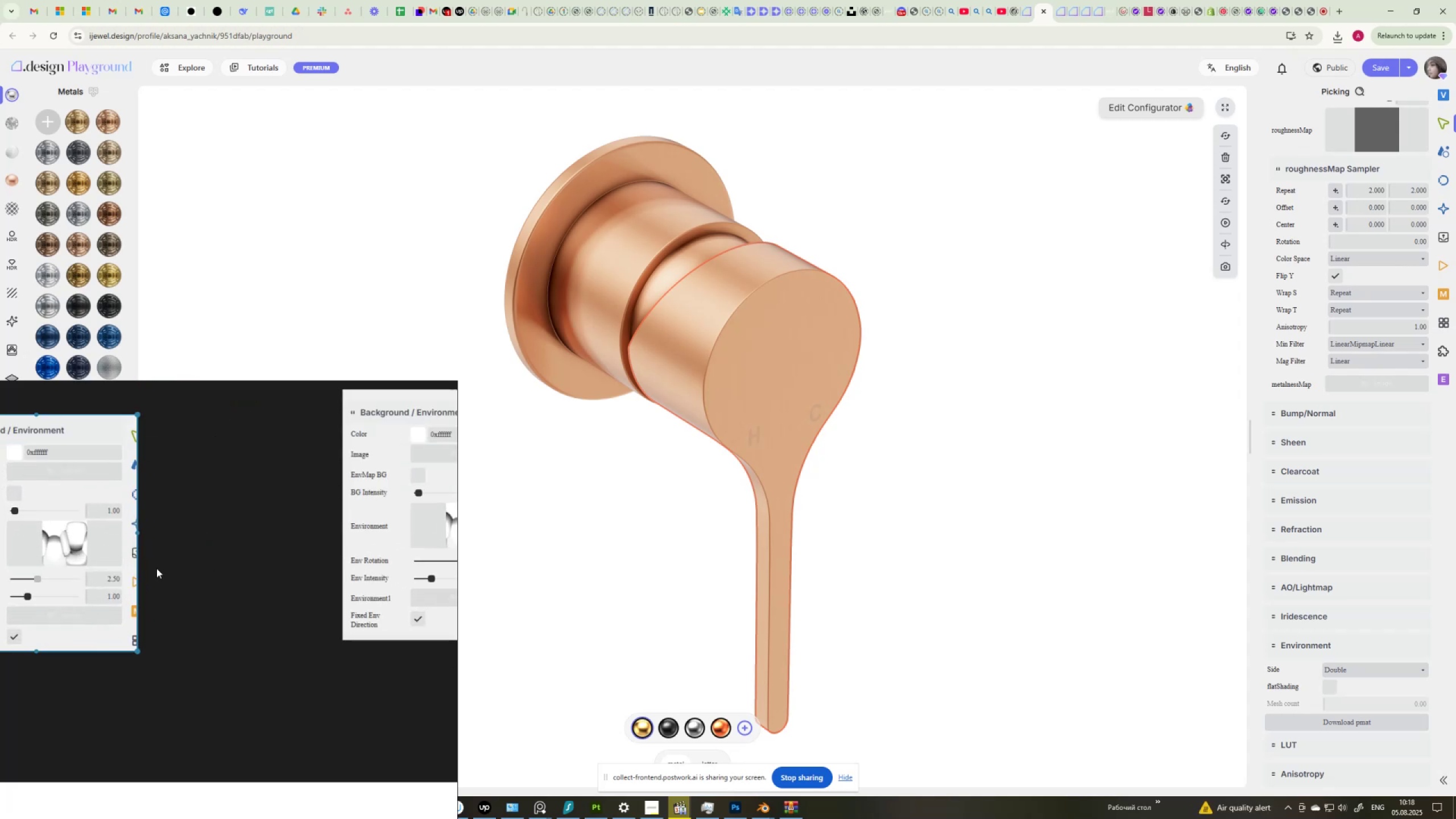 
scroll: coordinate [156, 568], scroll_direction: down, amount: 1.0
 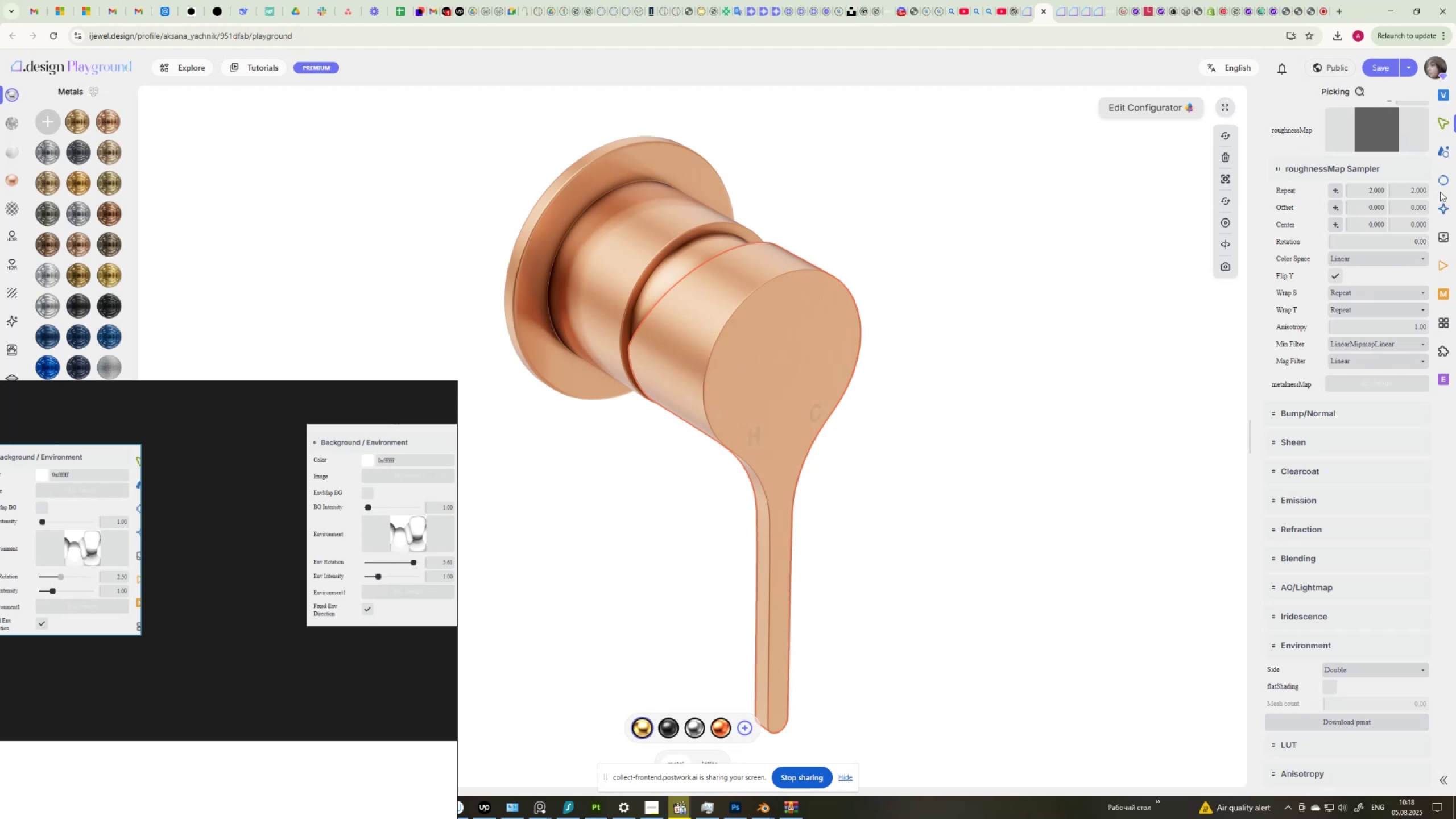 
left_click([1442, 150])
 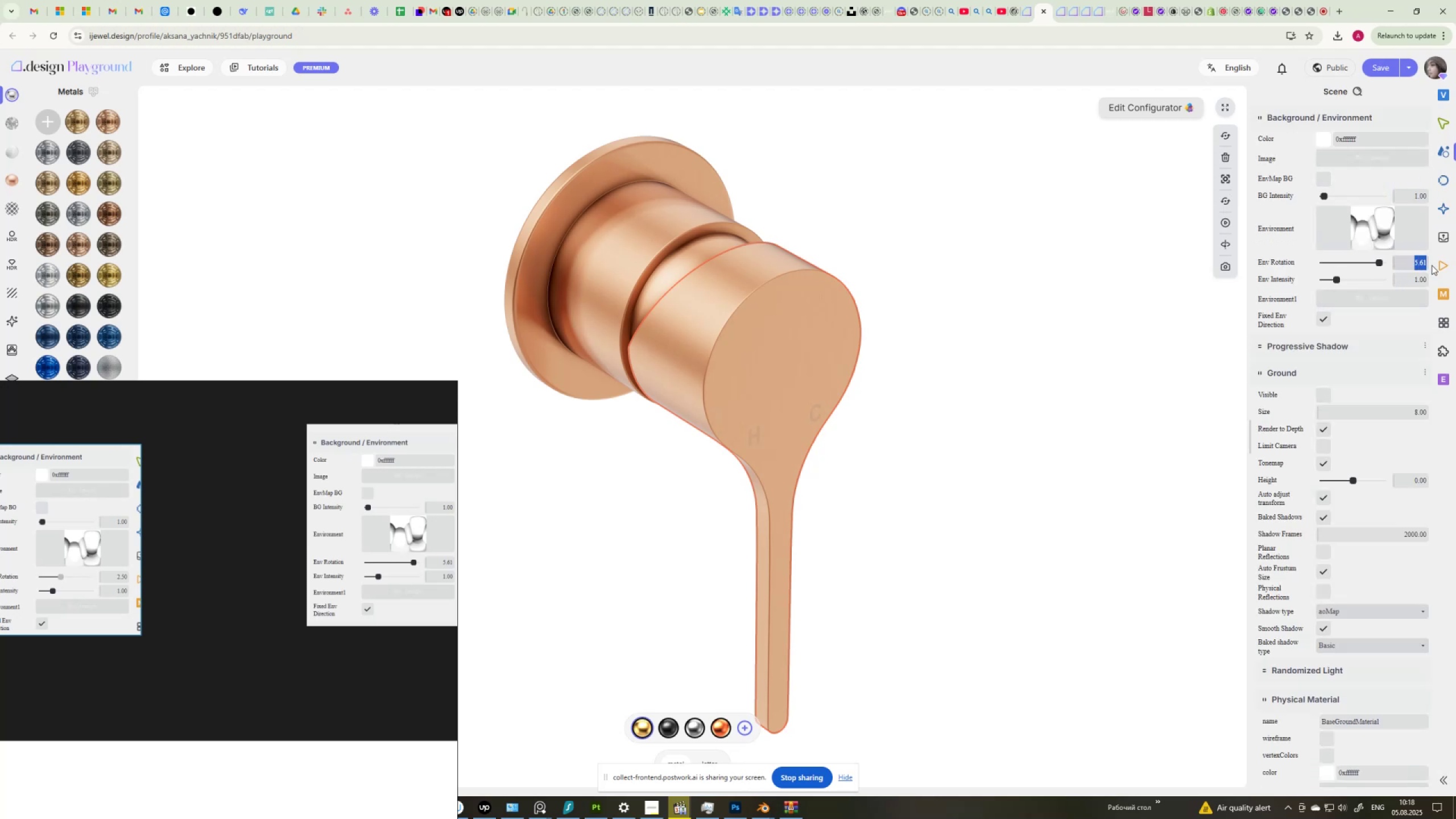 
key(Numpad2)
 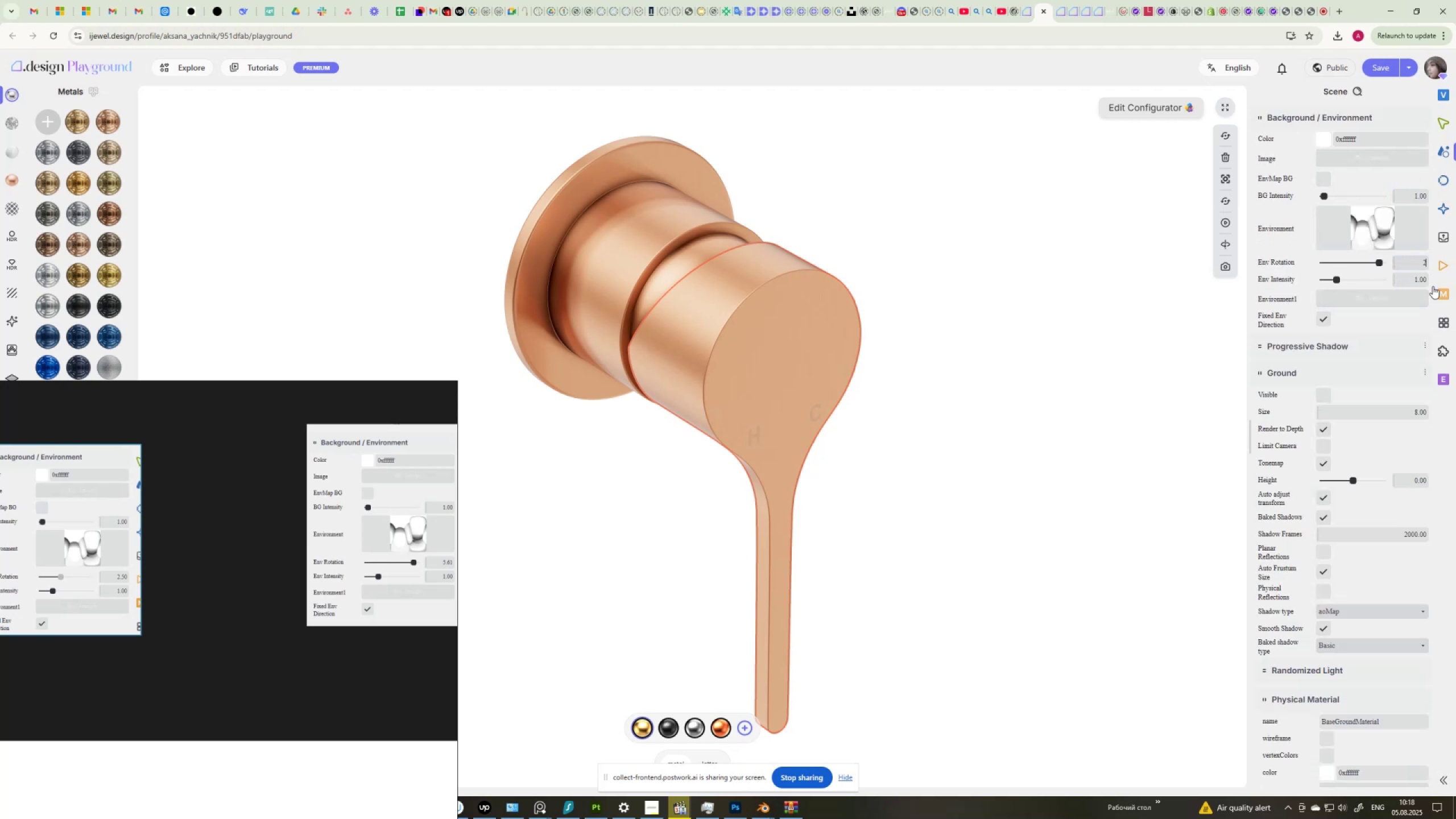 
key(NumpadDecimal)
 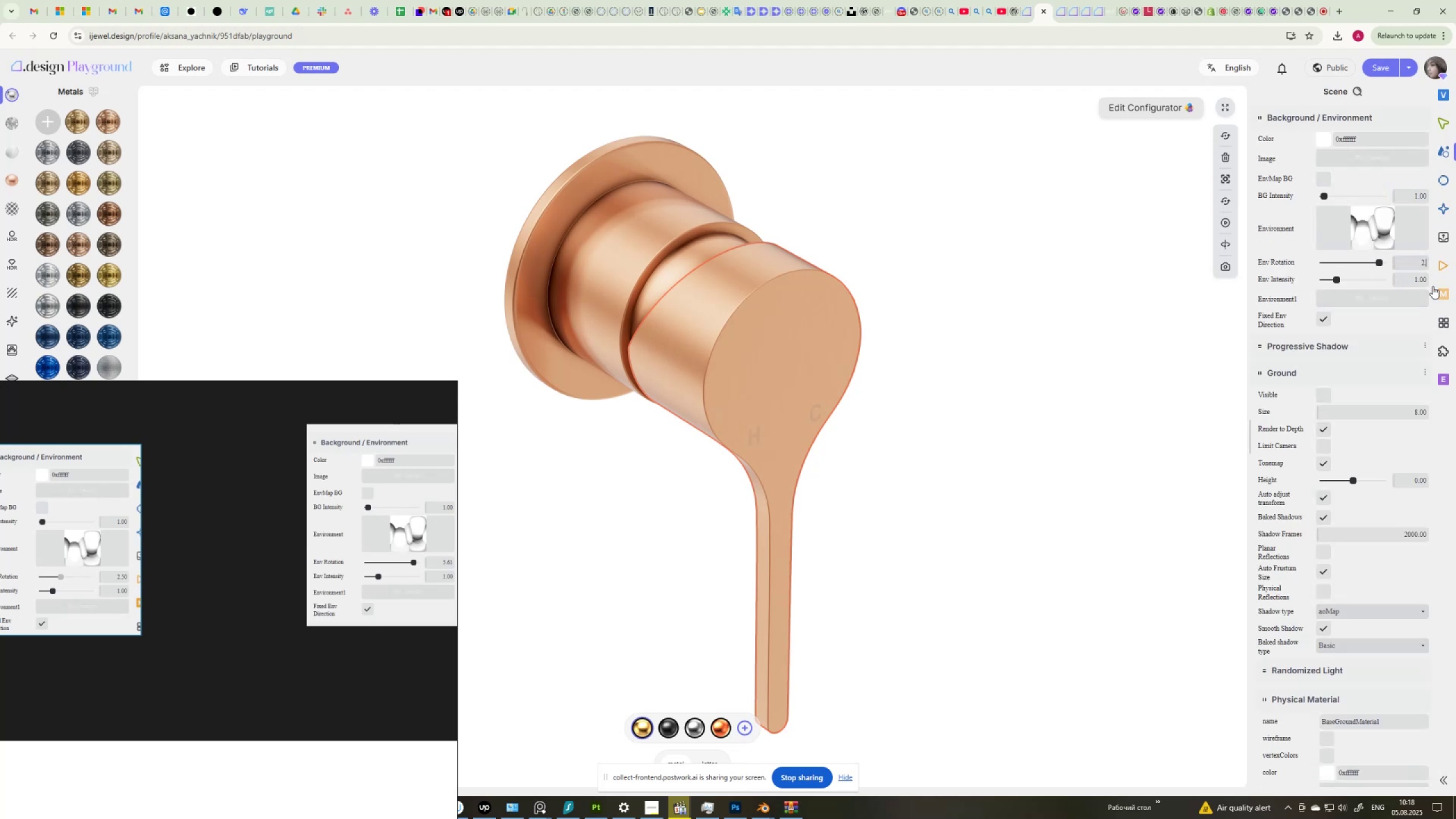 
key(Numpad5)
 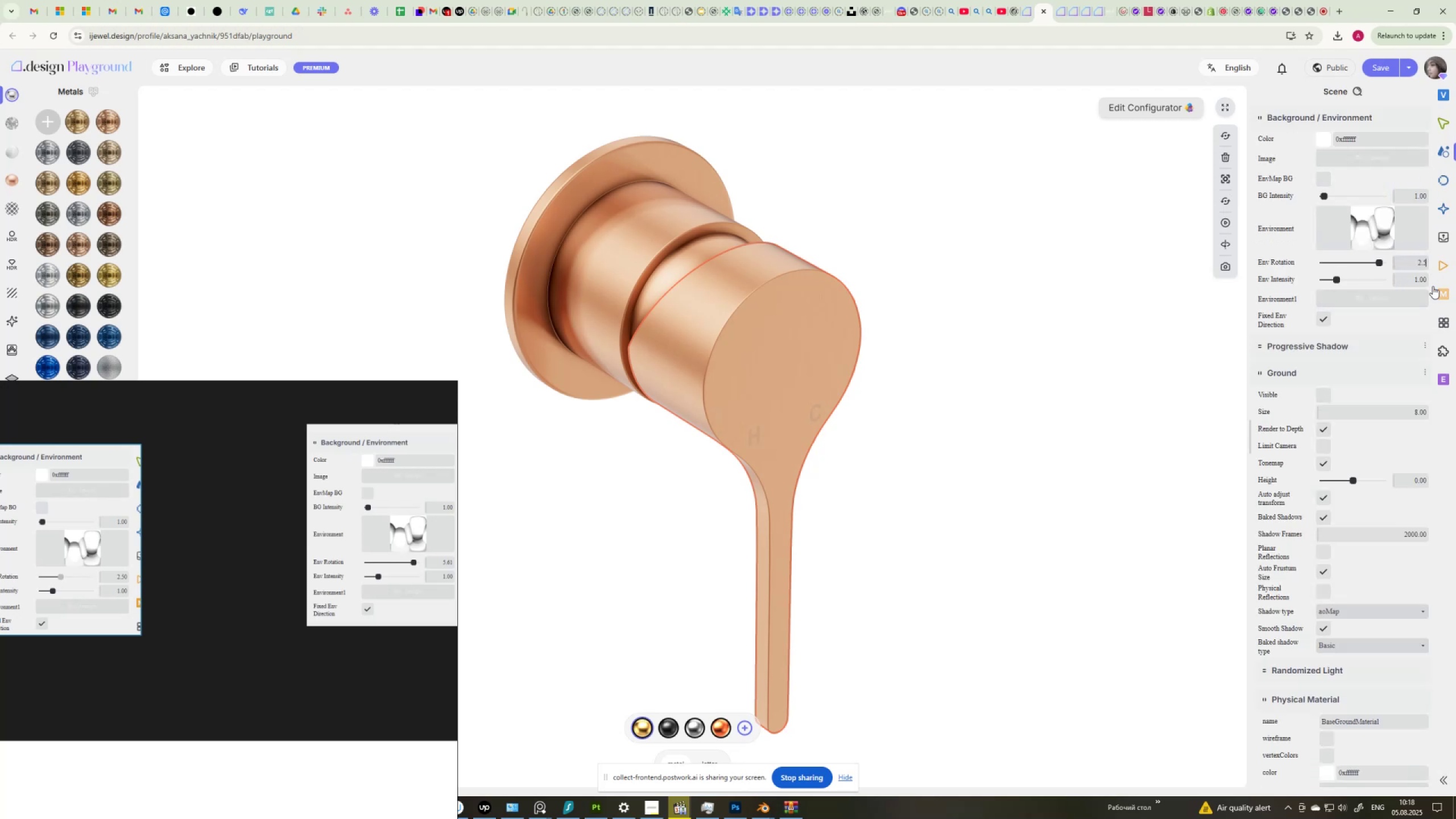 
key(NumpadEnter)
 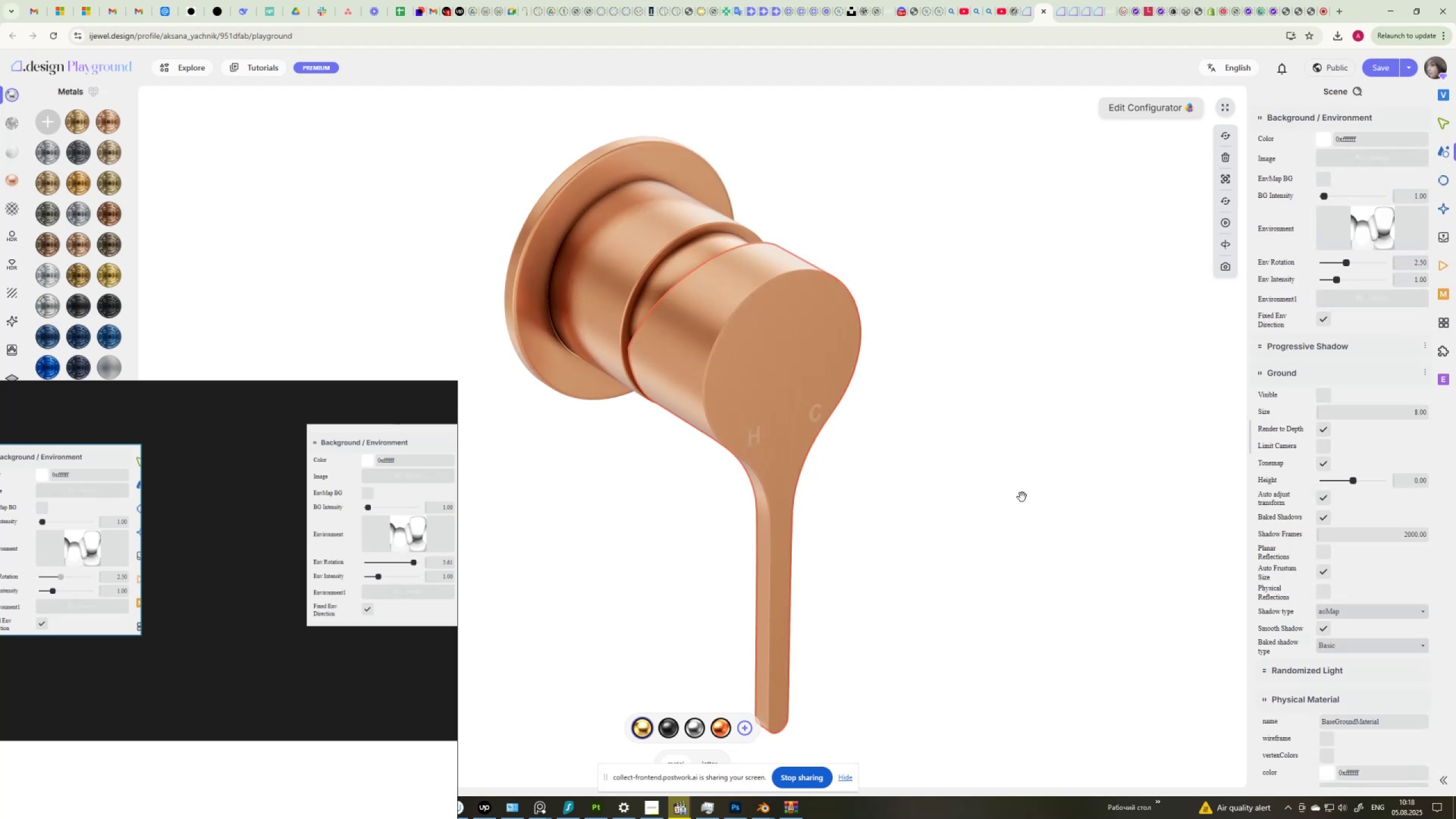 
left_click([632, 502])
 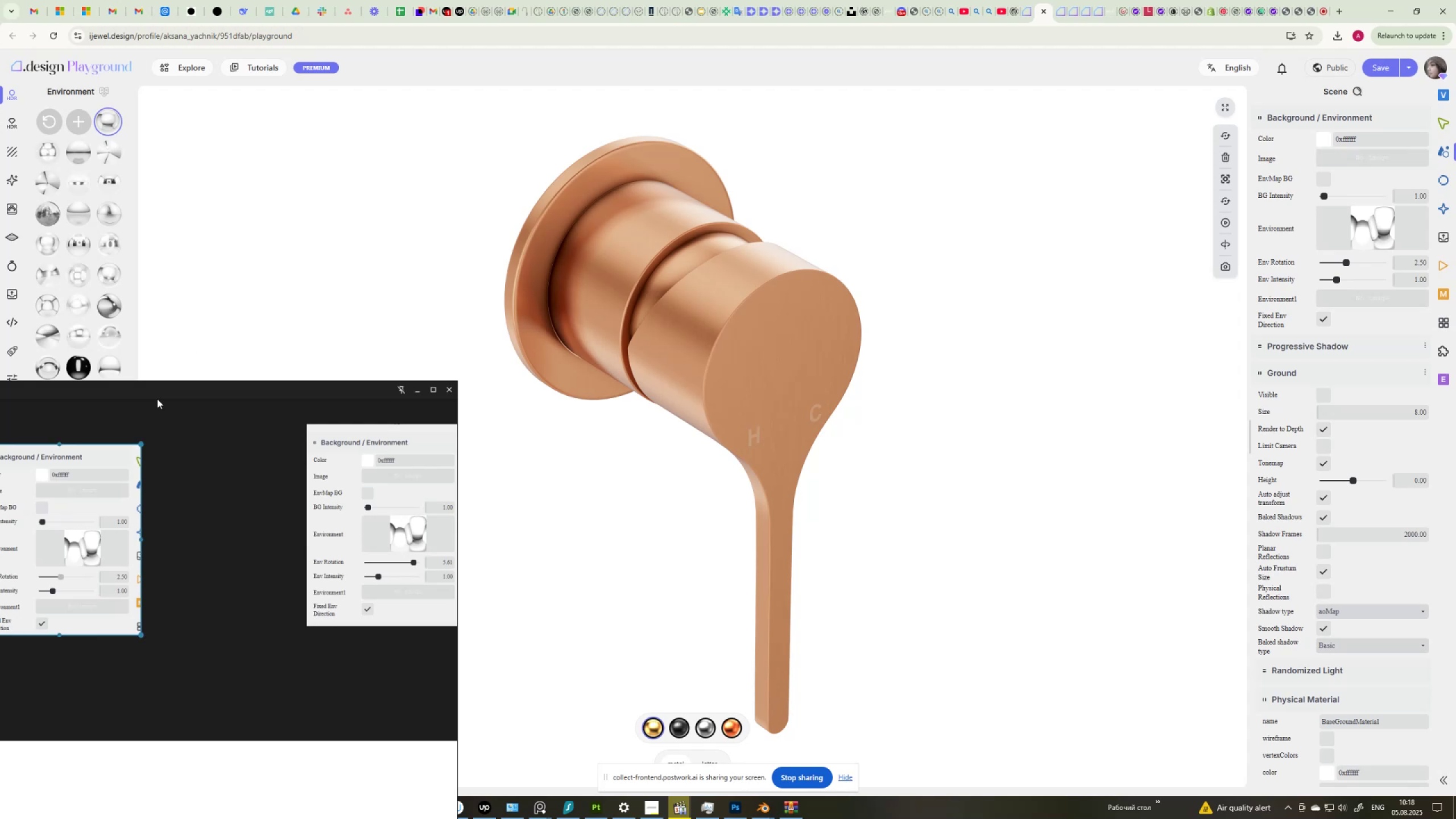 
wait(8.05)
 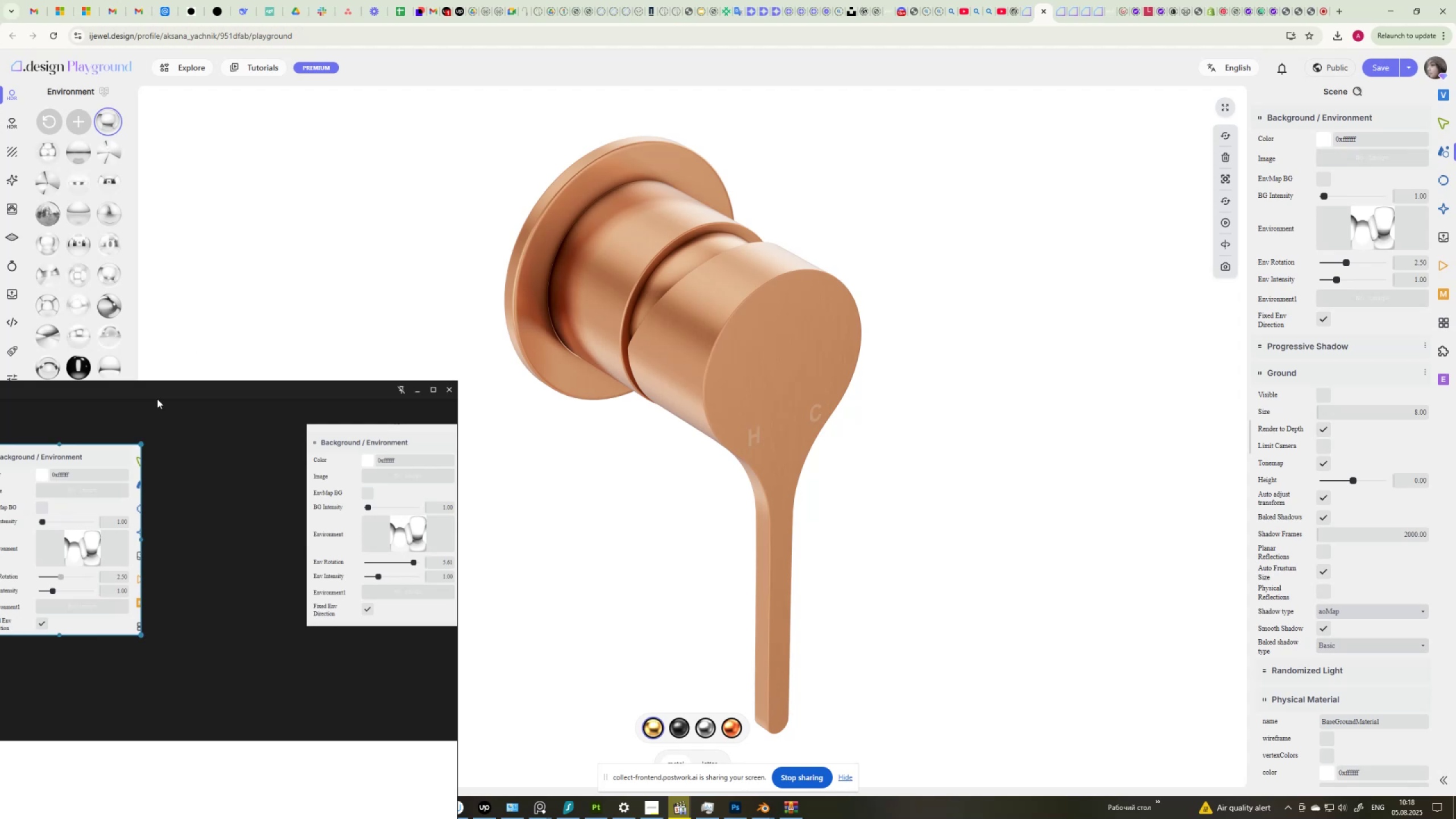 
key(Numpad1)
 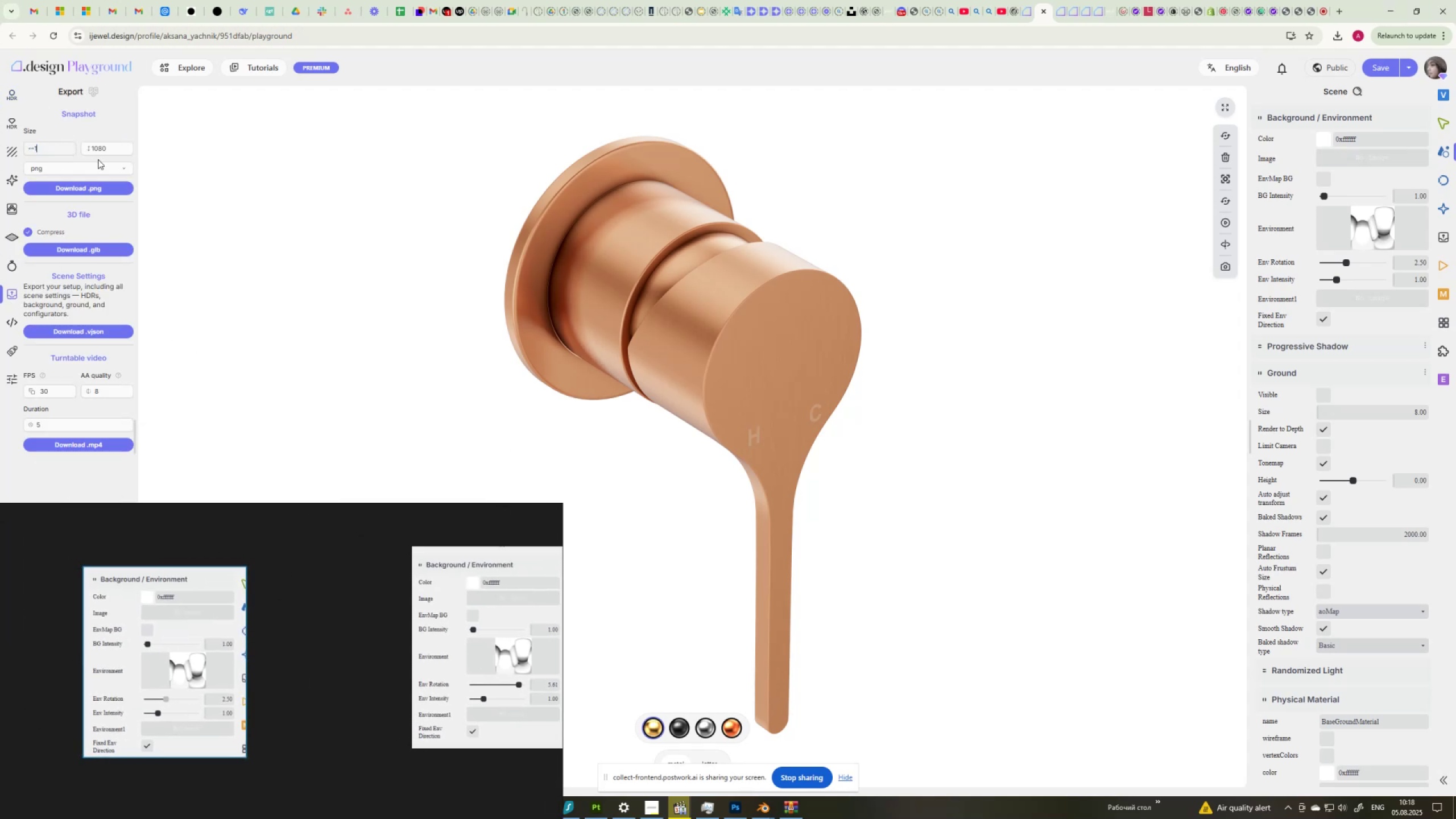 
key(Numpad4)
 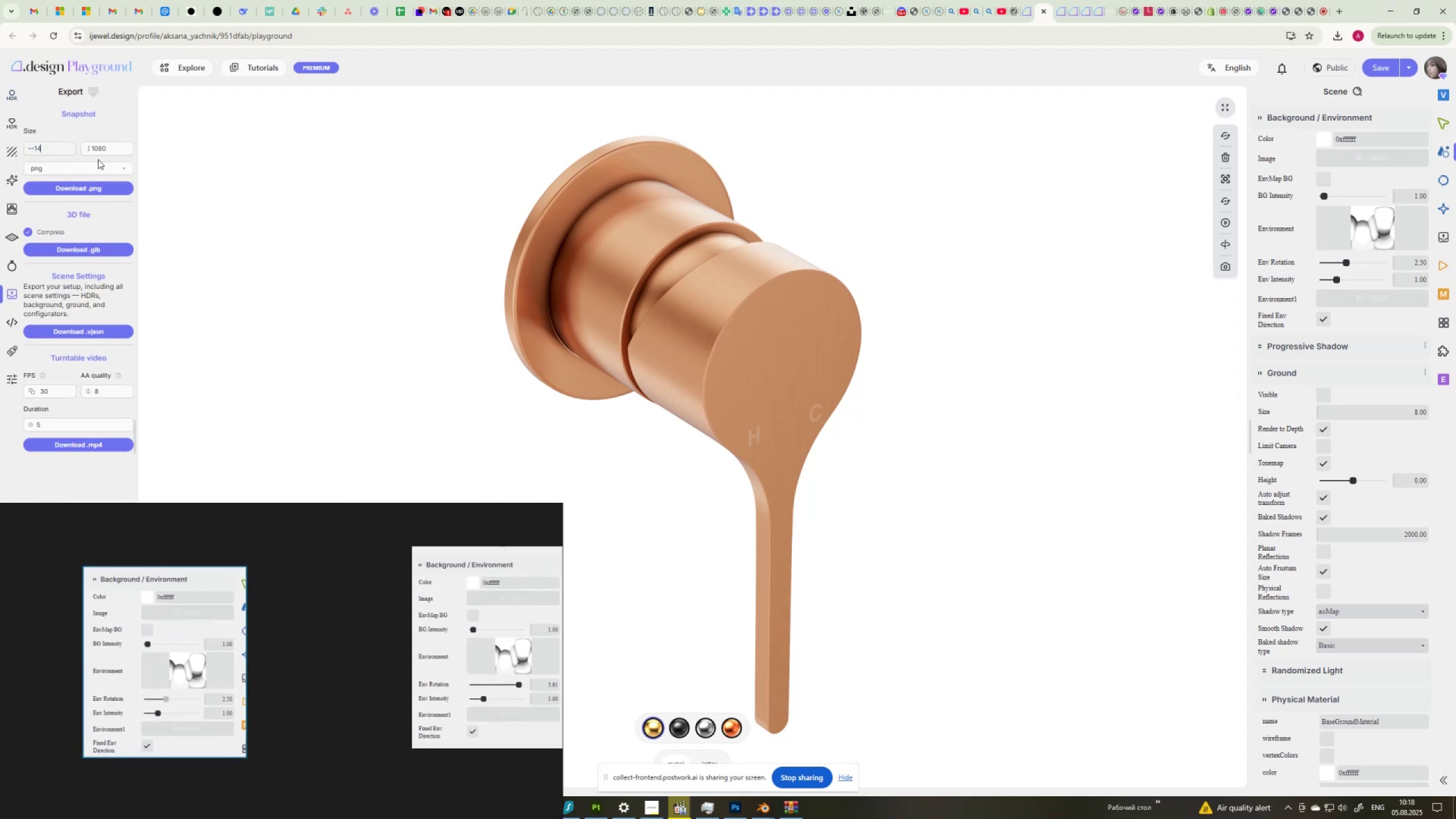 
key(Numpad0)
 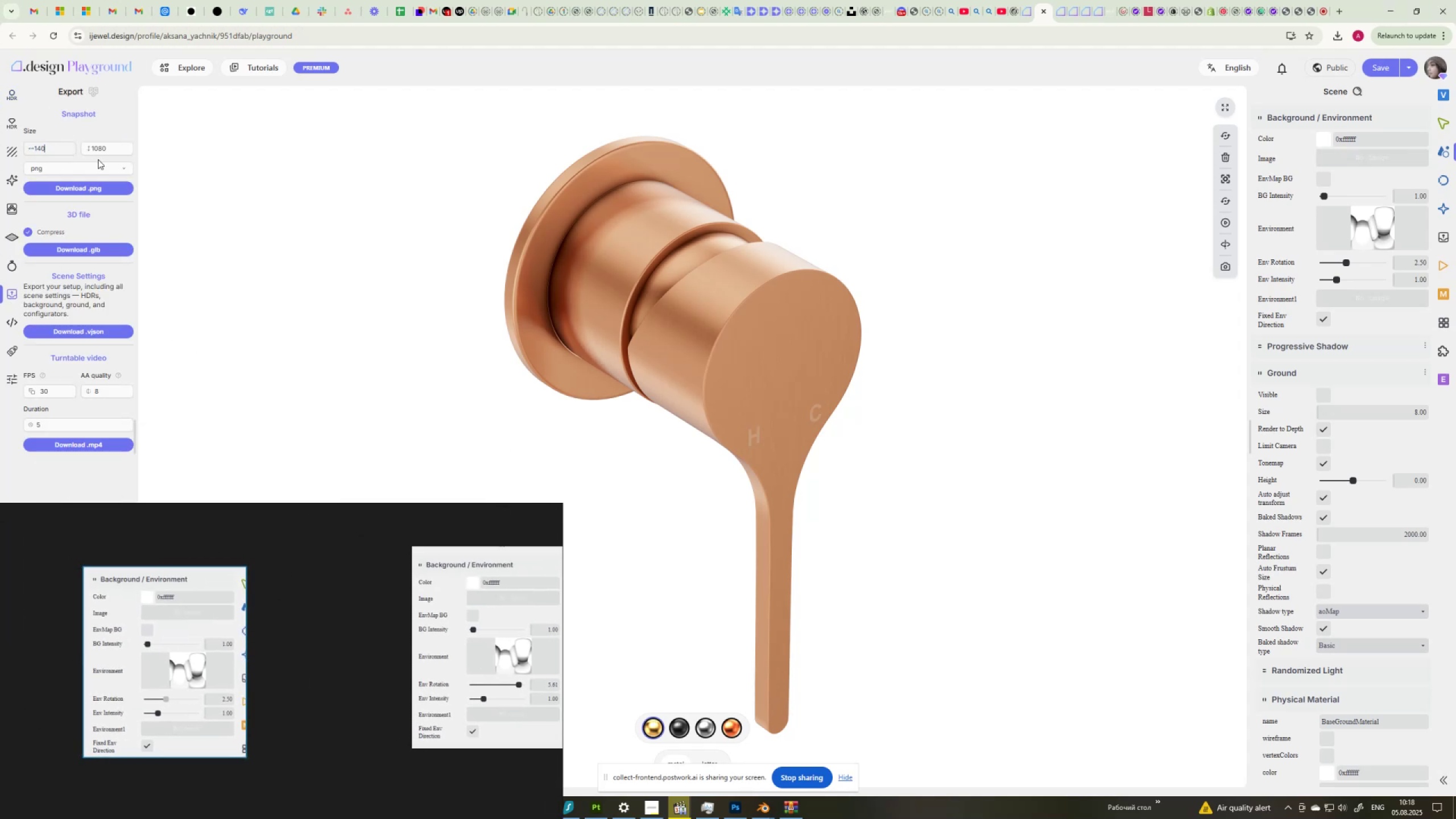 
key(Numpad0)
 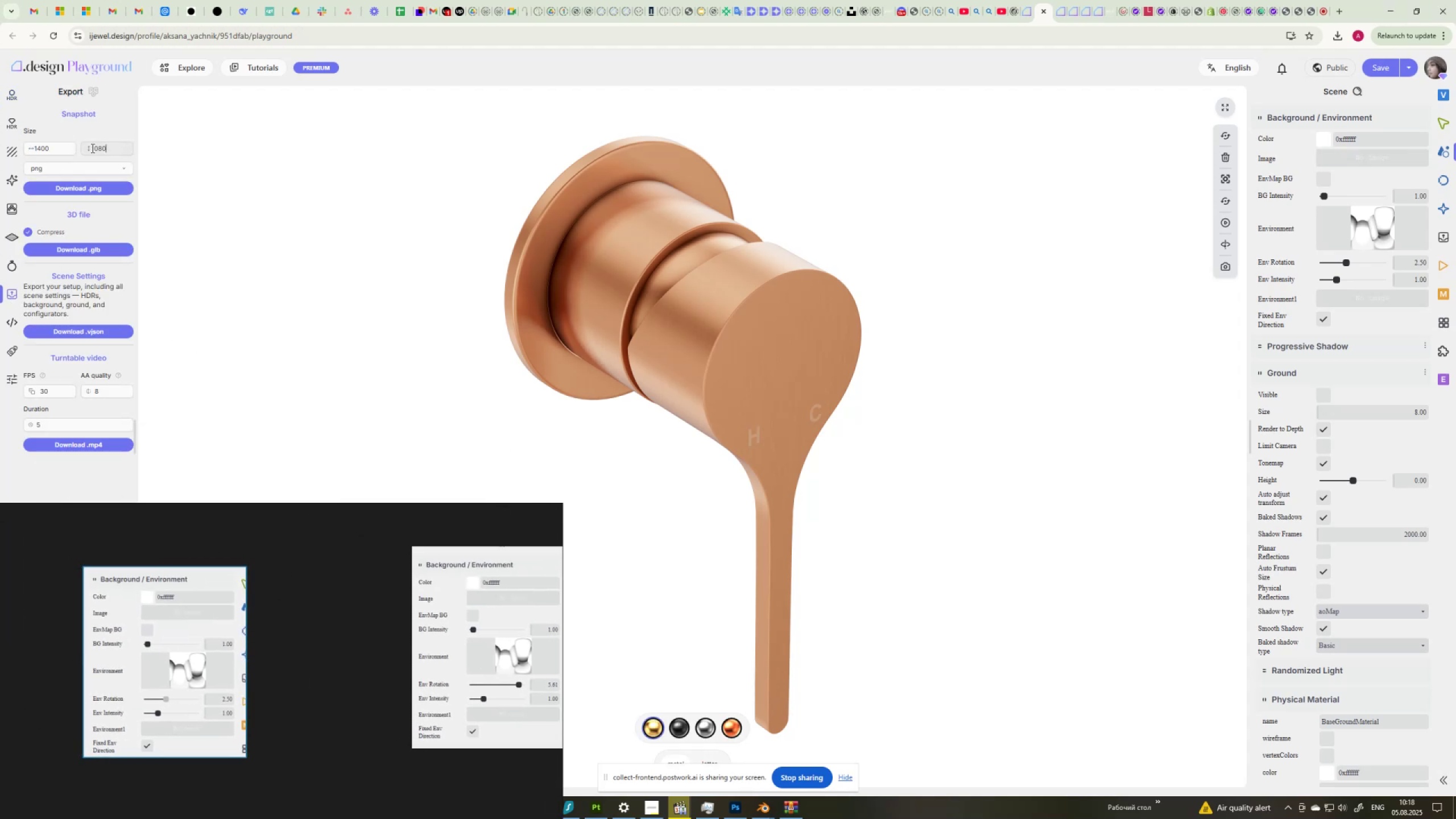 
key(Numpad1)
 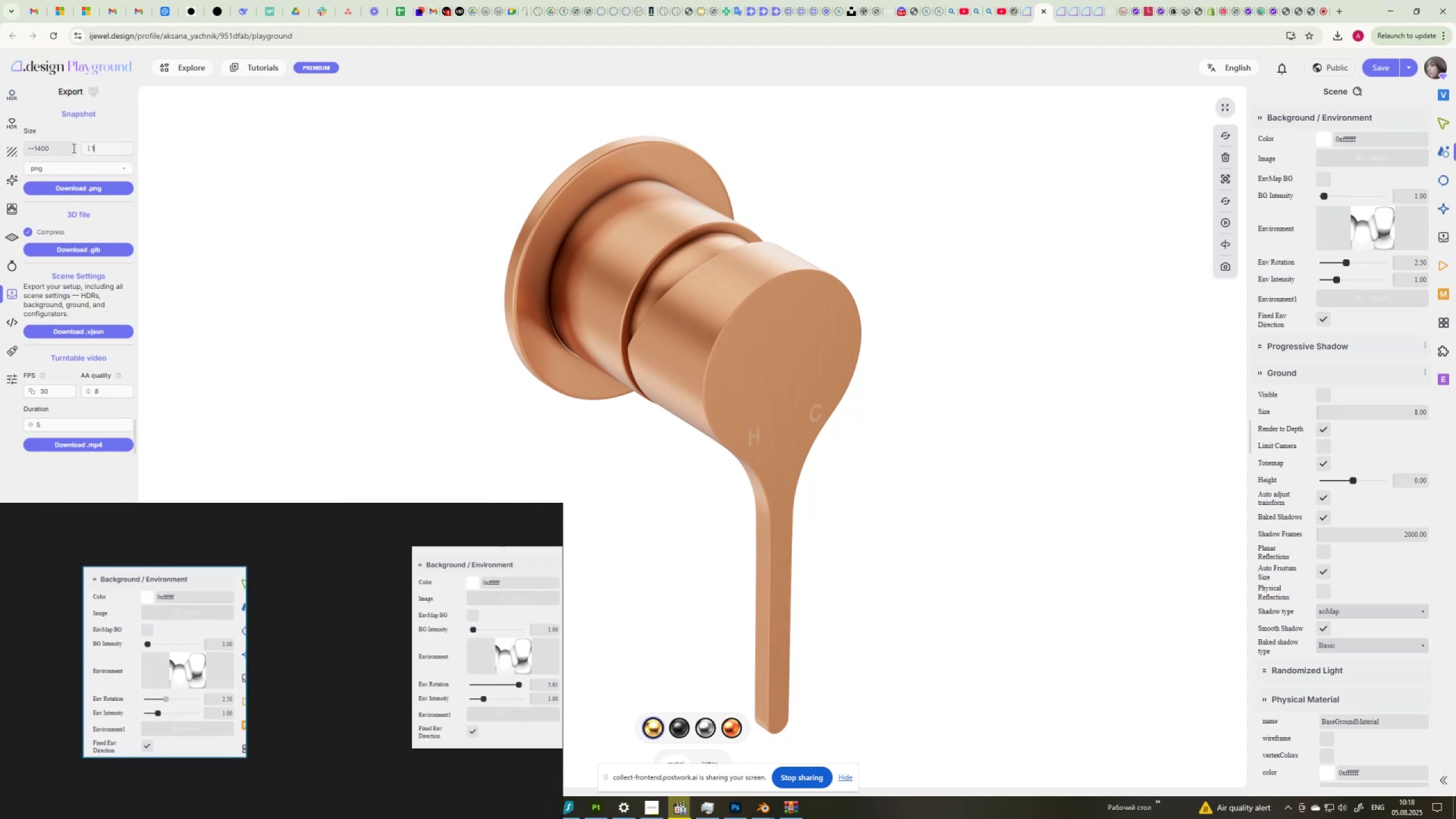 
key(Numpad4)
 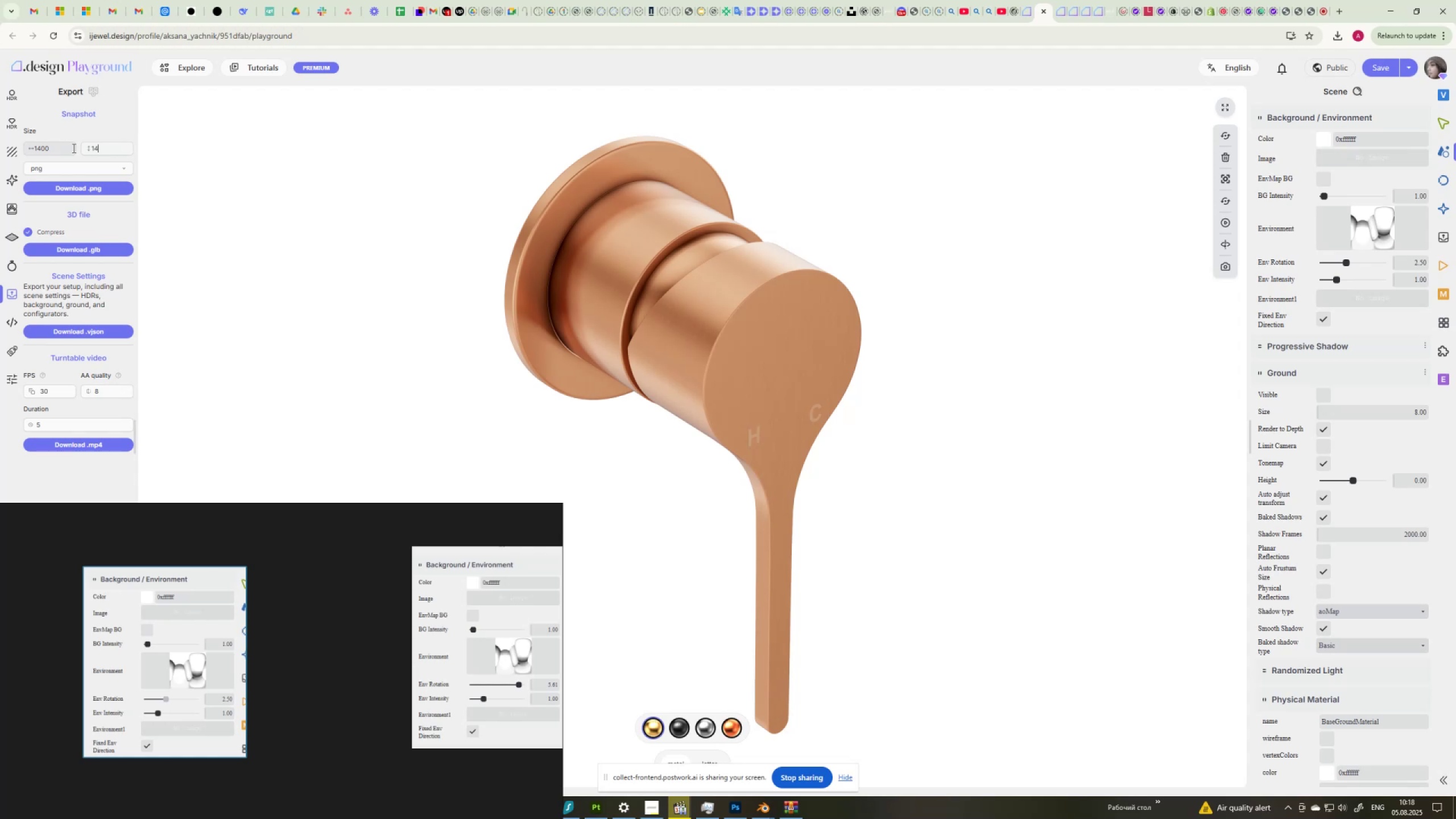 
key(Numpad0)
 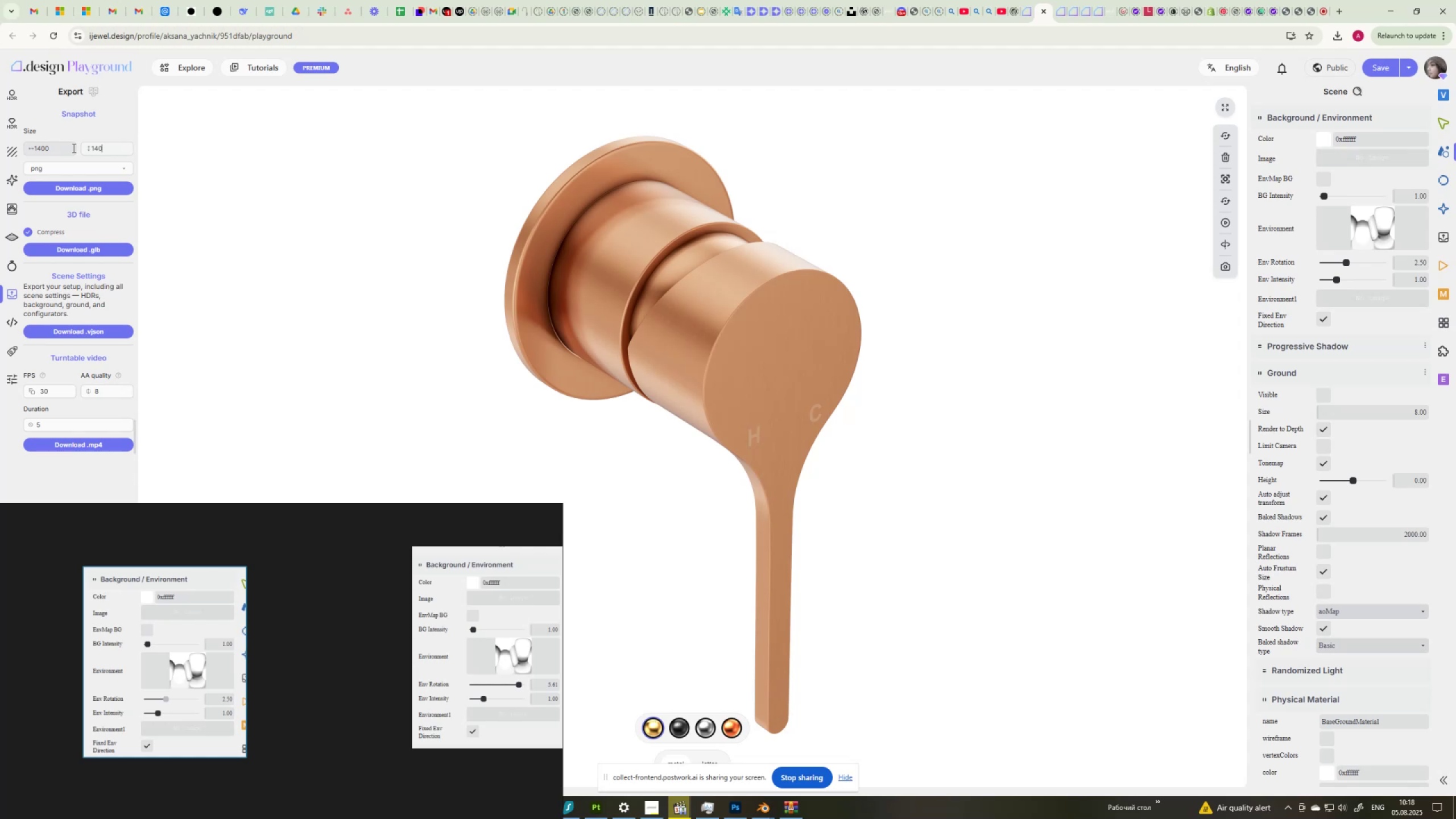 
key(Numpad0)
 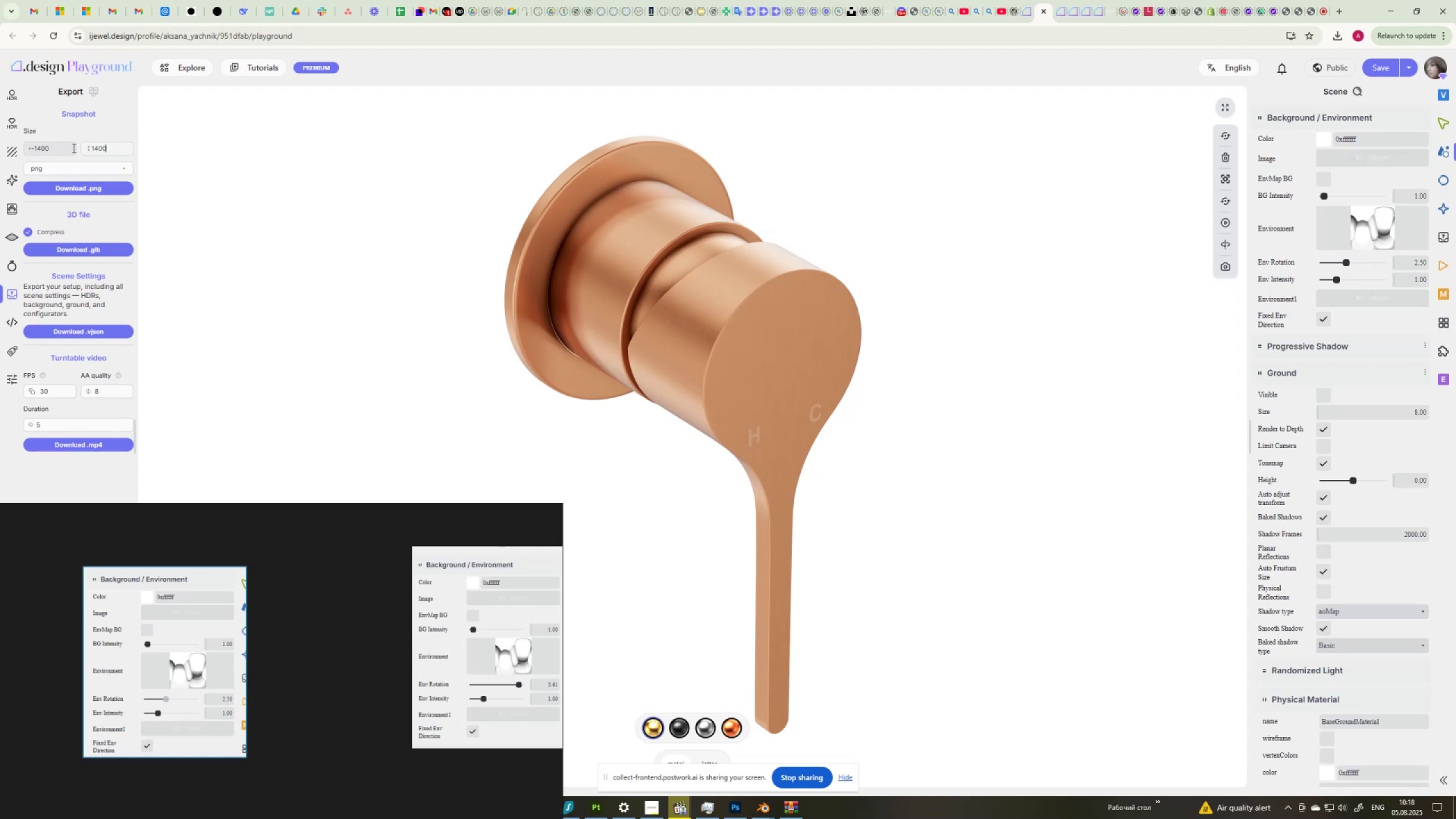 
key(NumpadEnter)
 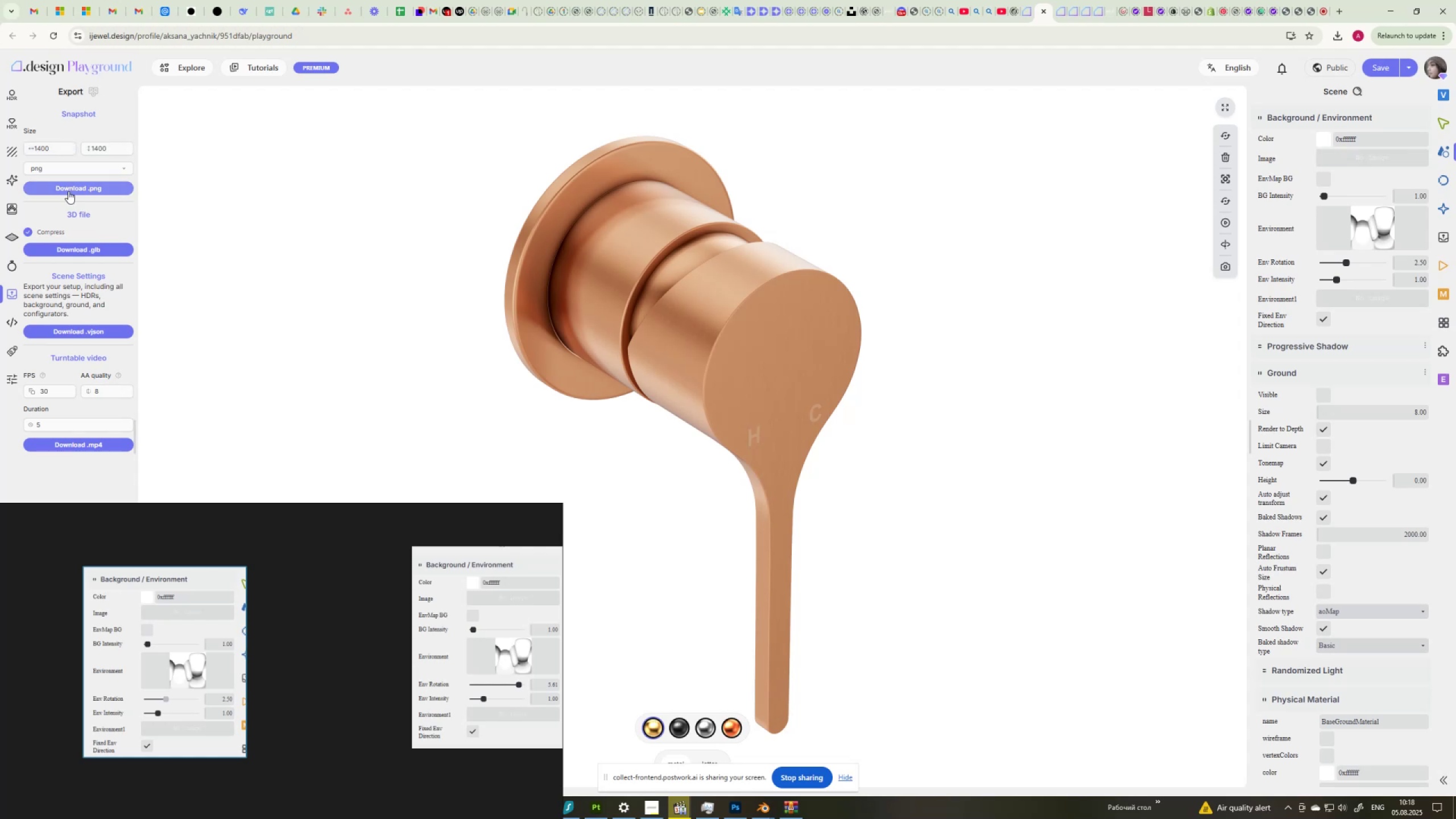 
left_click([72, 189])
 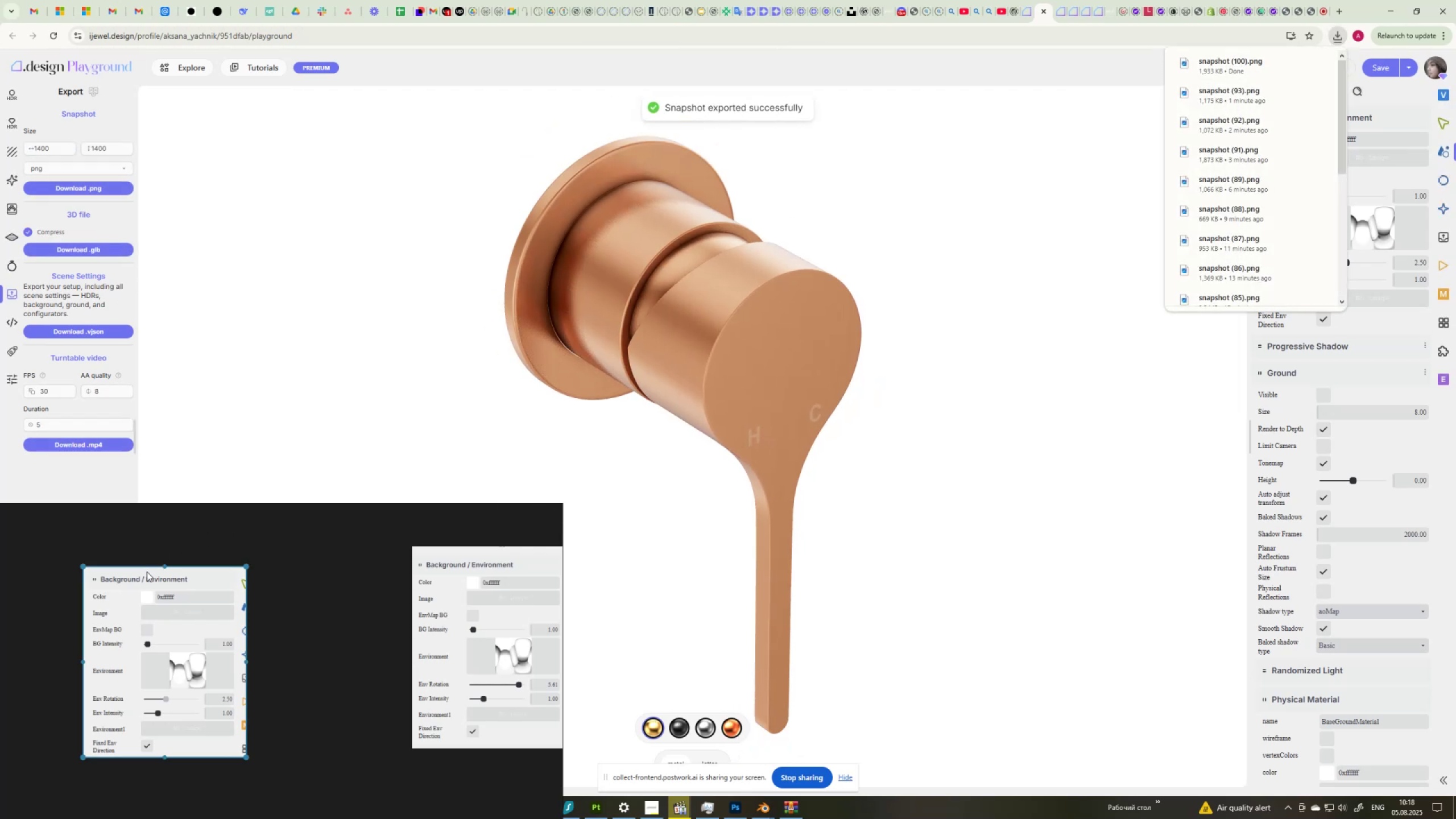 
wait(7.72)
 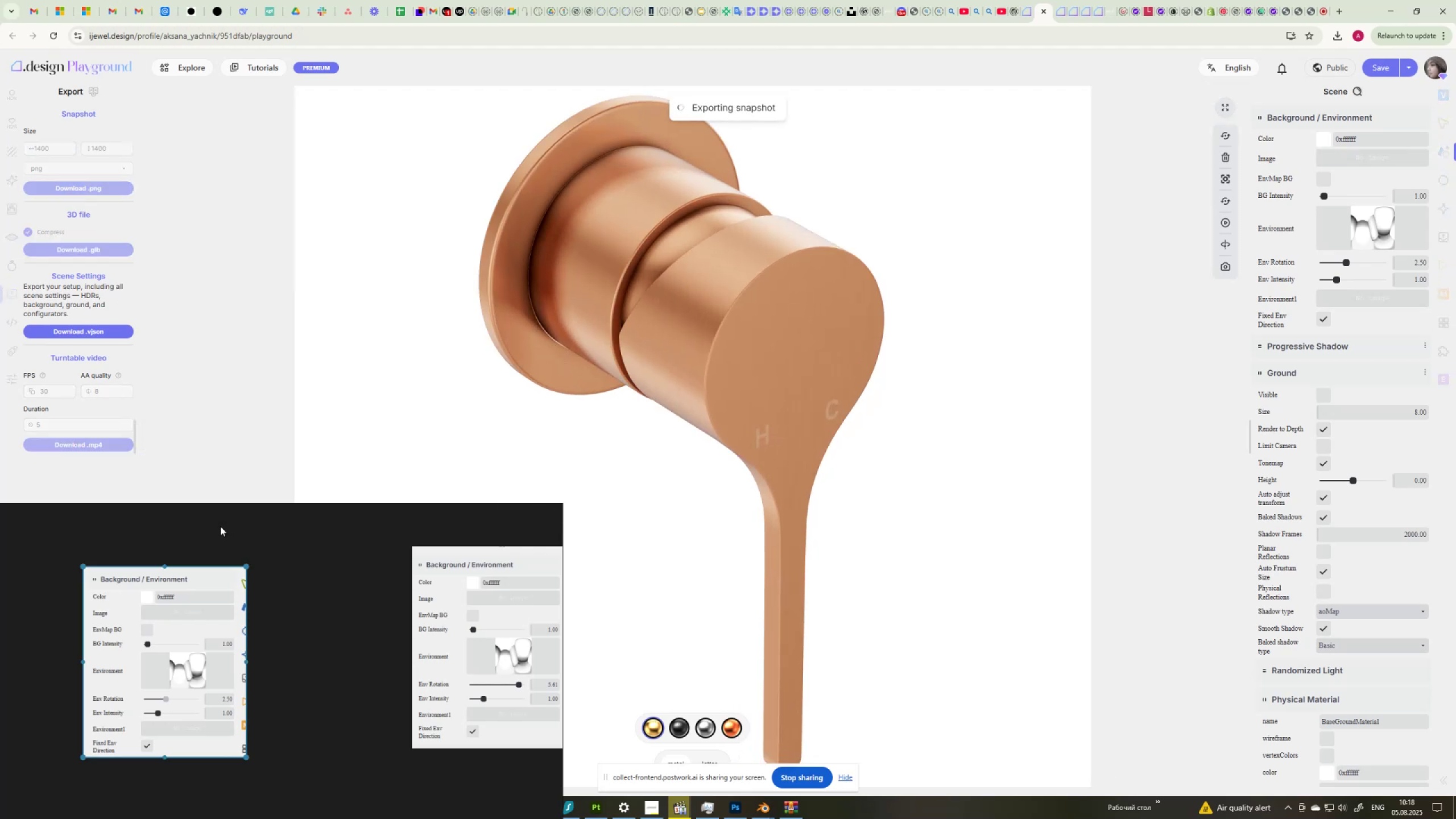 
left_click([233, 808])
 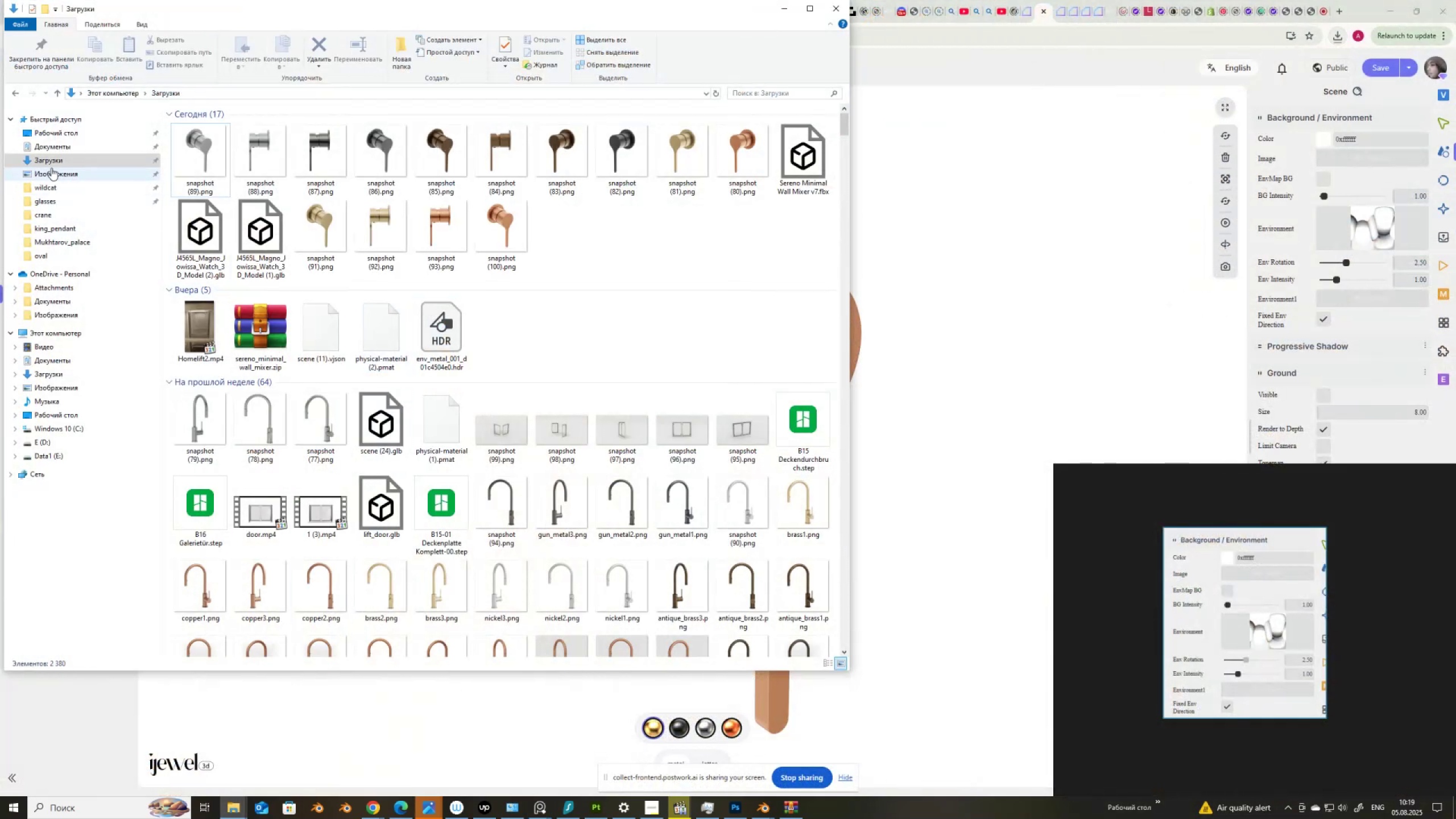 
double_click([55, 159])
 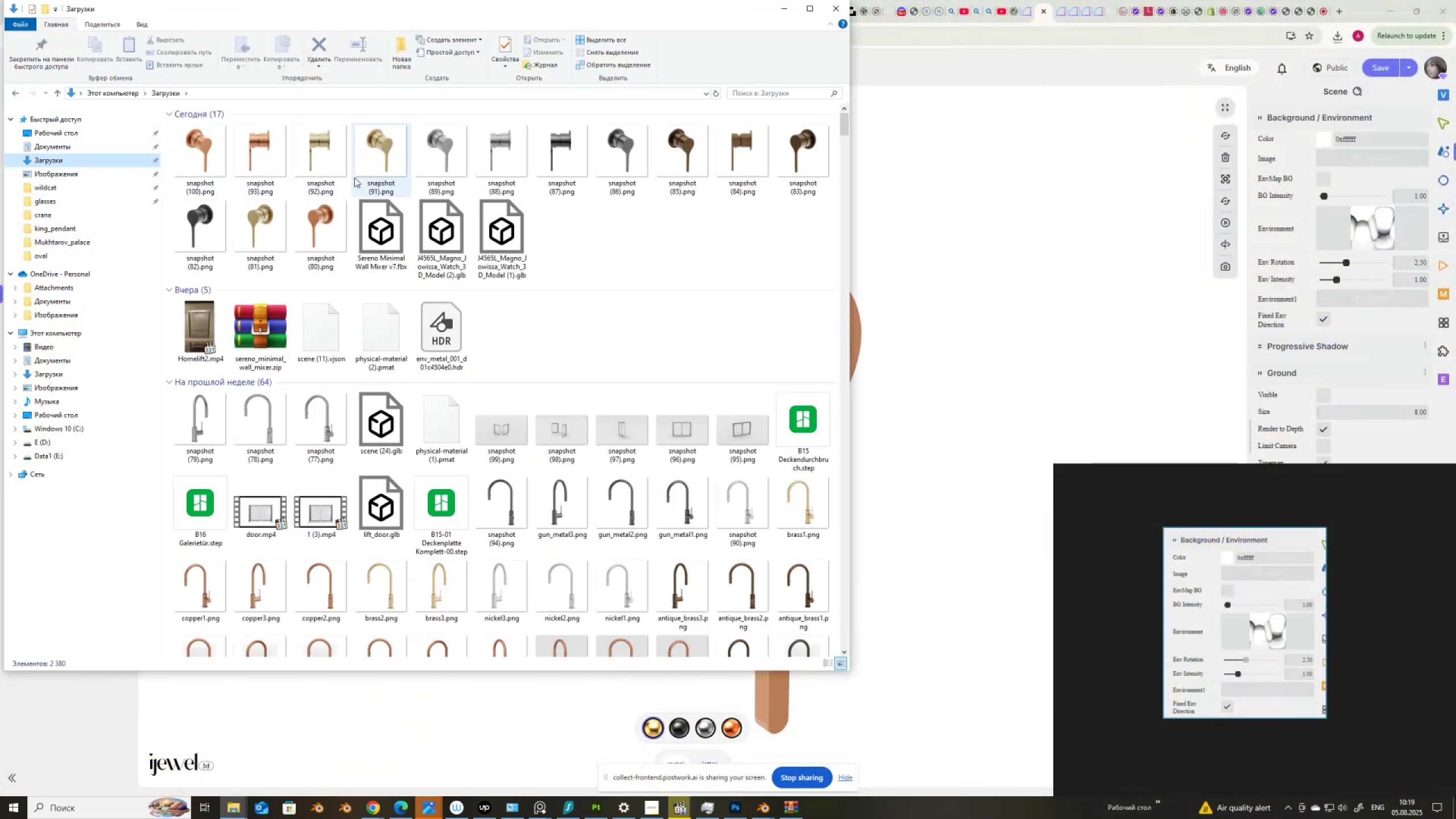 
mouse_move([549, 161])
 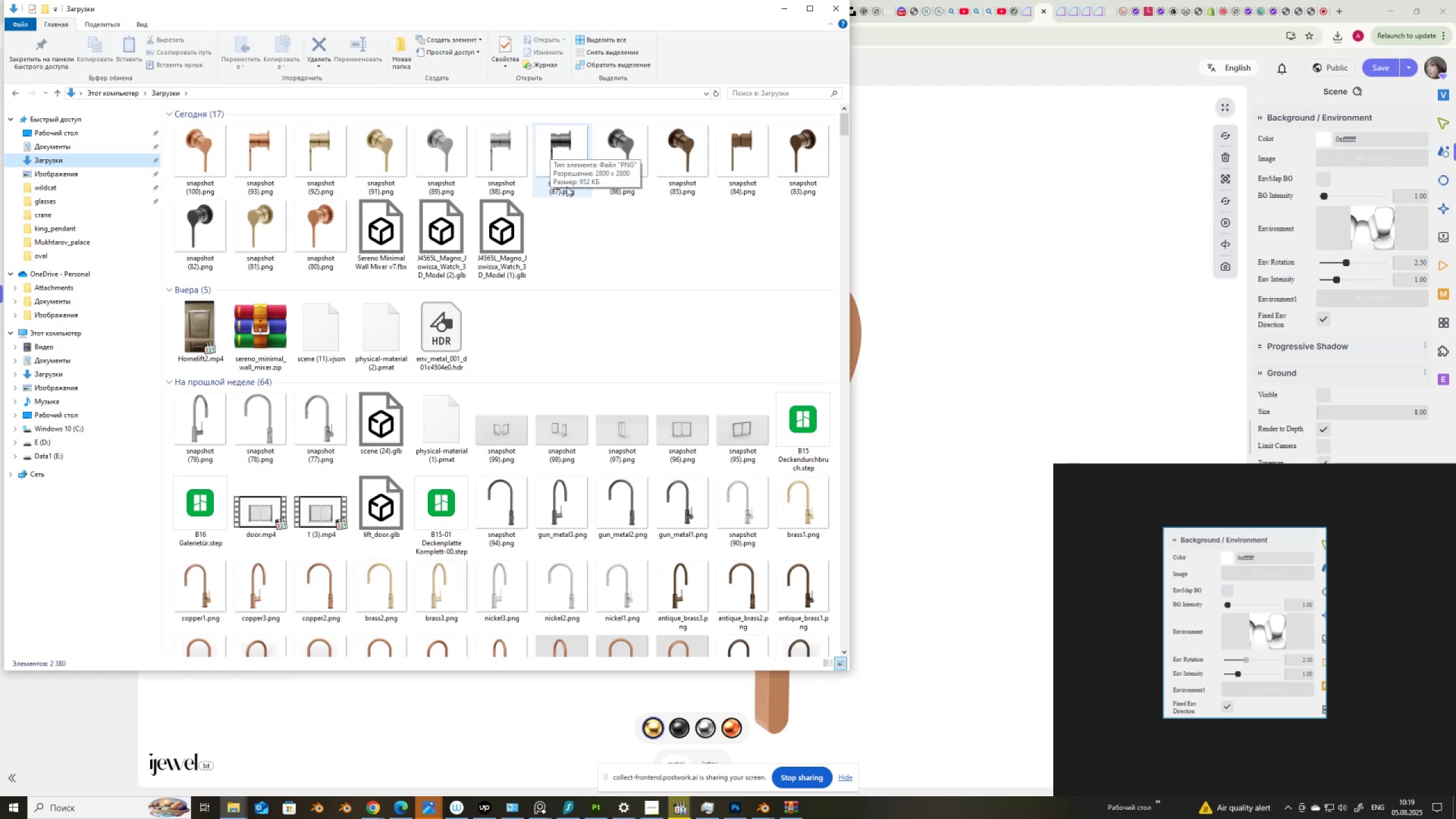 
mouse_move([582, 192])
 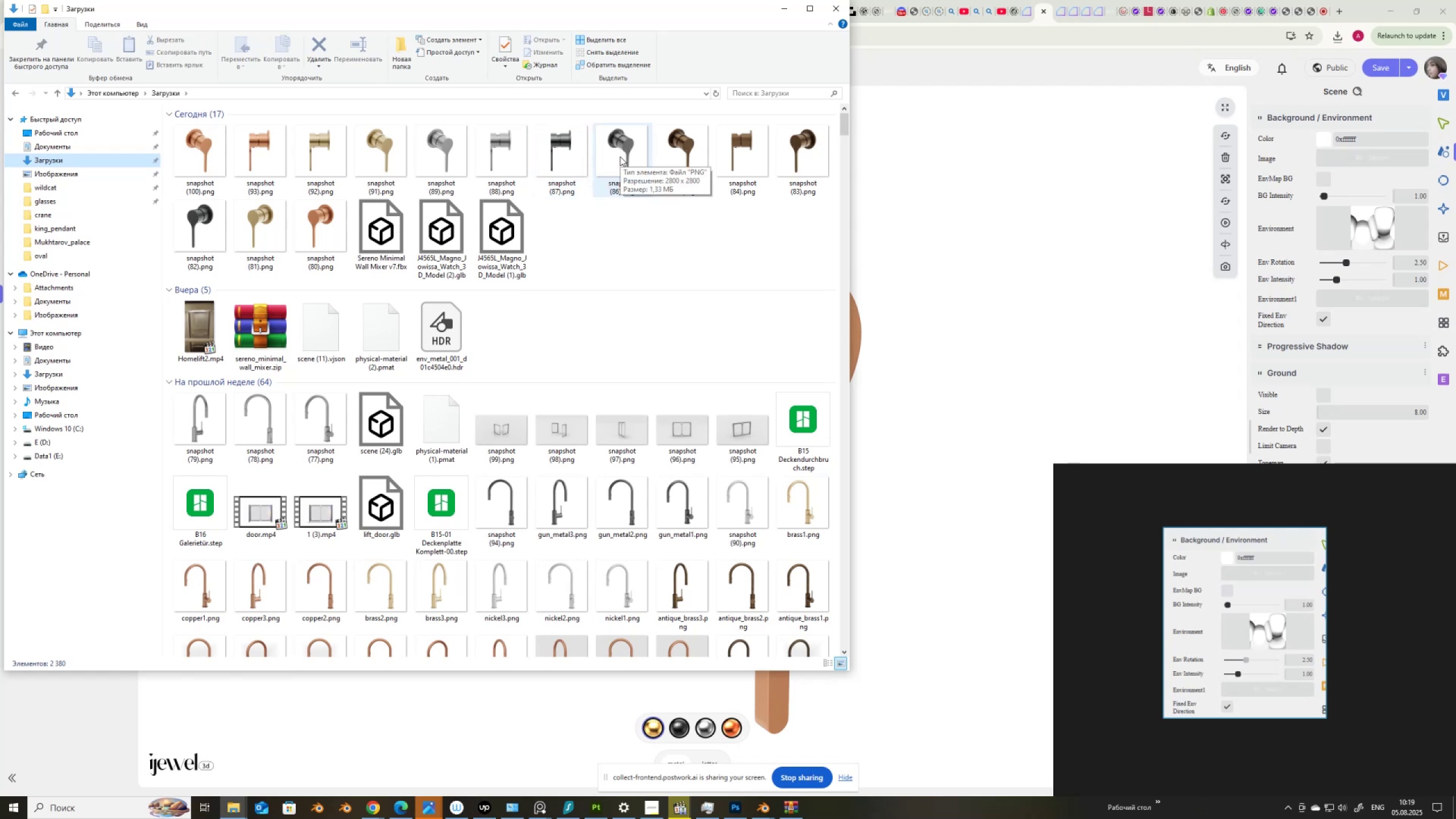 
wait(14.67)
 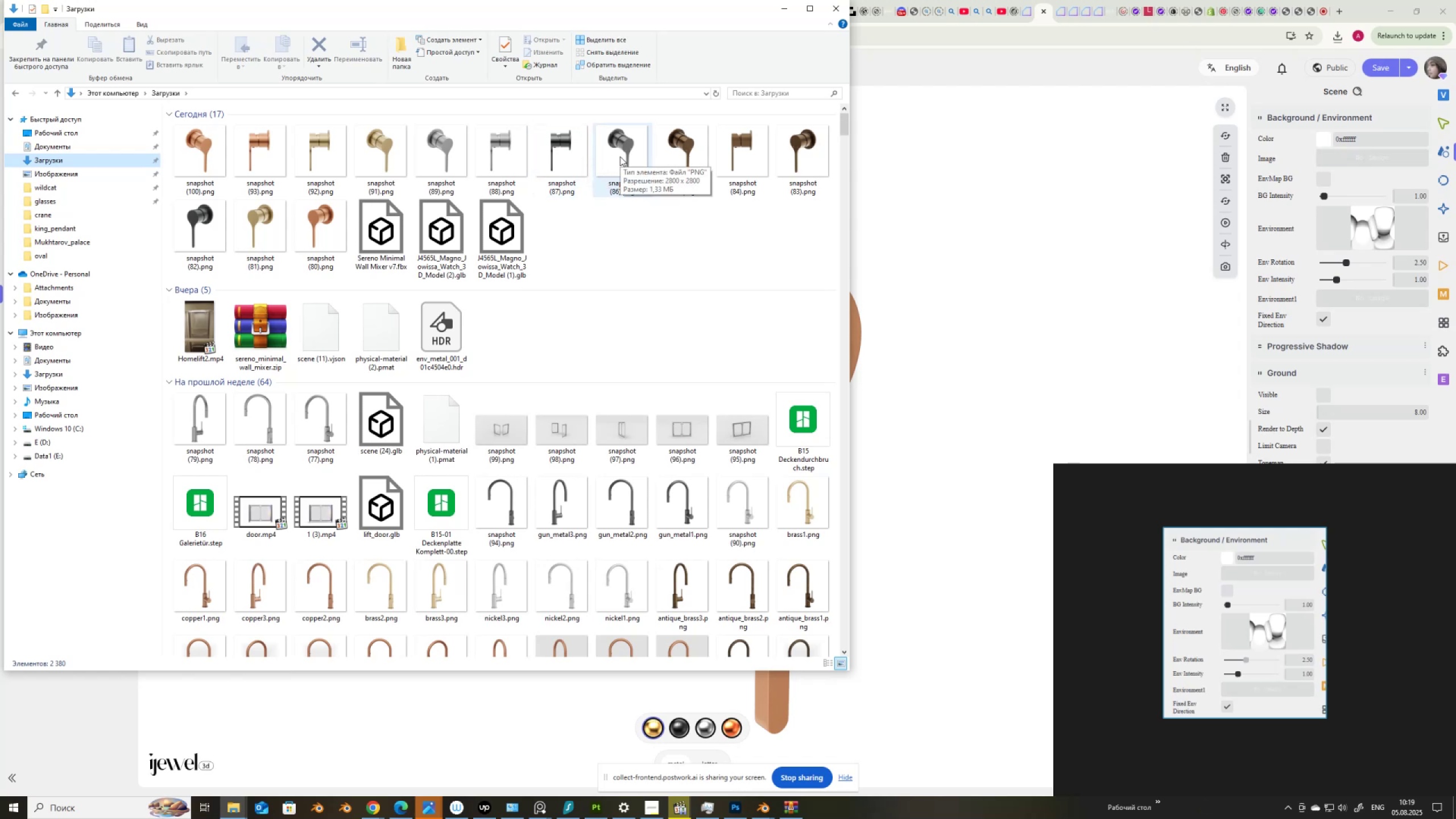 
mouse_move([251, 208])
 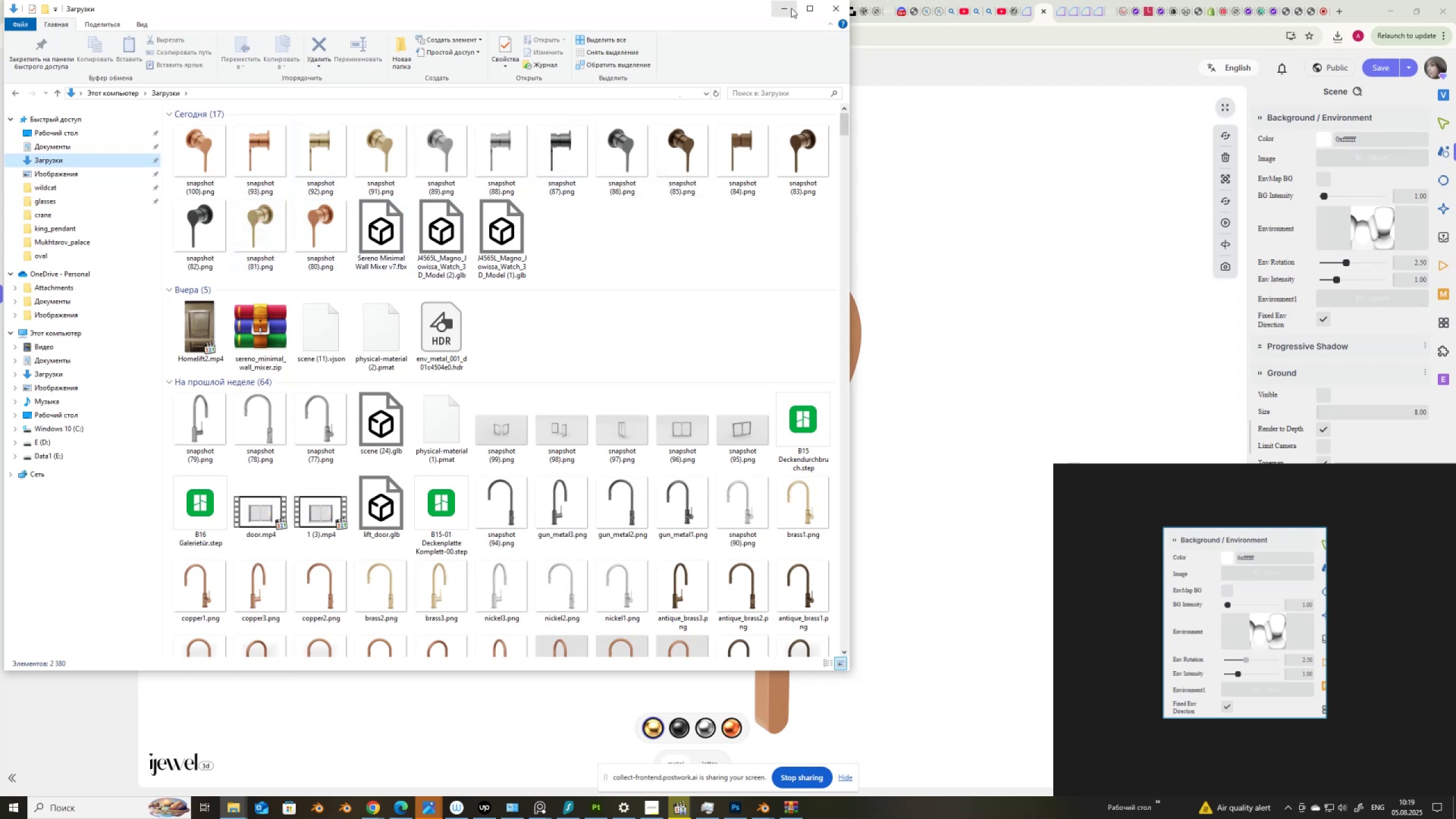 
left_click([791, 10])
 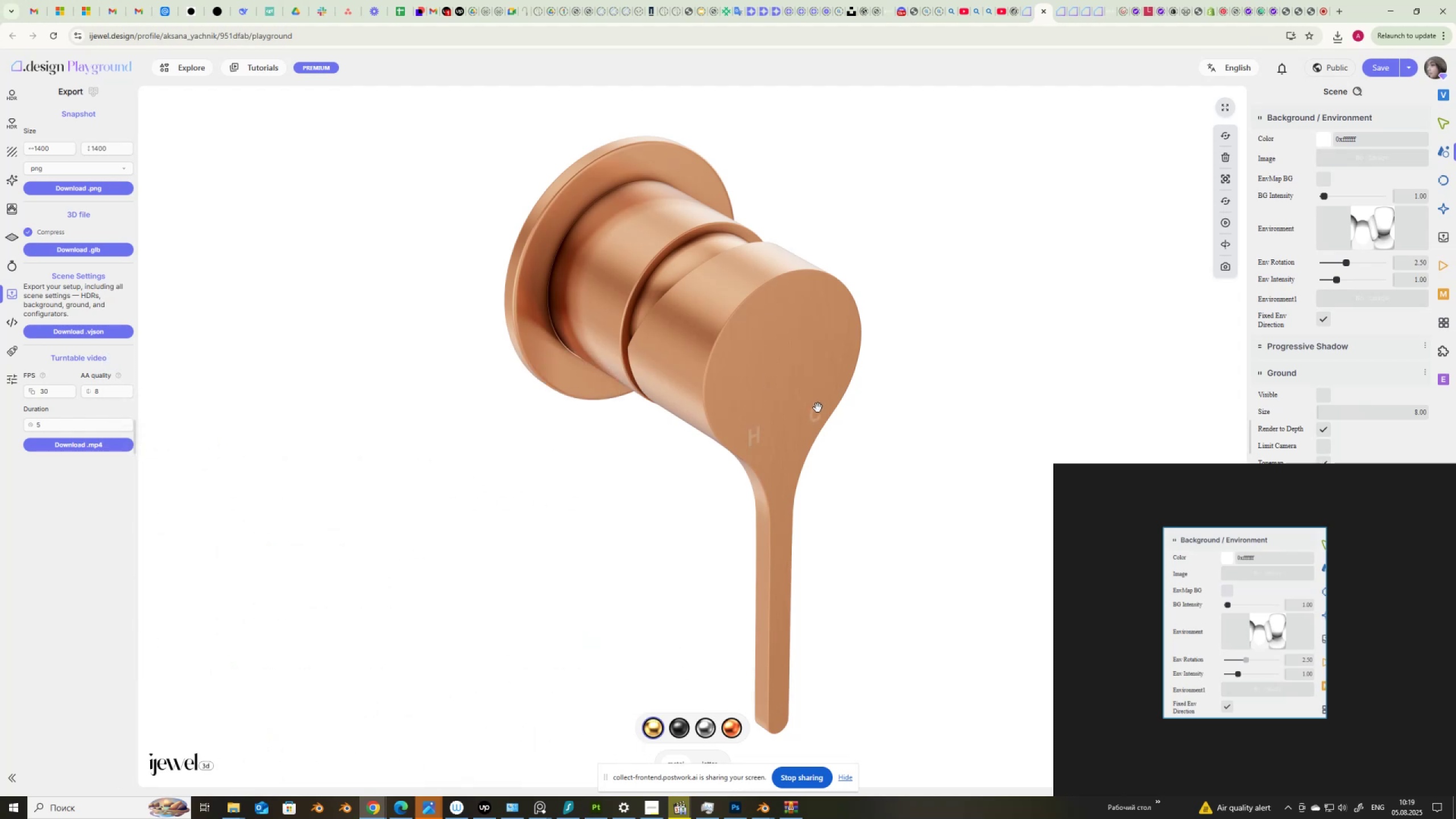 
left_click([817, 411])
 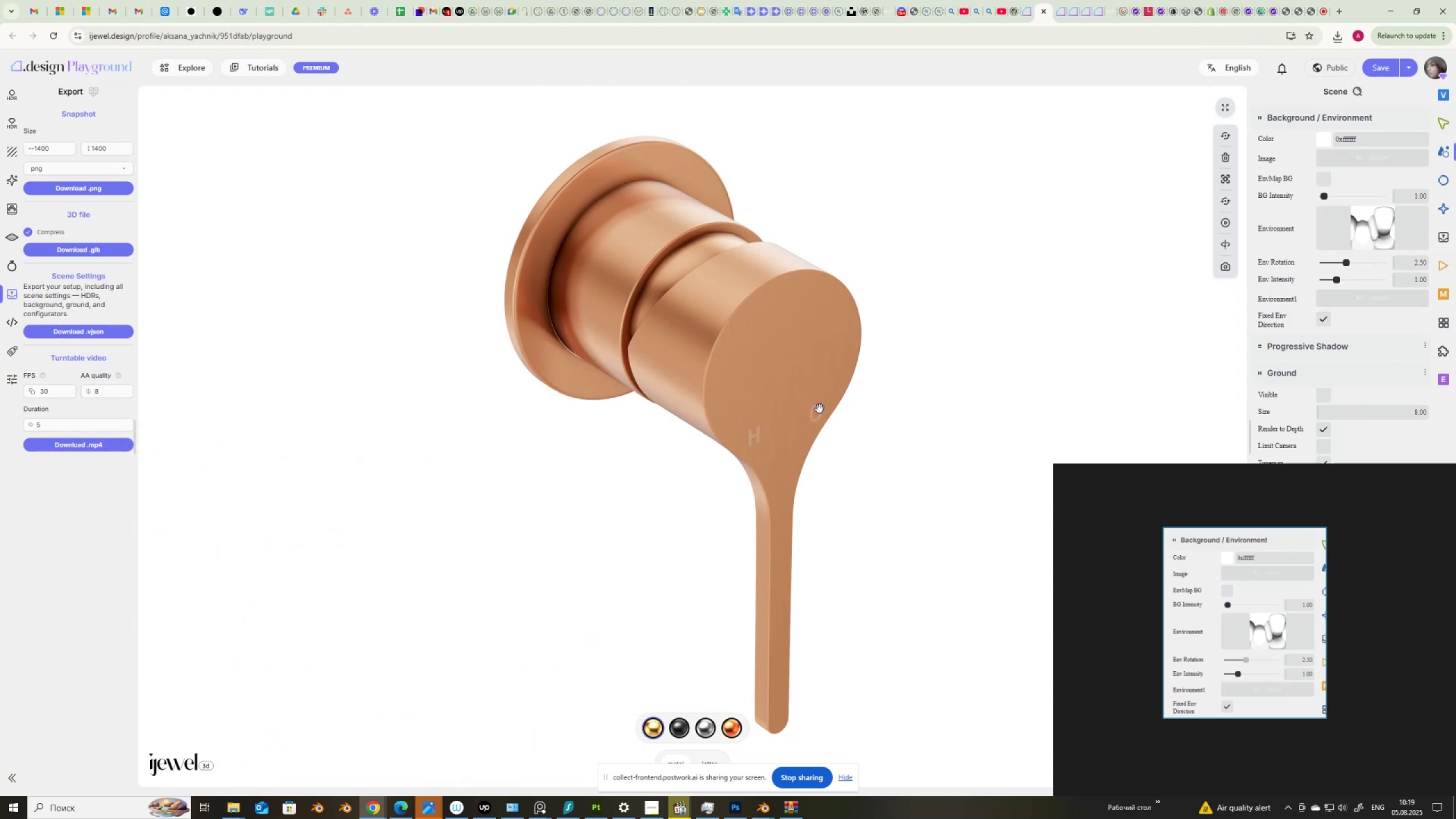 
wait(5.18)
 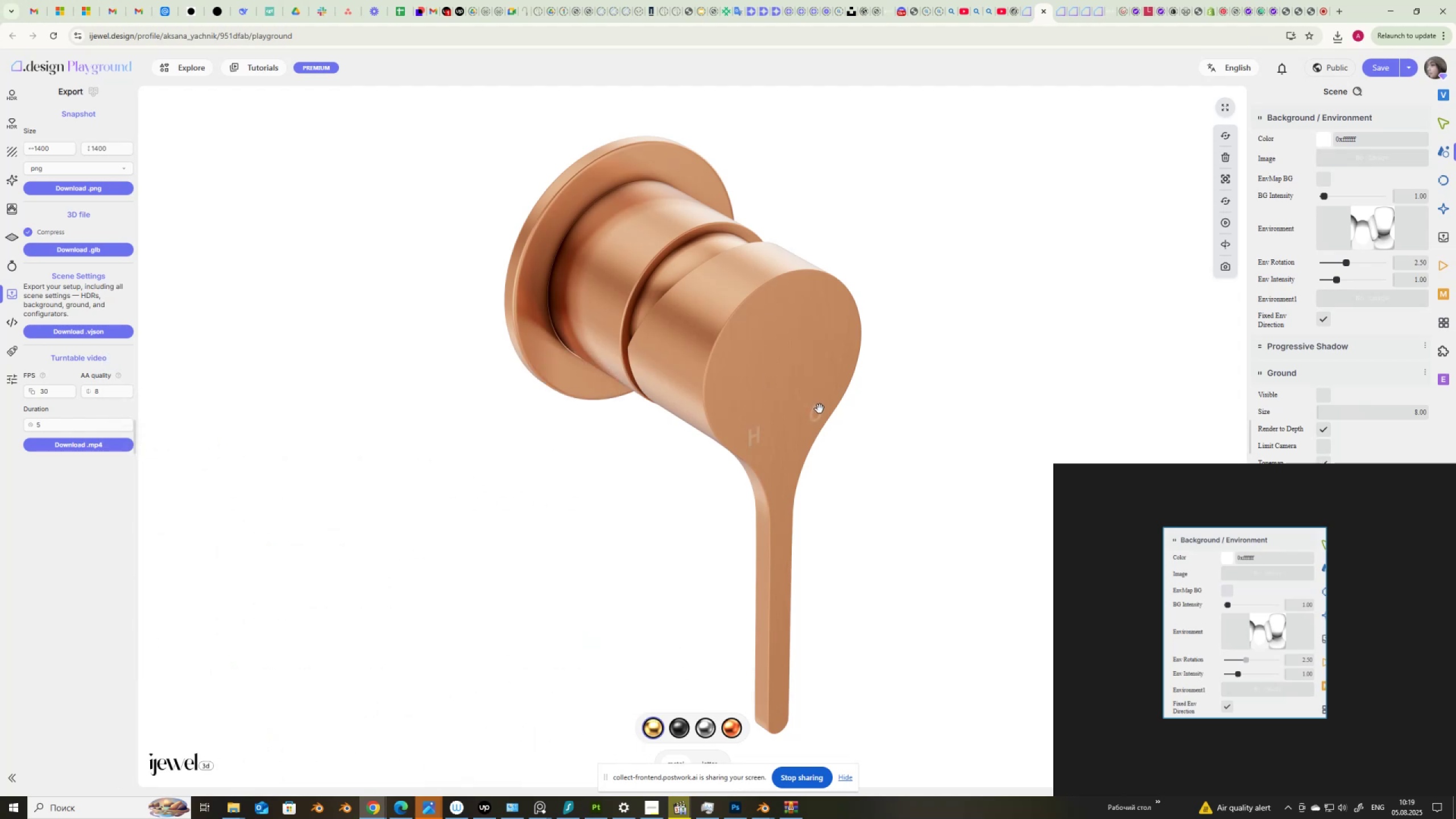 
left_click([818, 408])
 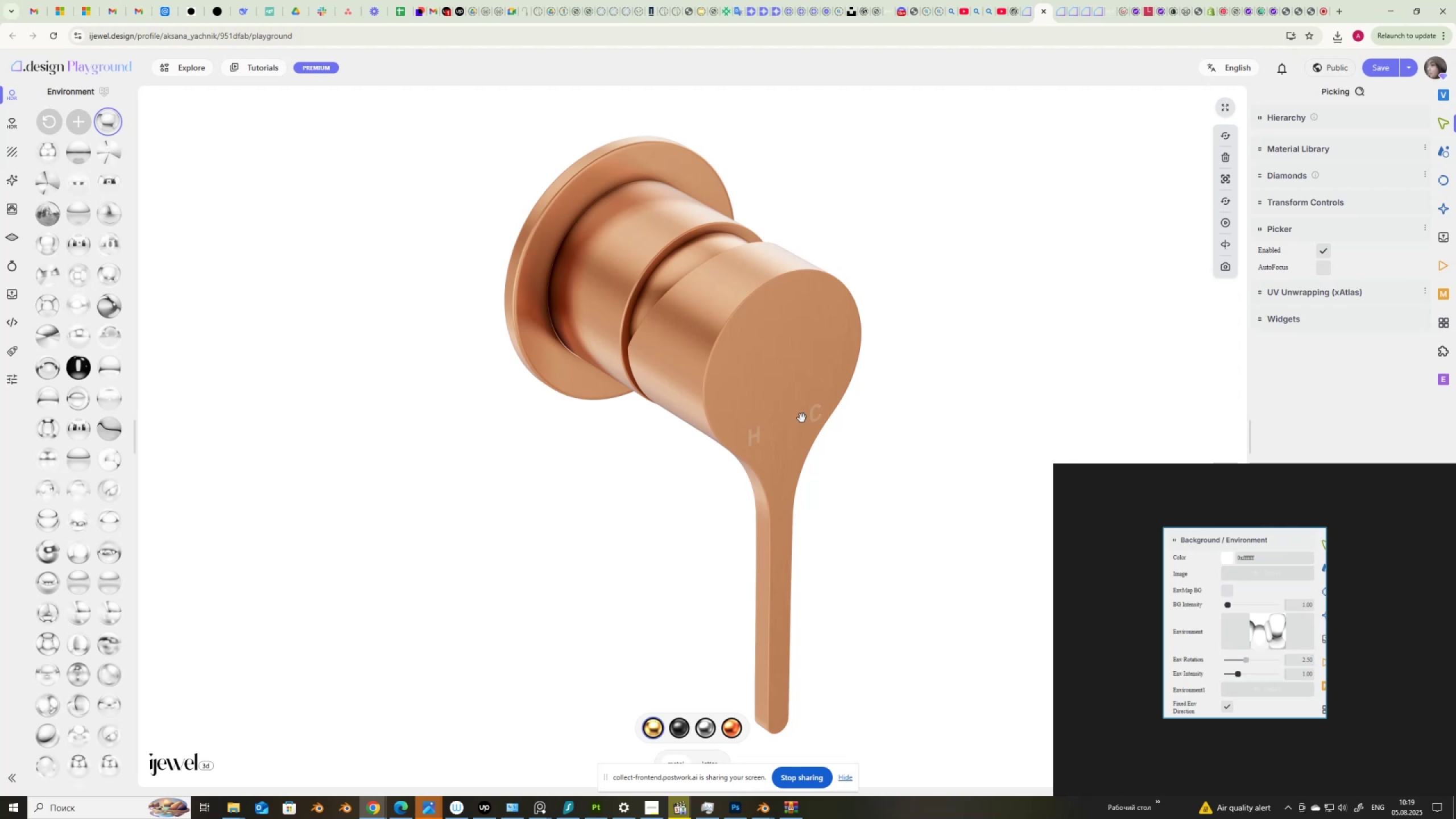 
left_click([760, 435])
 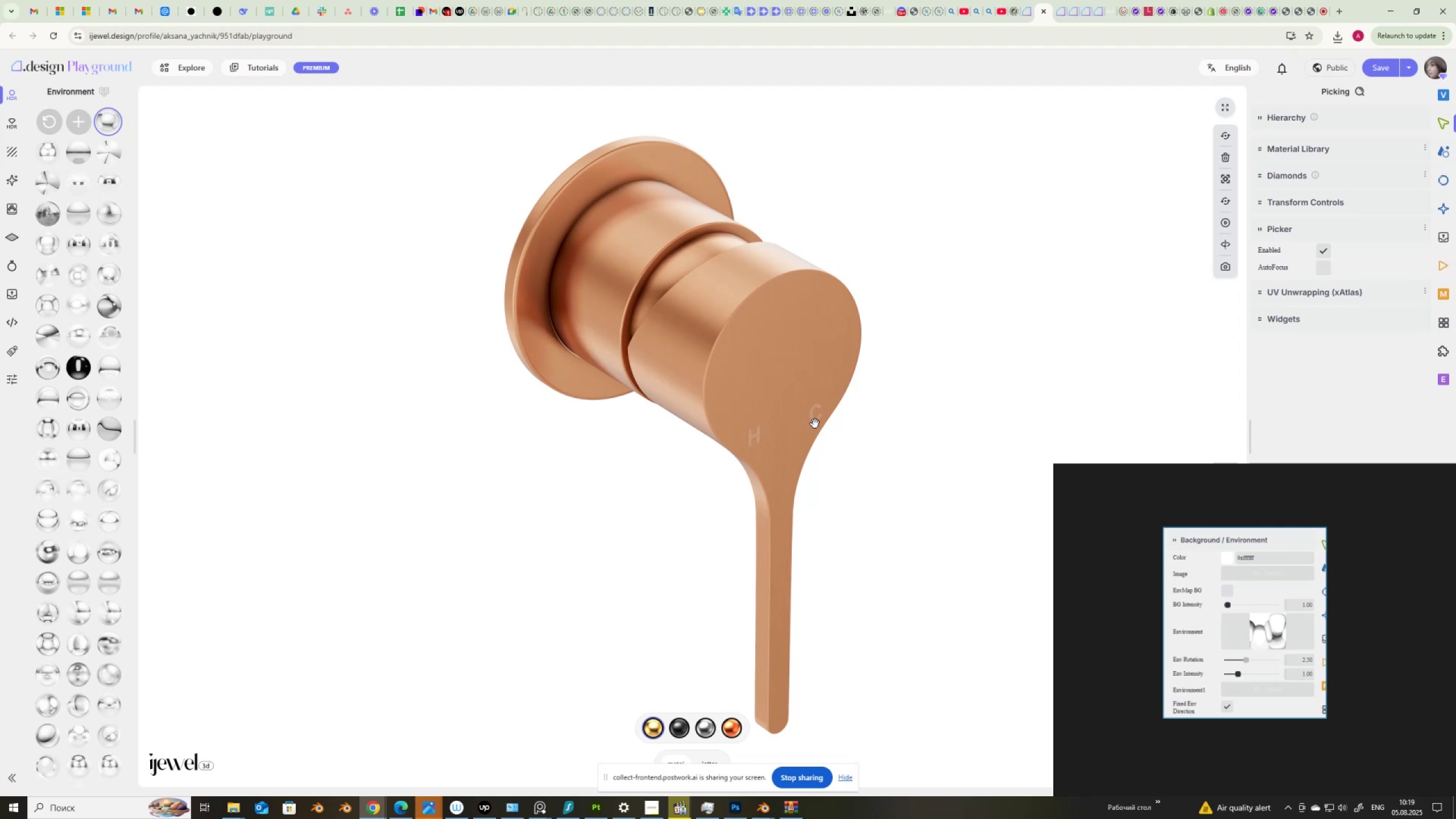 
wait(5.98)
 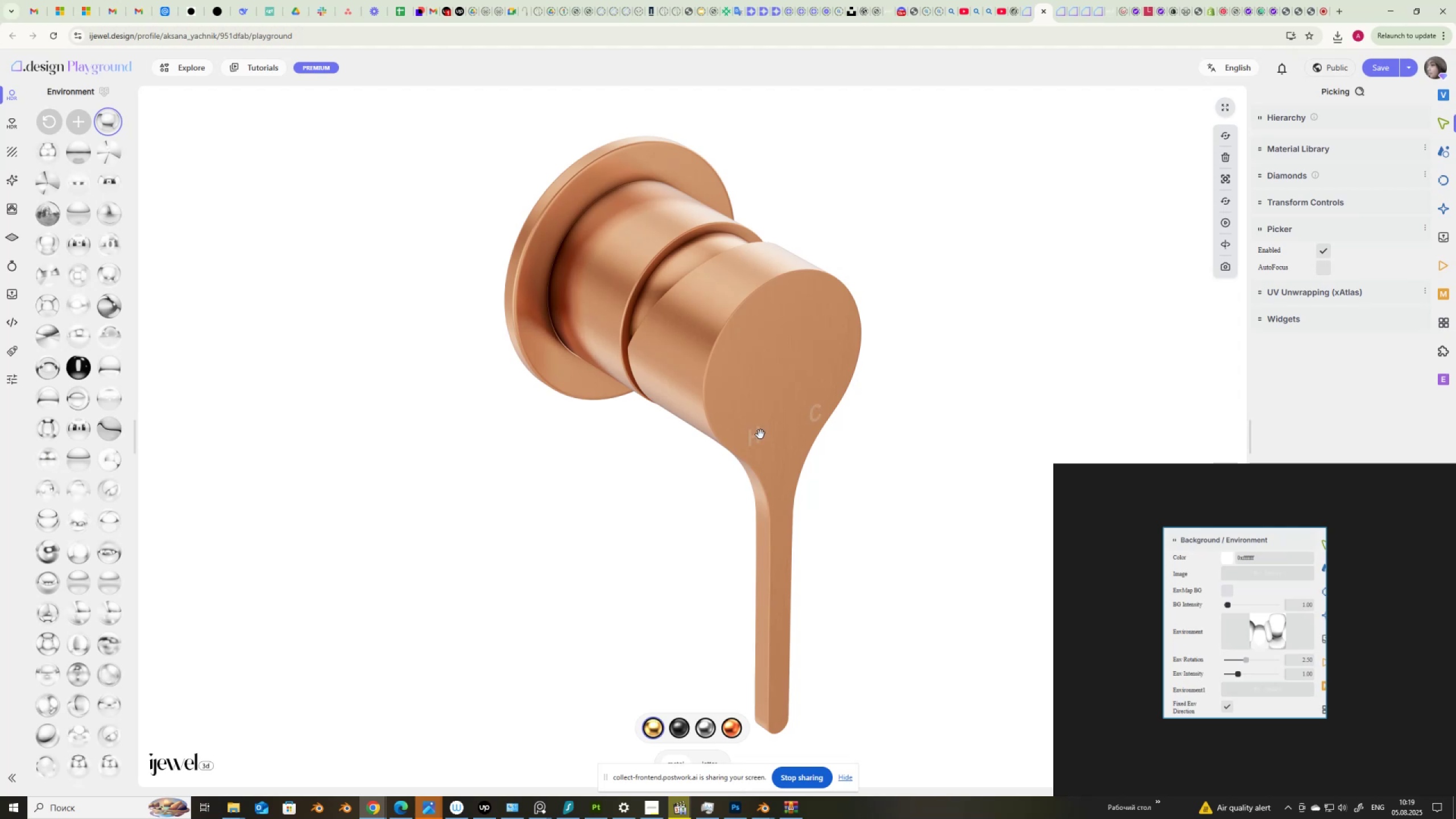 
left_click([816, 422])
 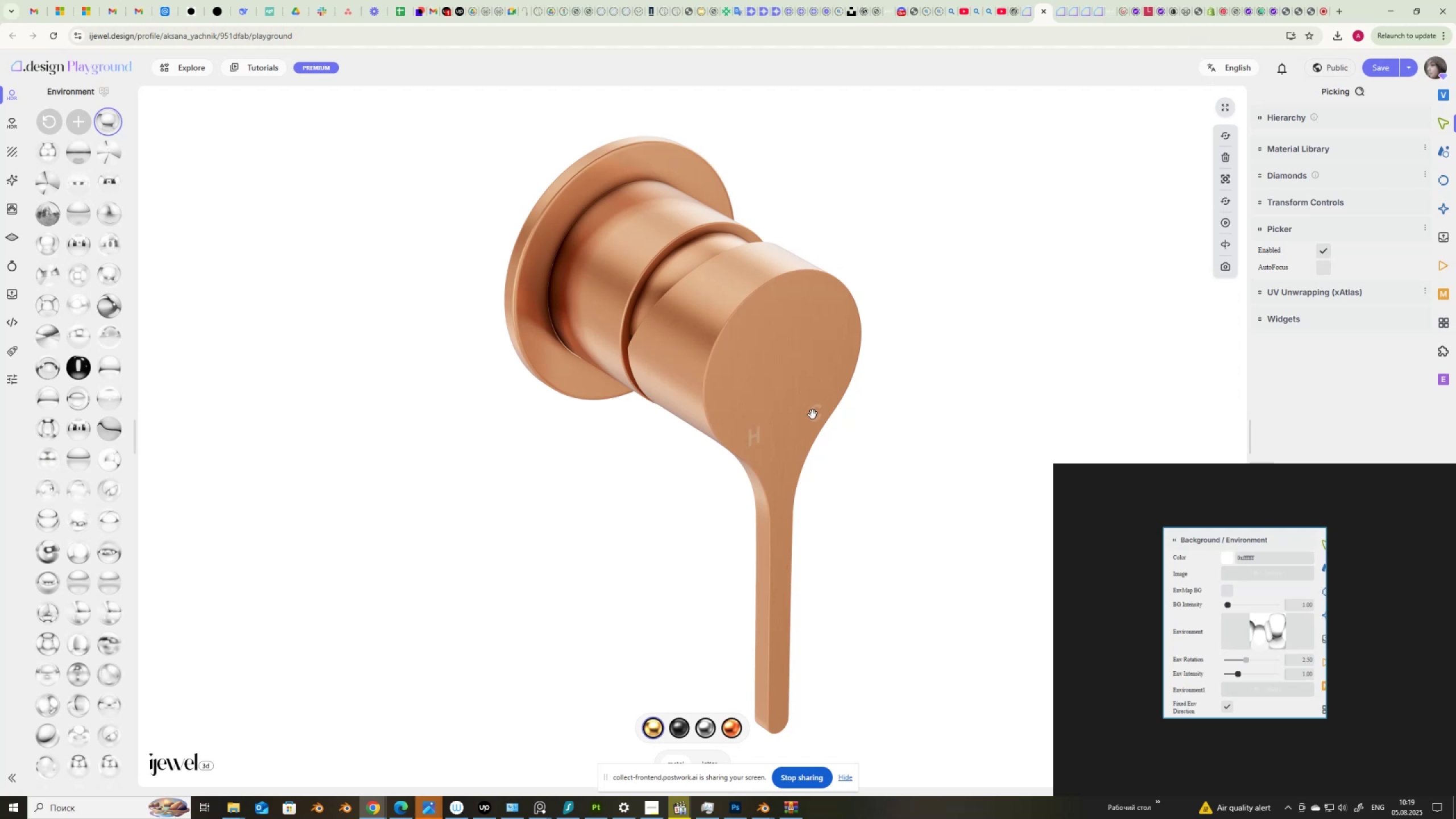 
wait(6.68)
 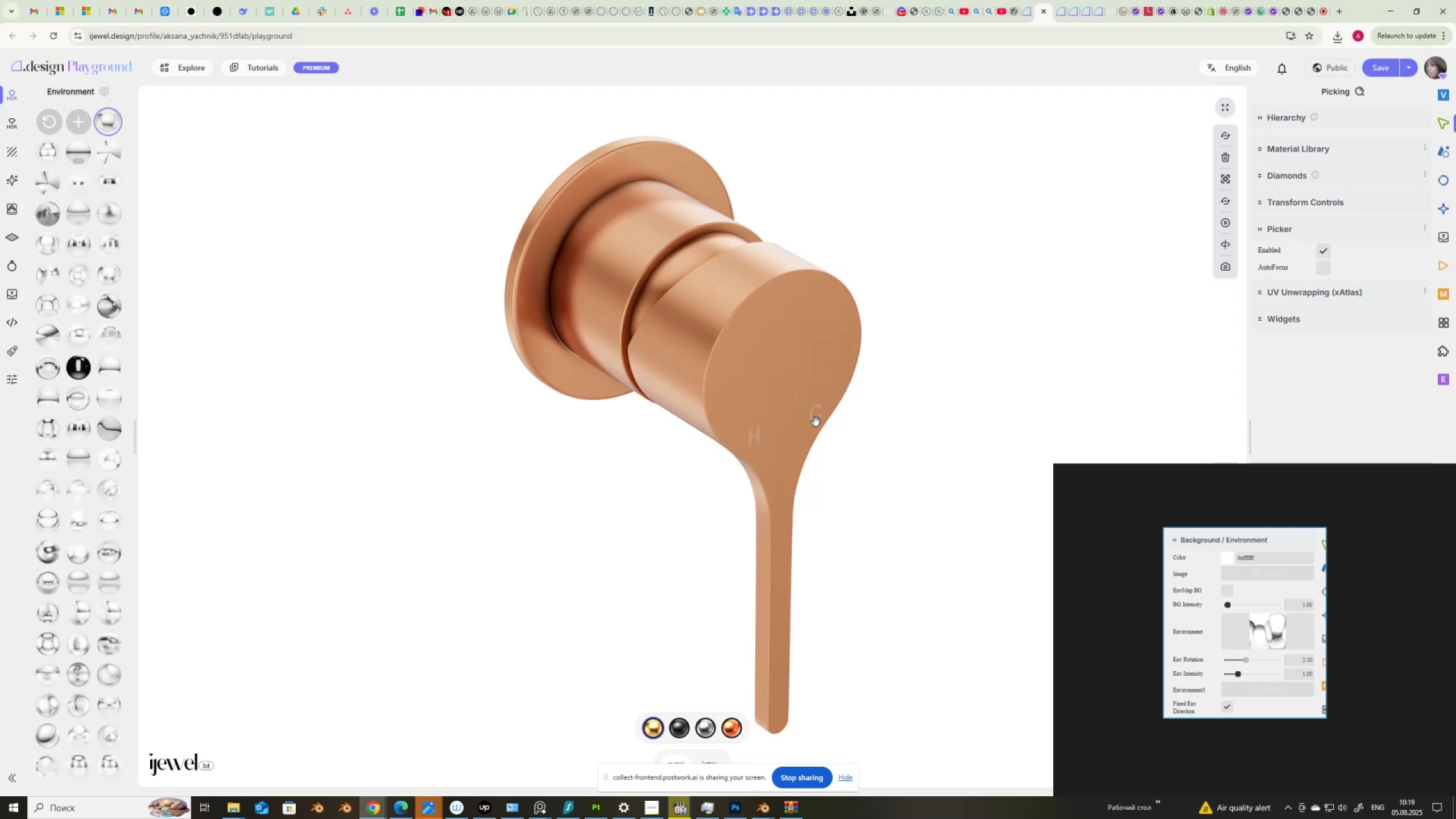 
left_click([813, 417])
 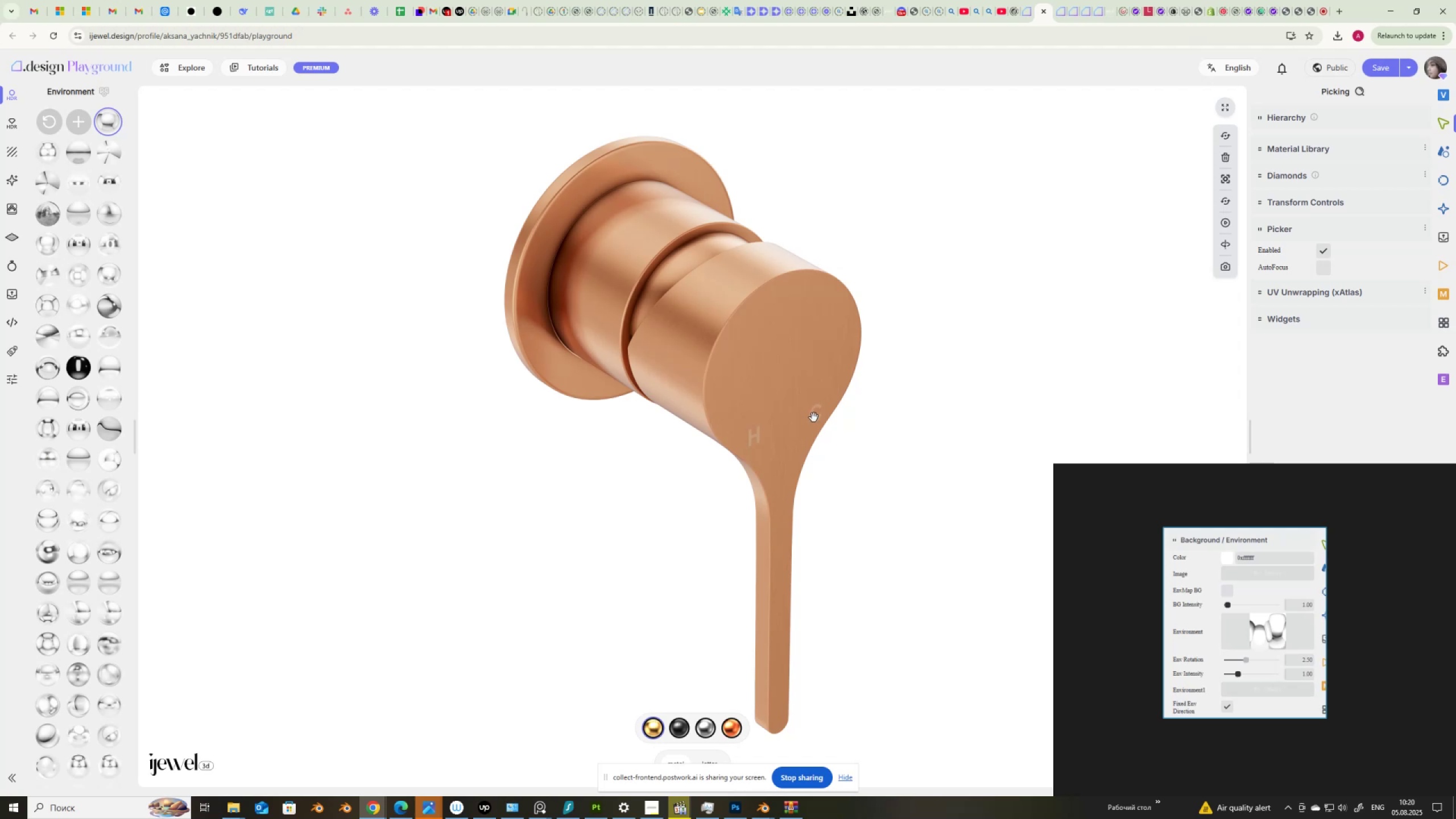 
wait(8.21)
 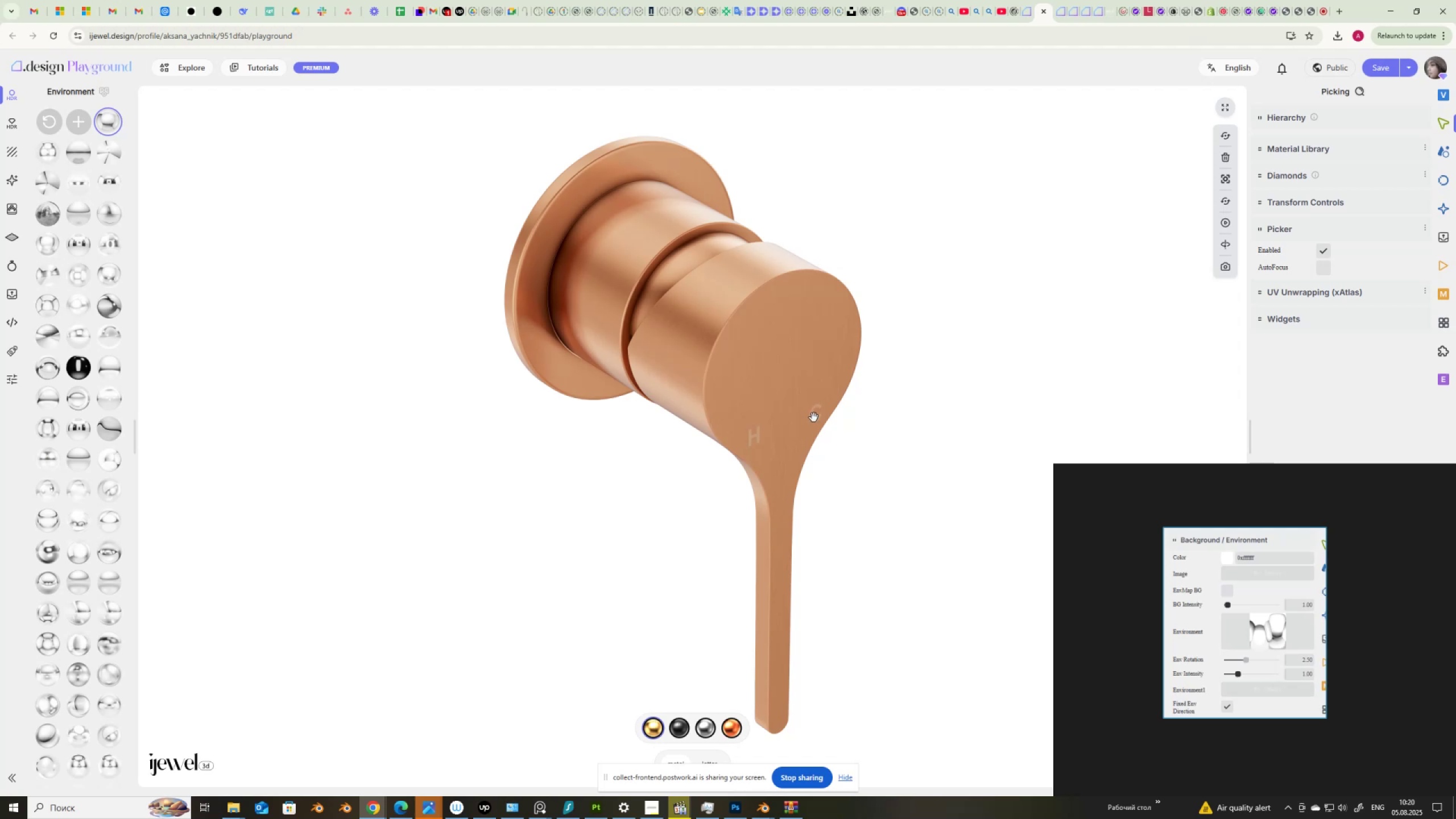 
left_click([761, 435])
 